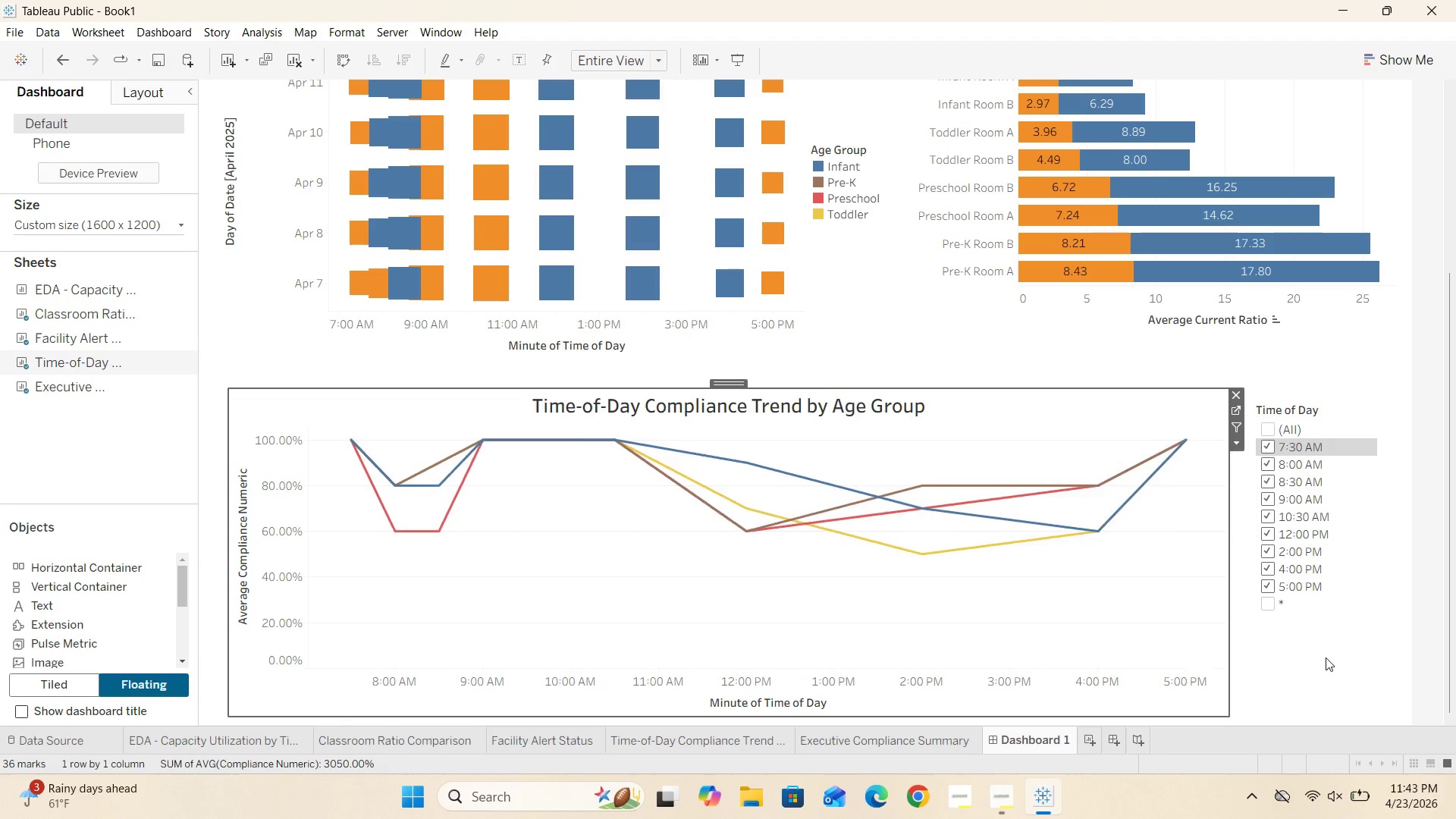 
left_click([1325, 658])
 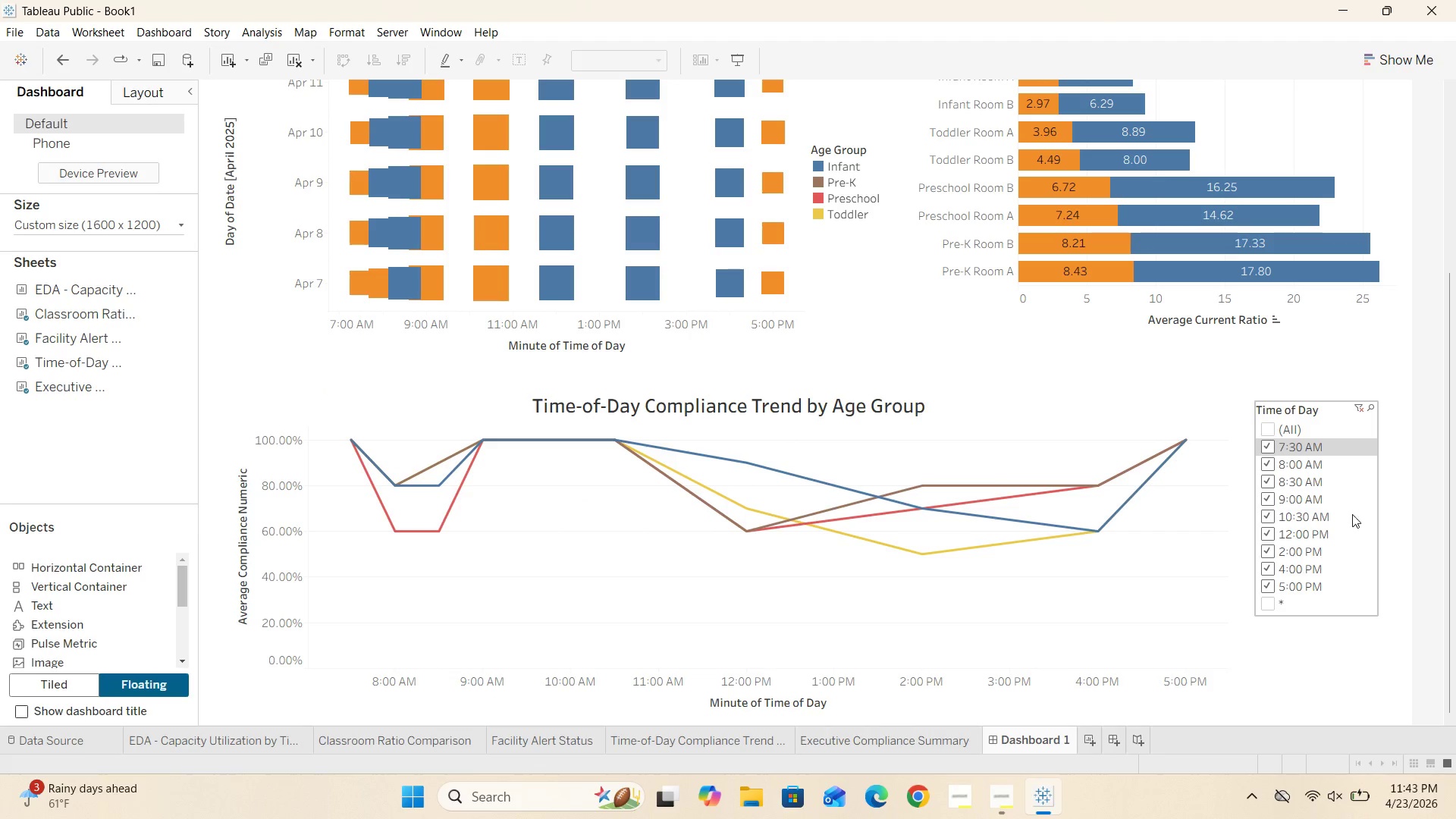 
left_click([1355, 511])
 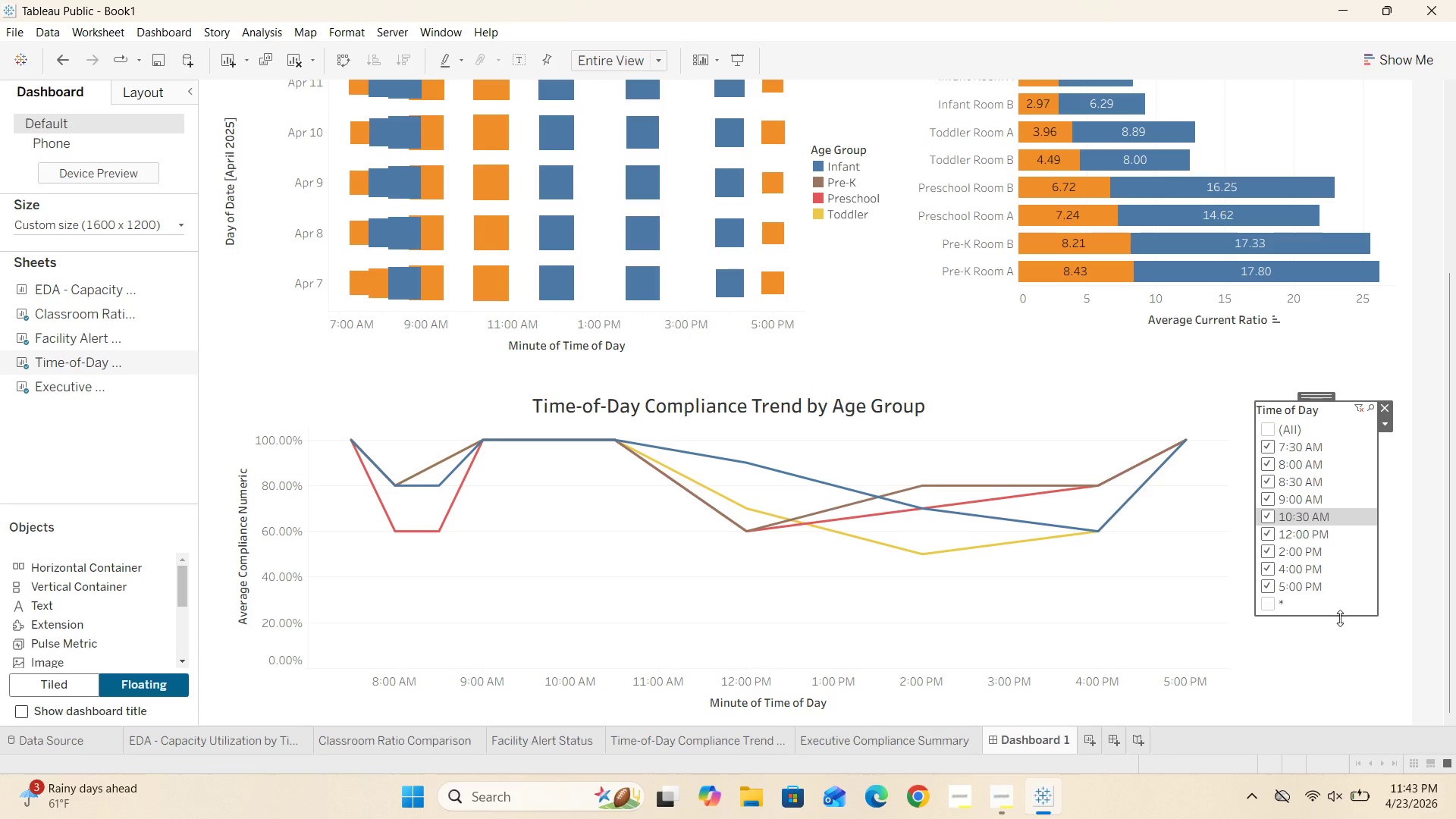 
left_click_drag(start_coordinate=[1340, 618], to_coordinate=[1348, 679])
 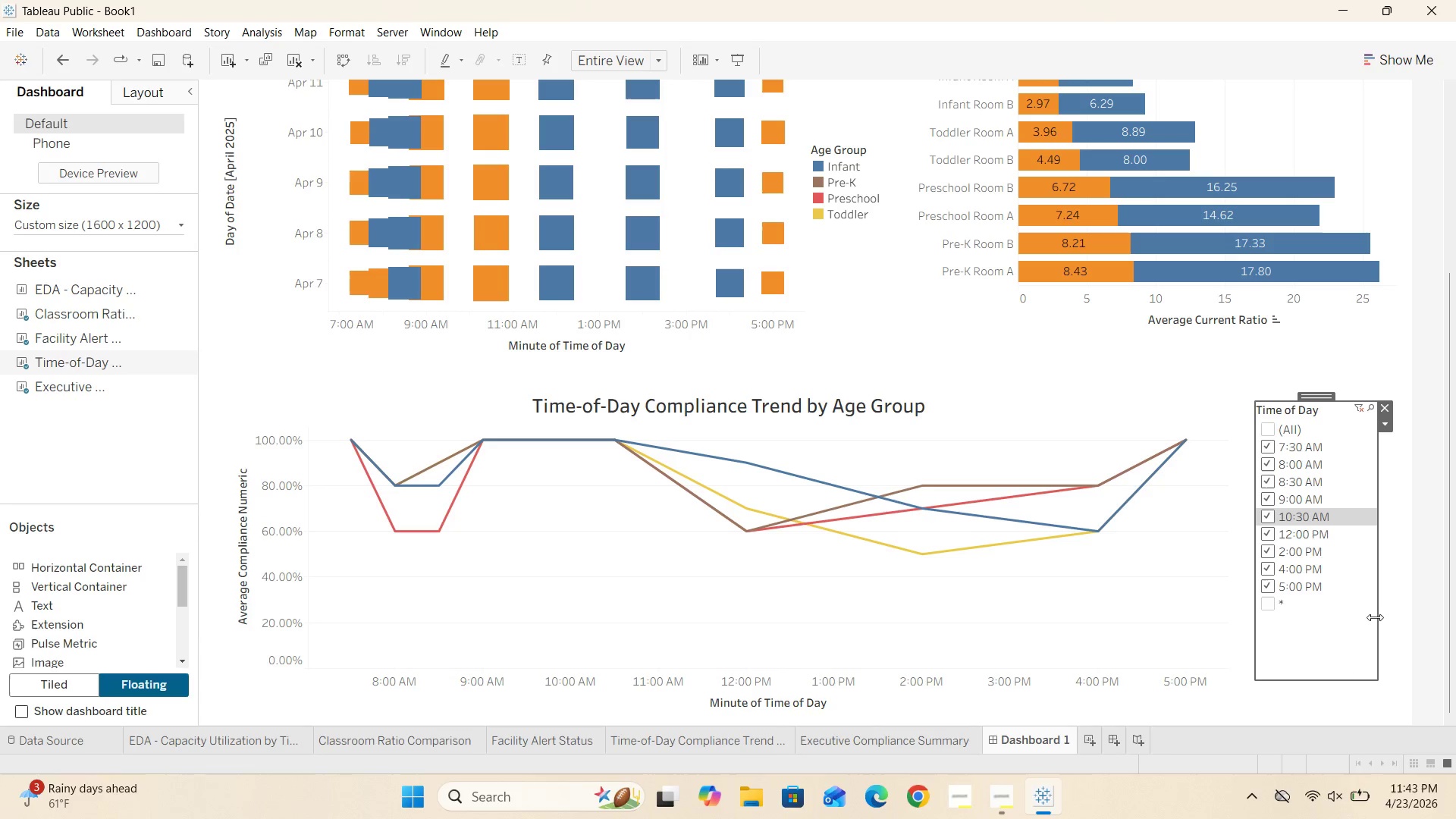 
left_click_drag(start_coordinate=[1375, 617], to_coordinate=[1389, 619])
 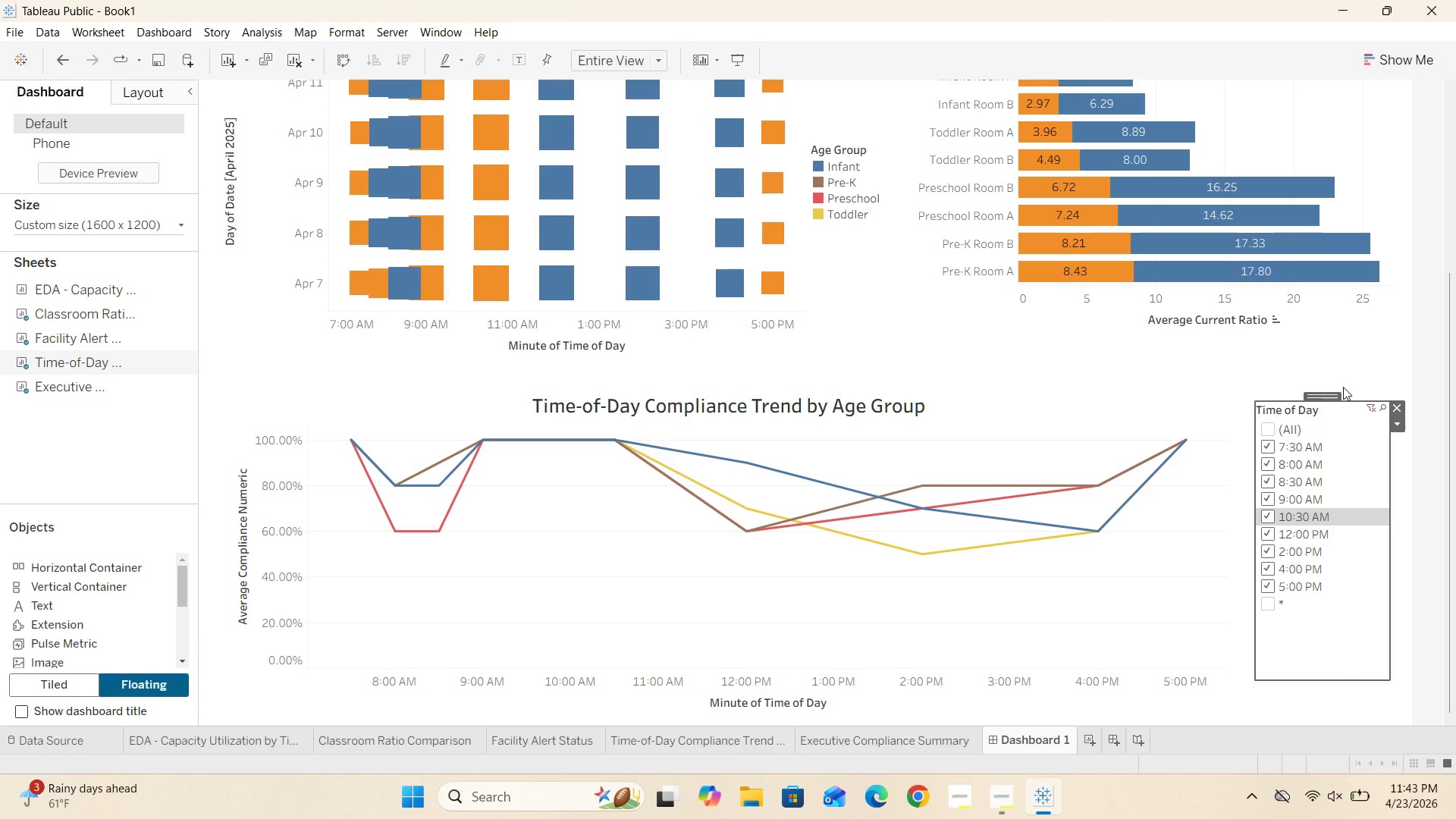 
left_click([1349, 360])
 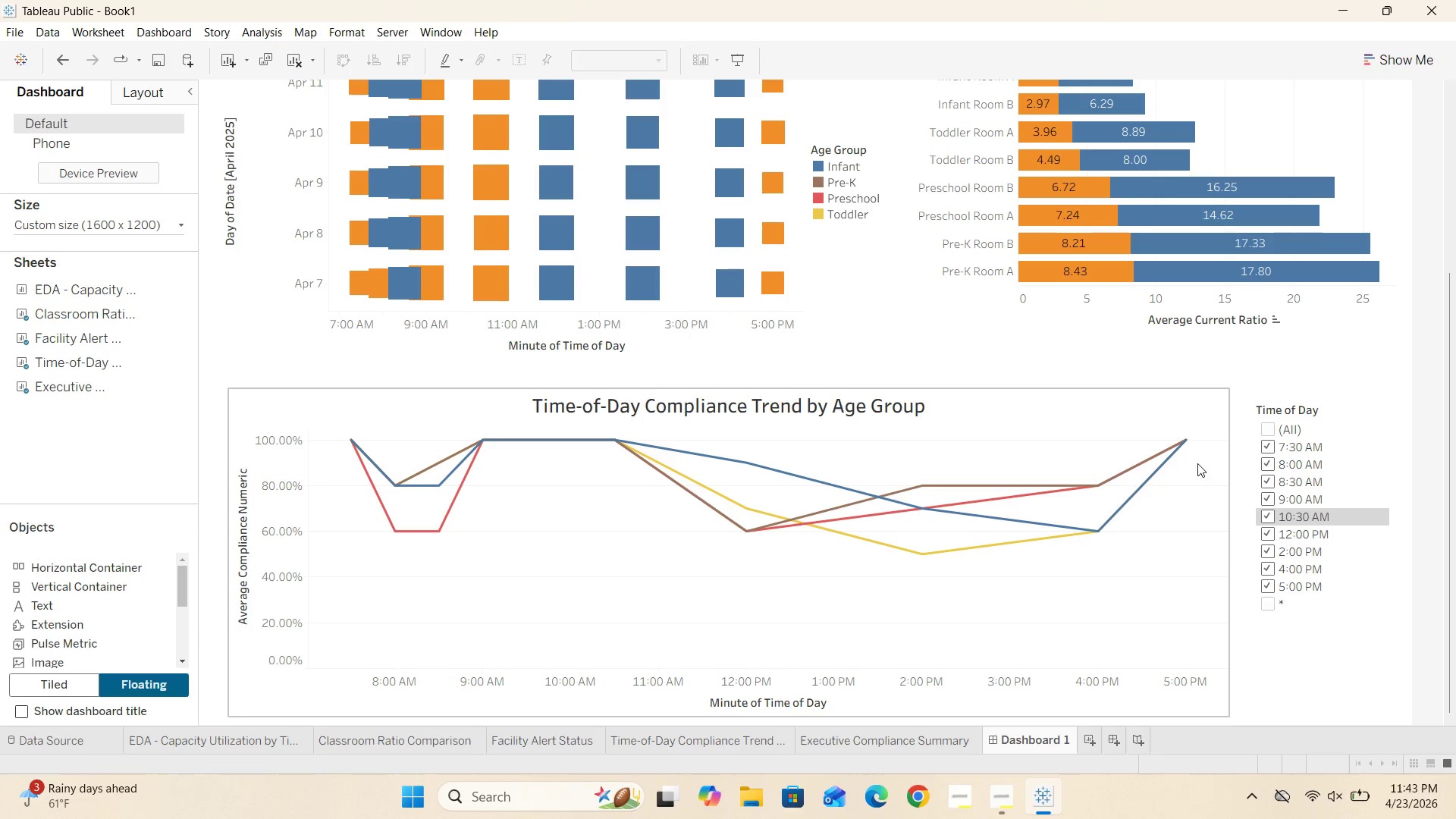 
left_click([1197, 462])
 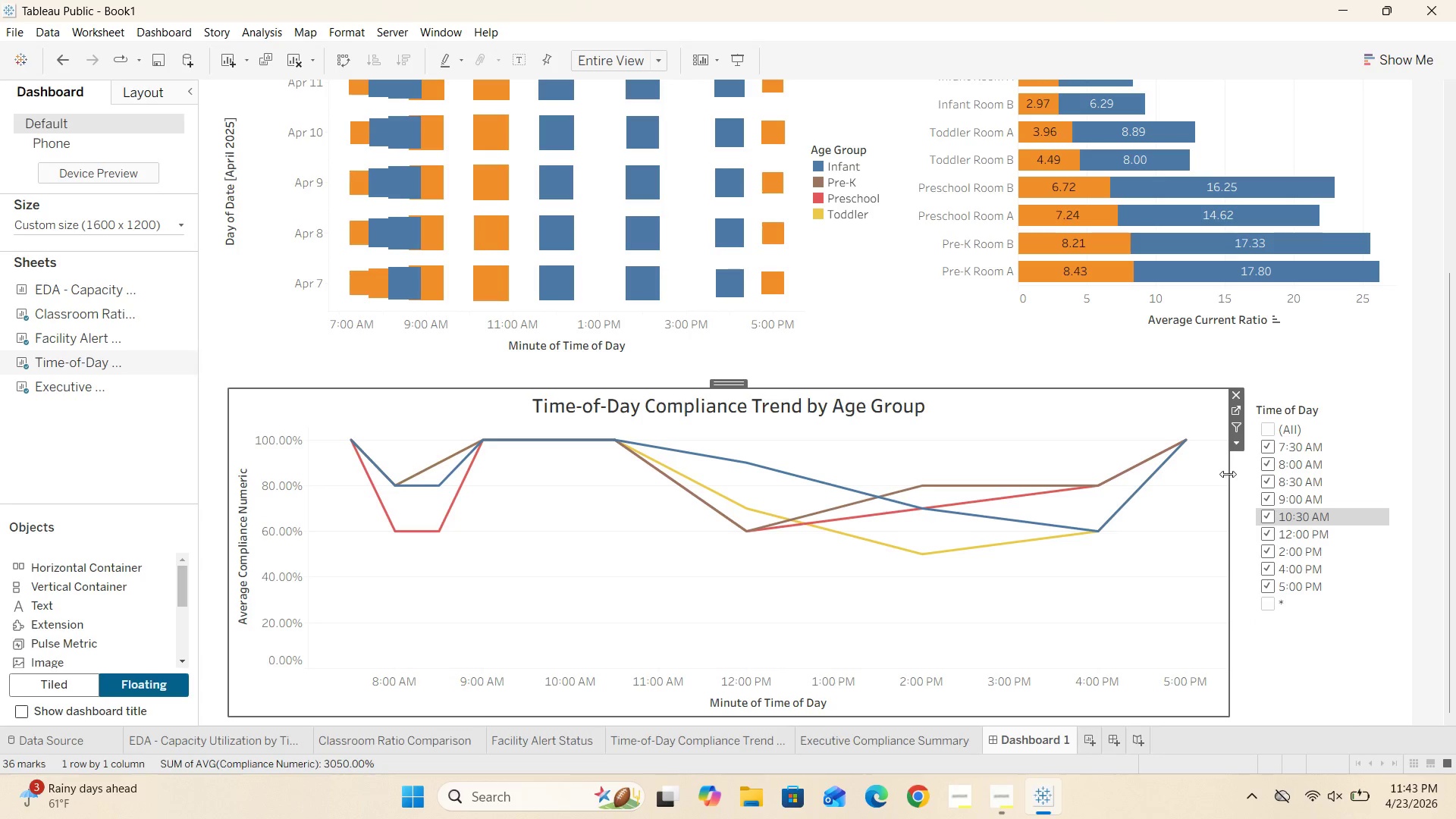 
left_click_drag(start_coordinate=[1226, 475], to_coordinate=[1234, 472])
 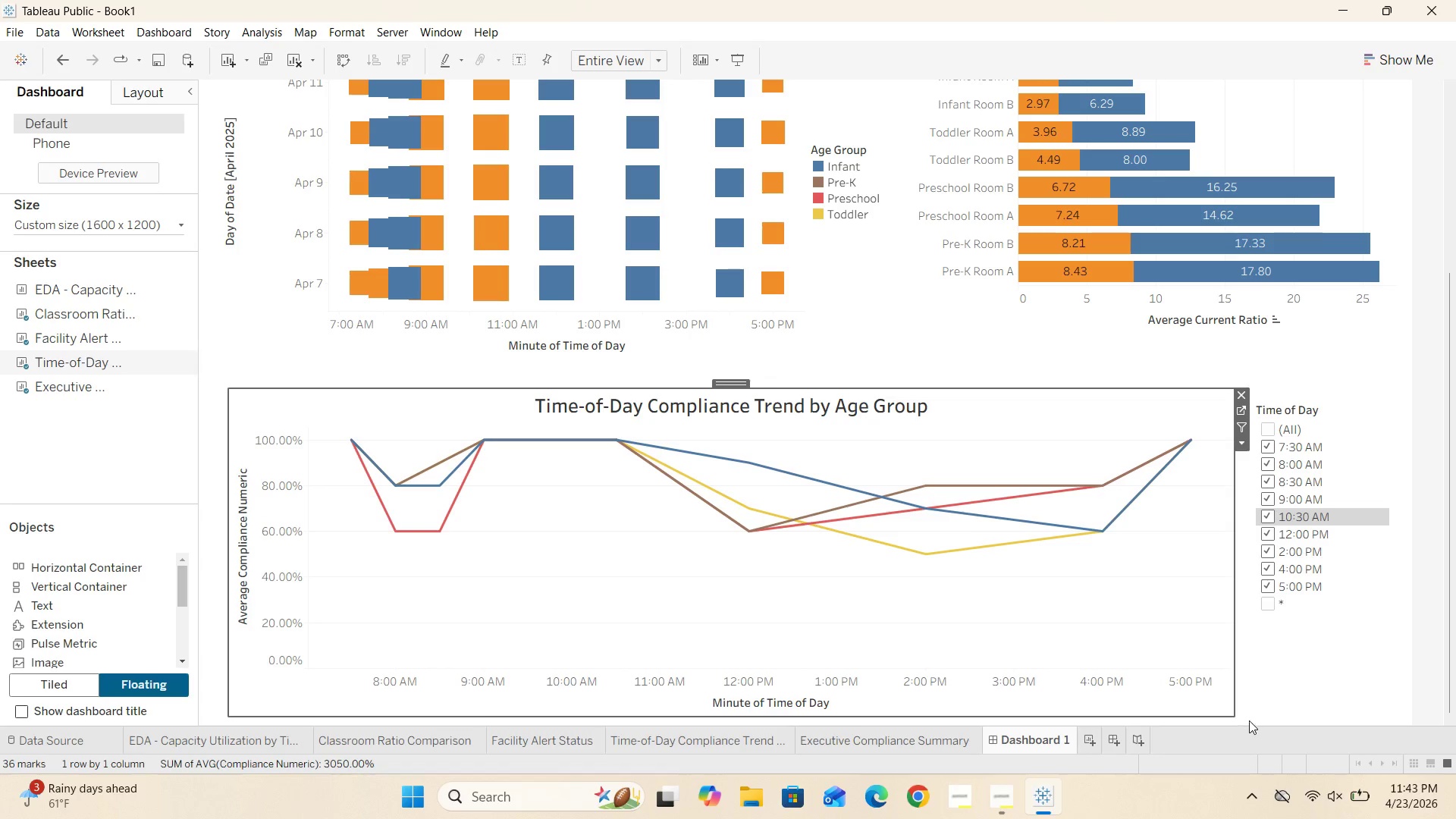 
left_click([1259, 708])
 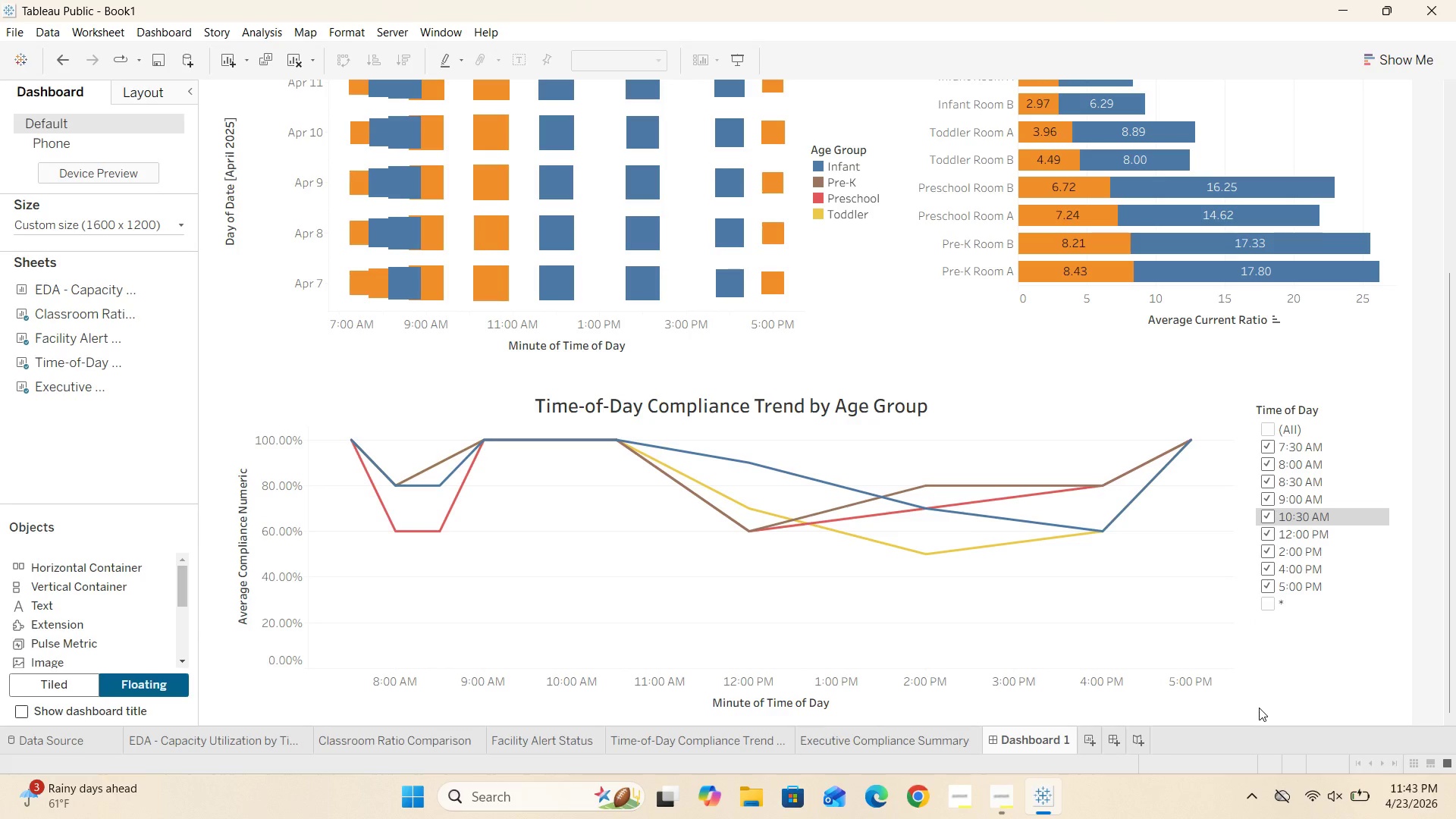 
scroll: coordinate [1259, 708], scroll_direction: down, amount: 4.0
 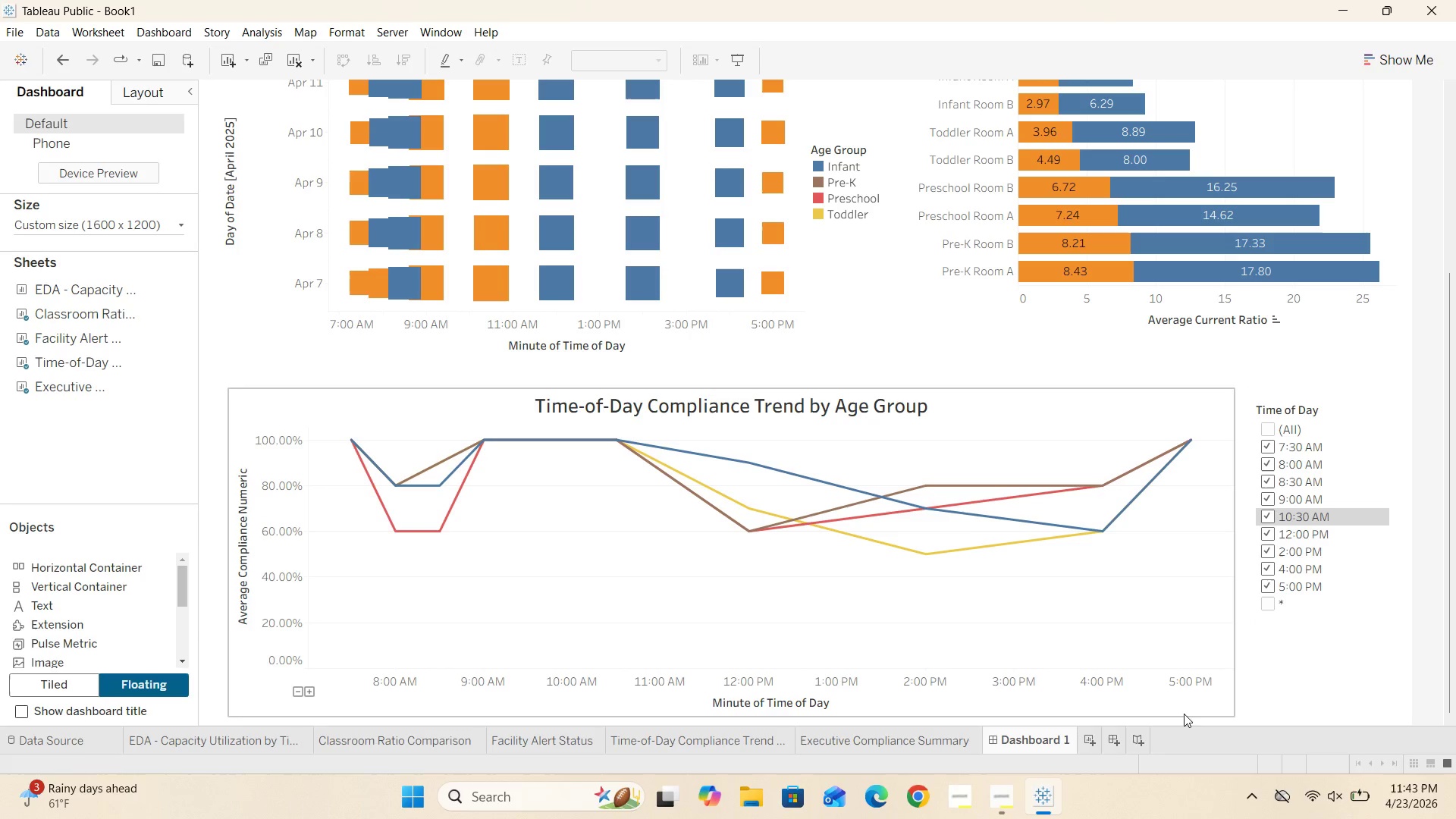 
left_click([1184, 713])
 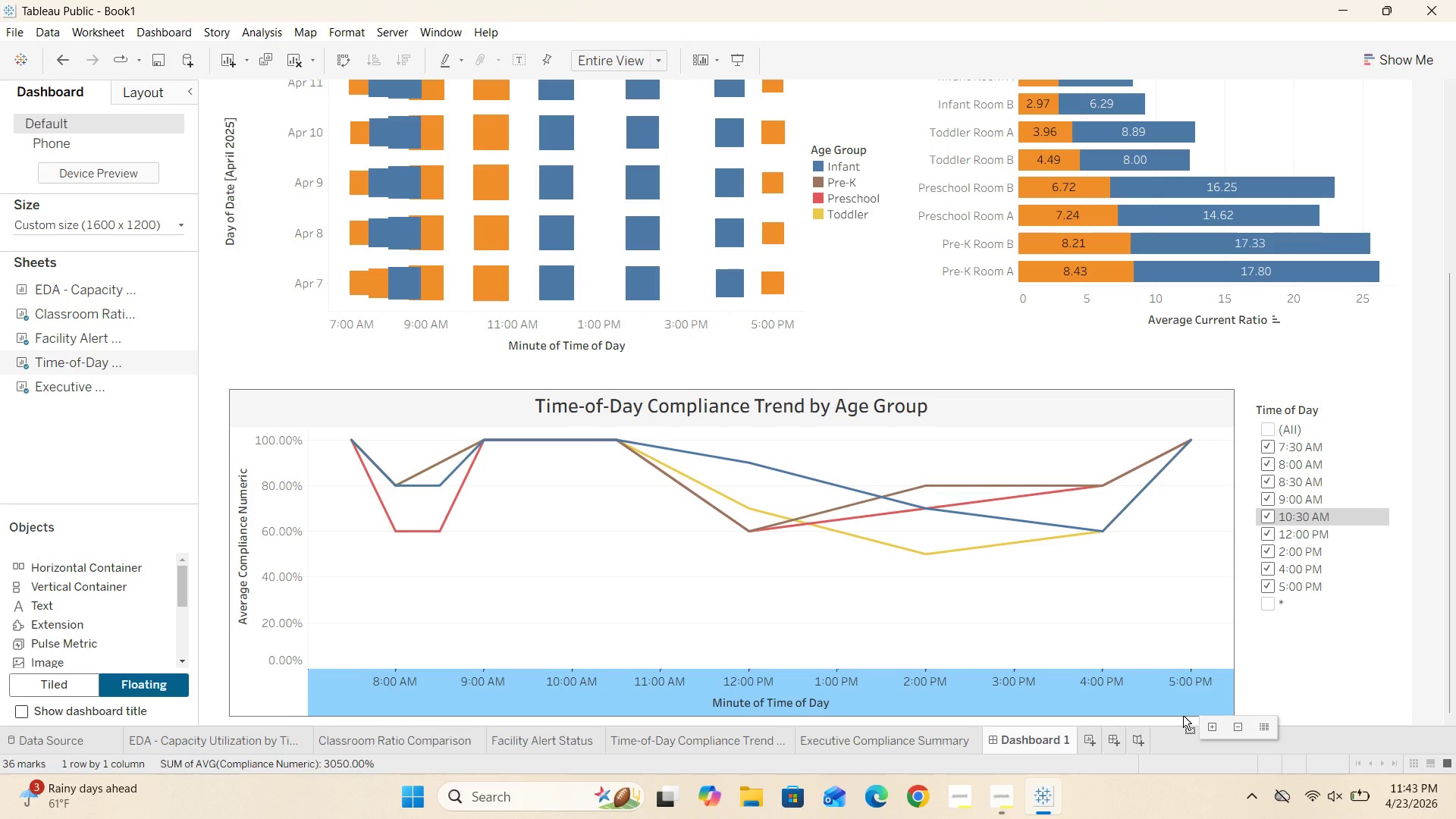 
left_click([1189, 704])
 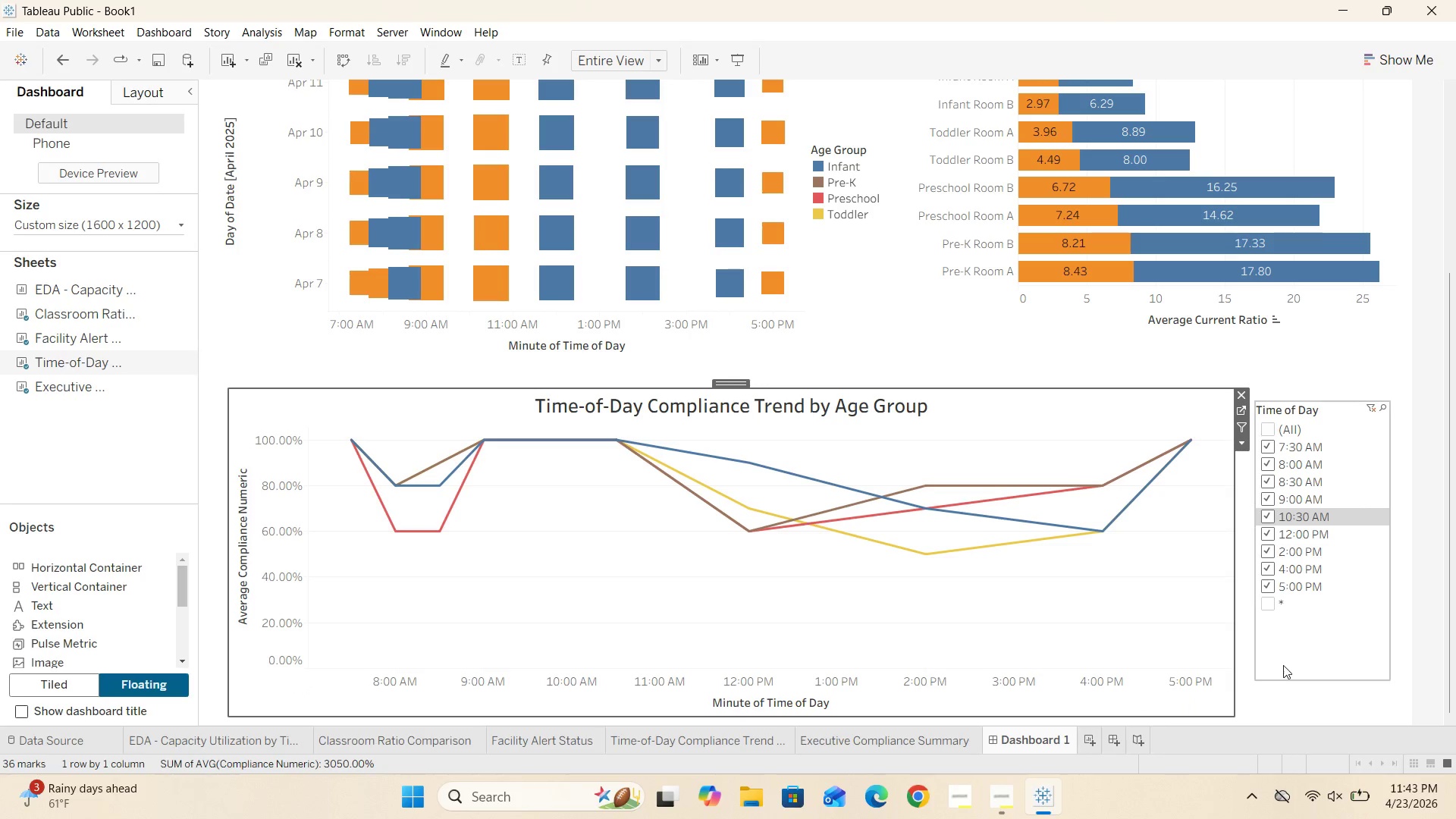 
left_click([1283, 665])
 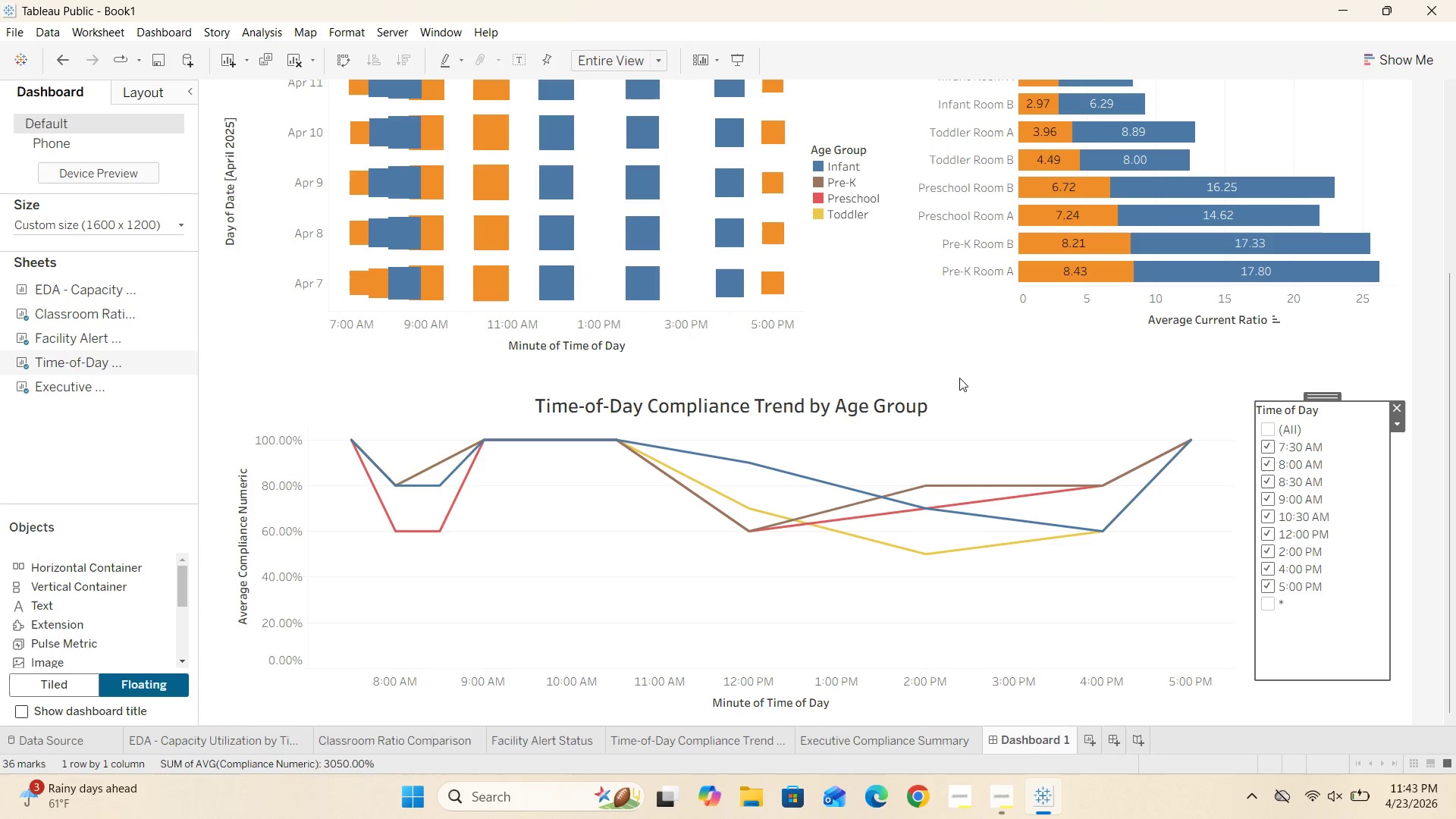 
scroll: coordinate [959, 372], scroll_direction: up, amount: 27.0
 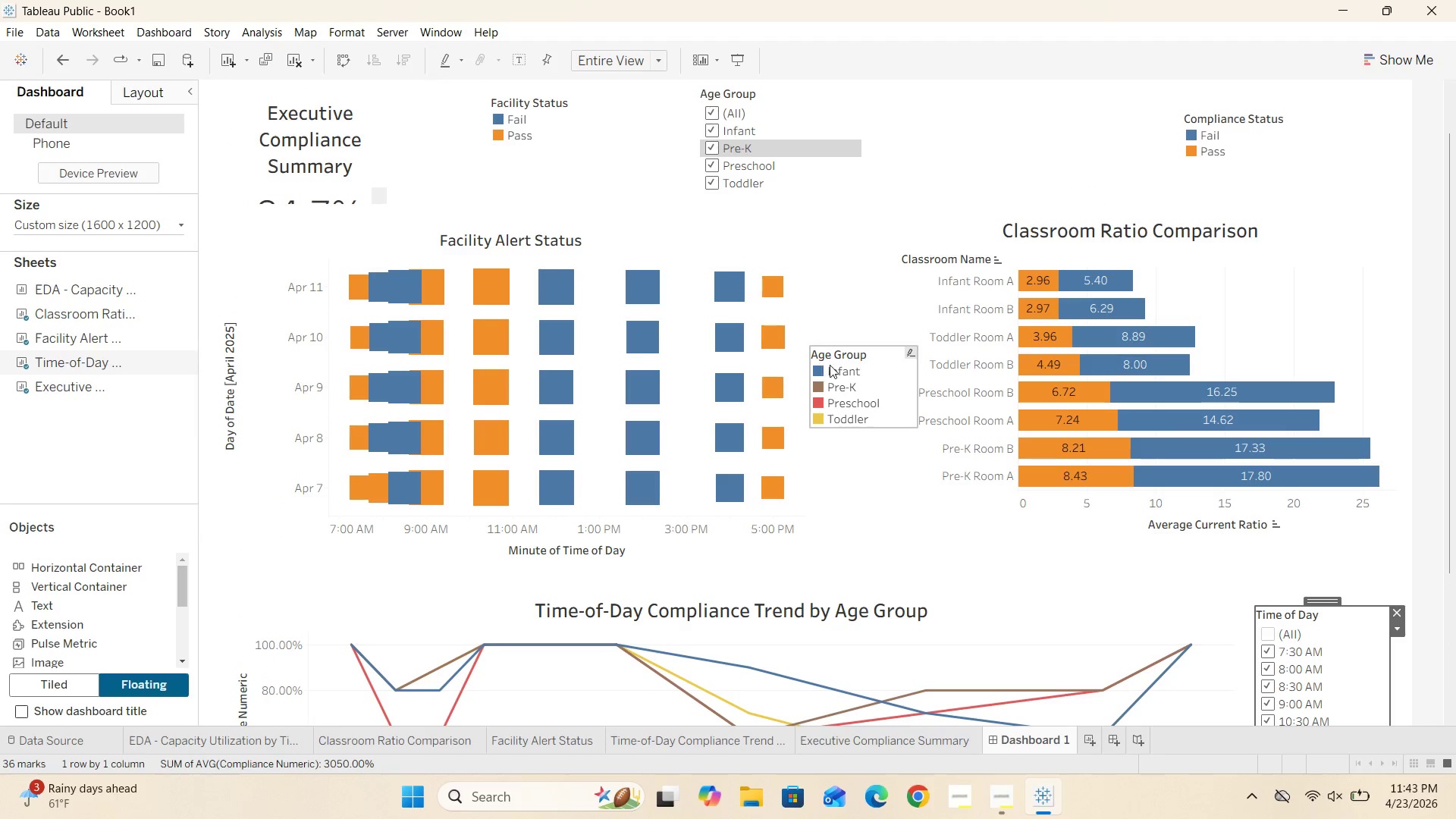 
left_click([857, 365])
 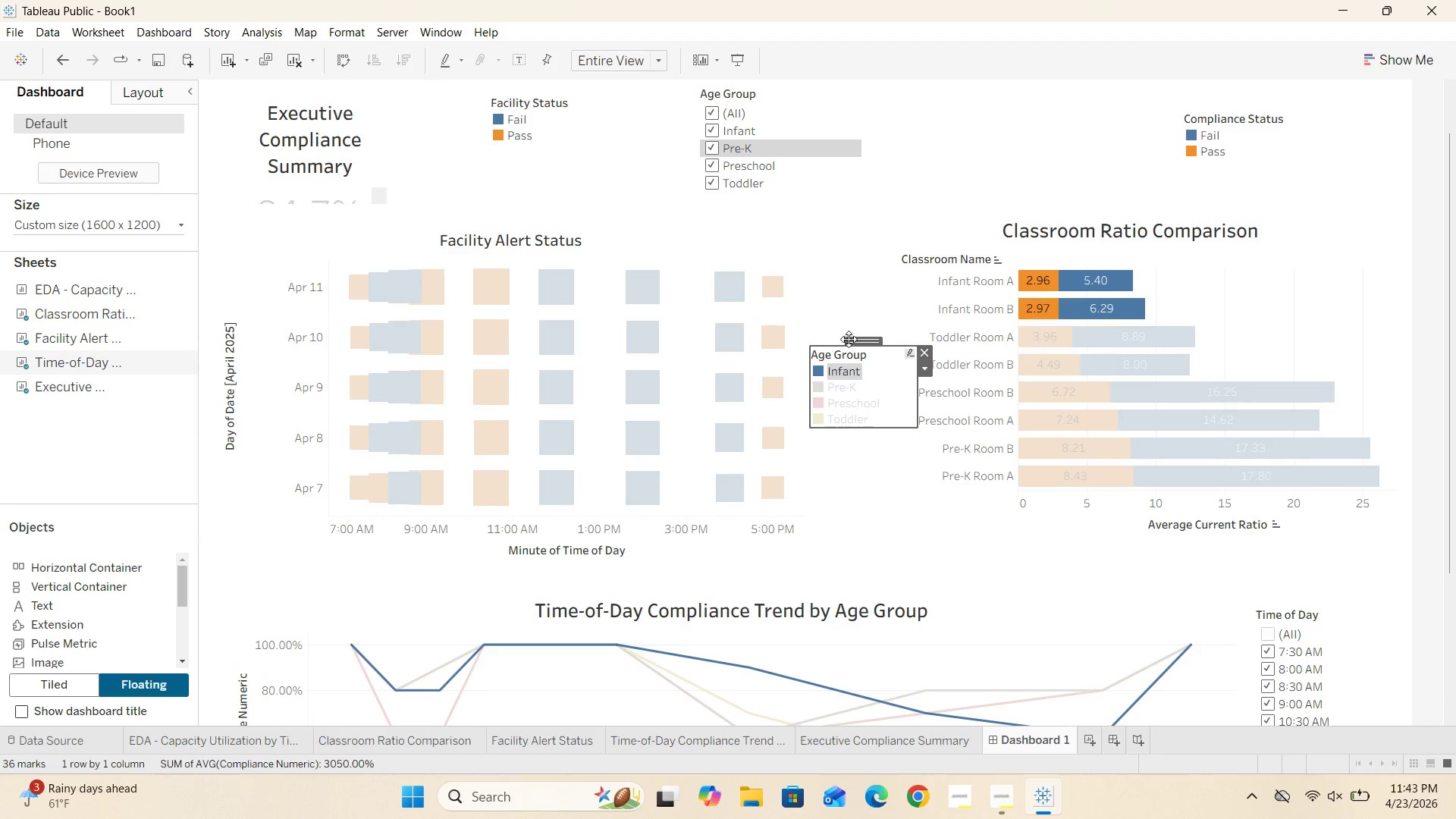 
left_click([831, 321])
 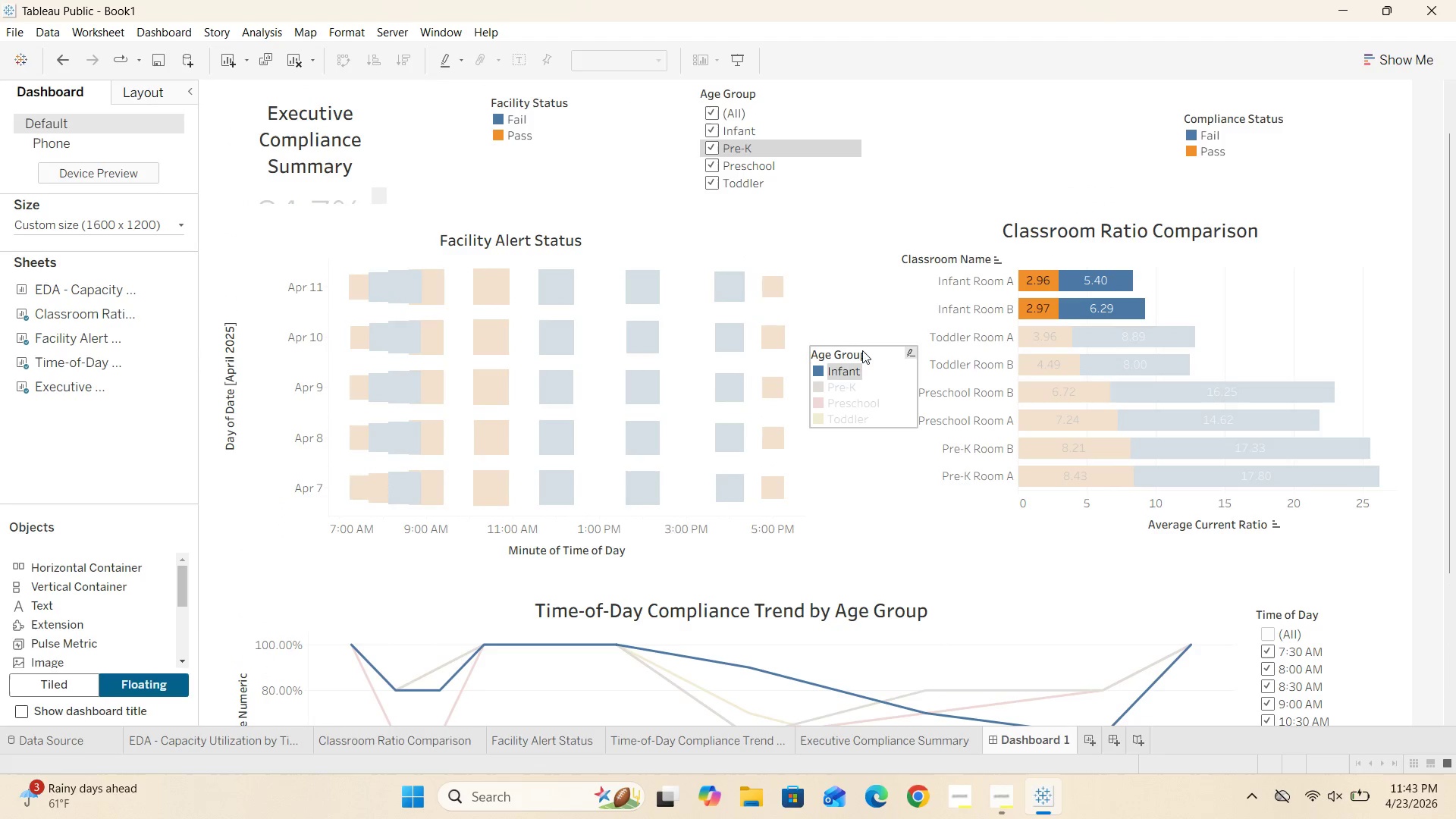 
left_click([871, 350])
 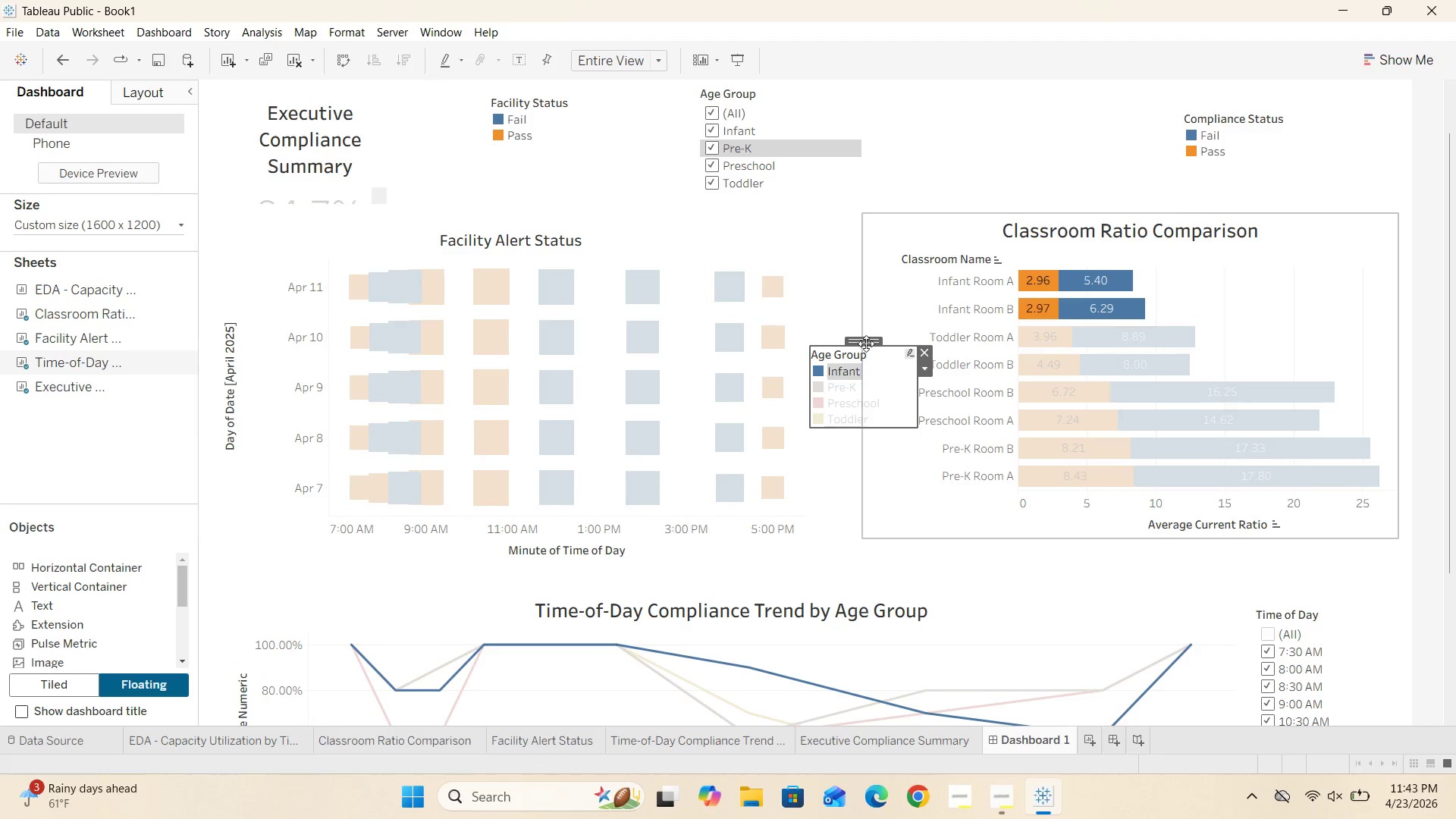 
left_click_drag(start_coordinate=[865, 342], to_coordinate=[1022, 93])
 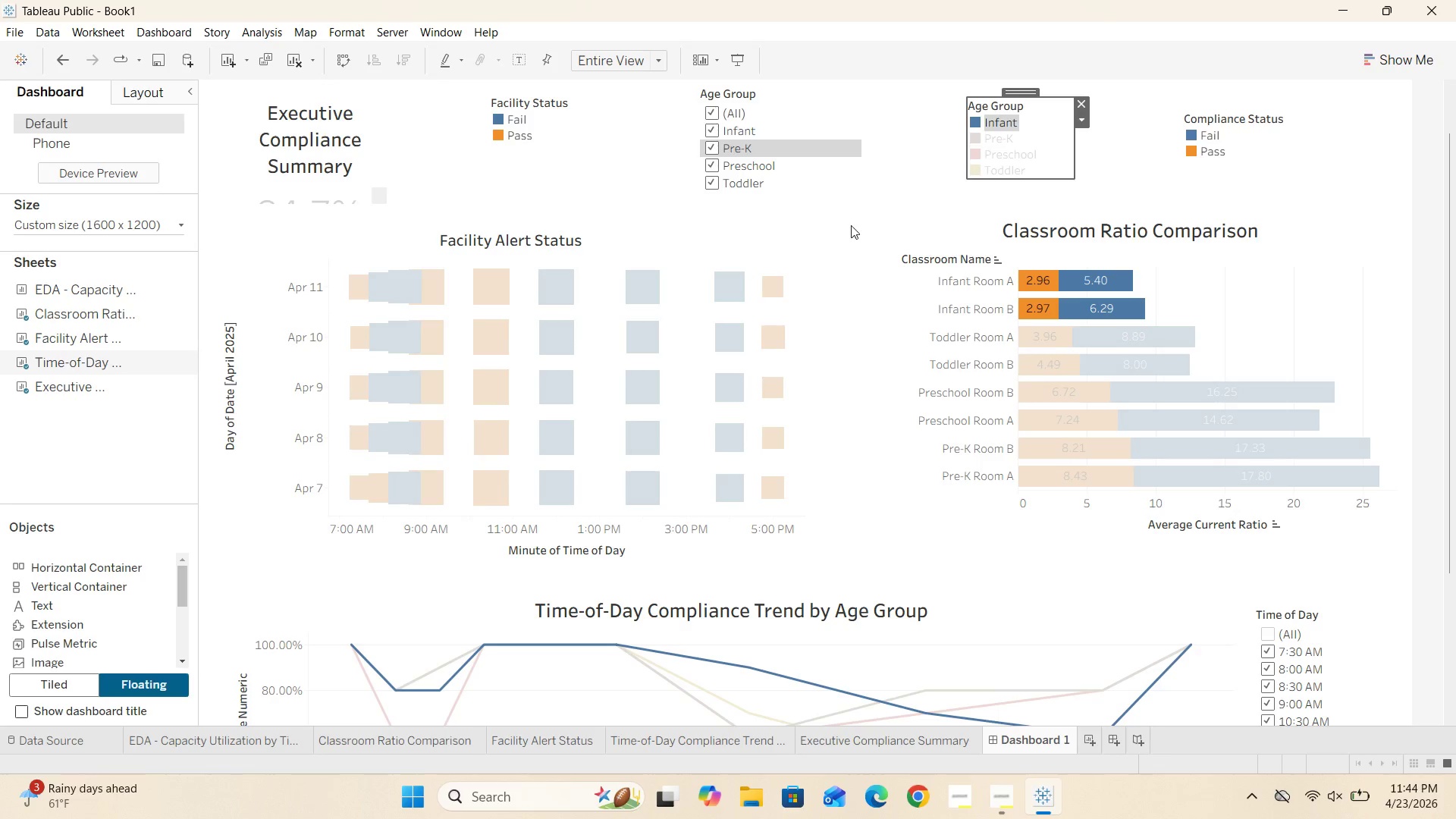 
left_click([845, 227])
 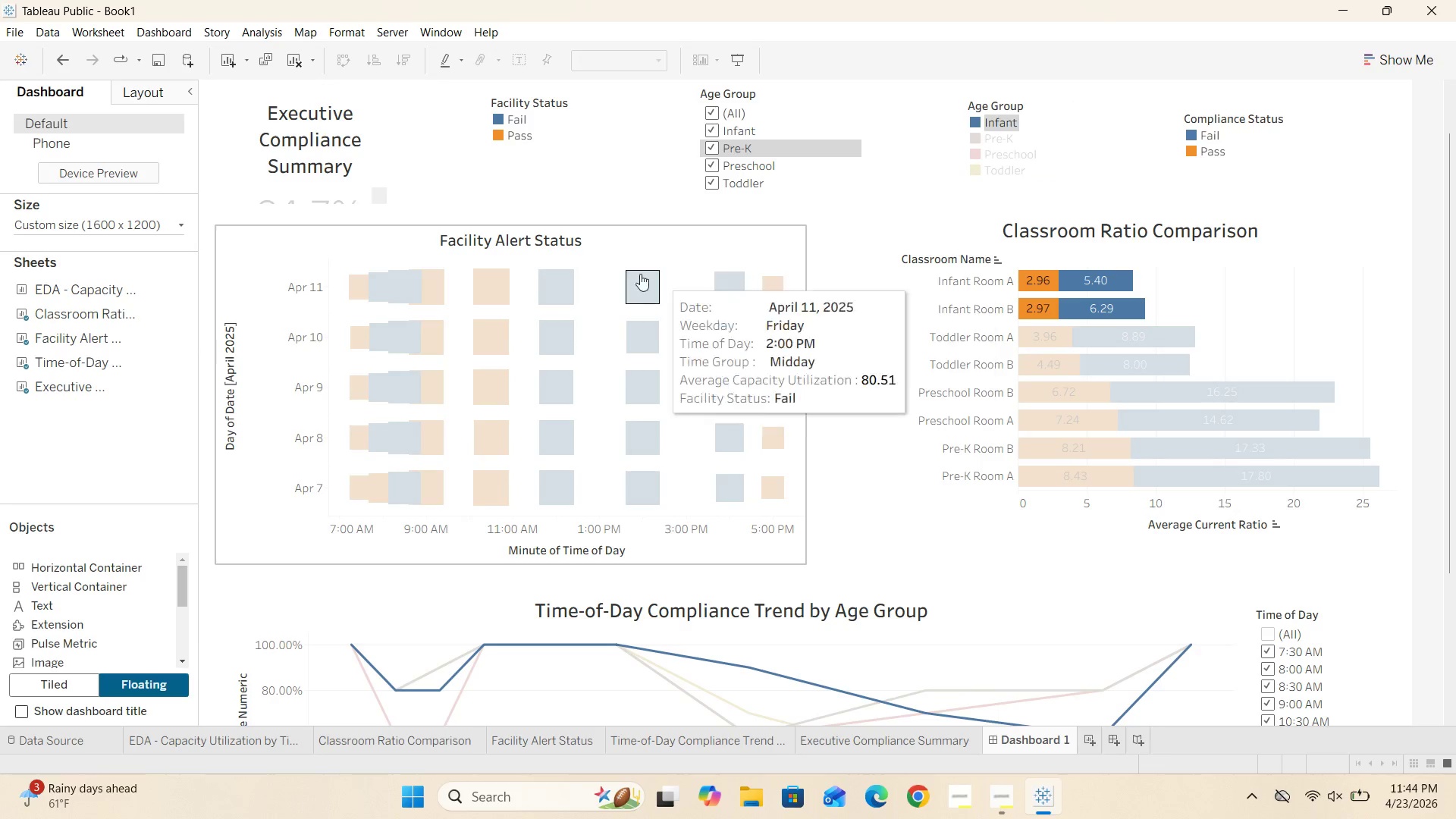 
left_click([602, 263])
 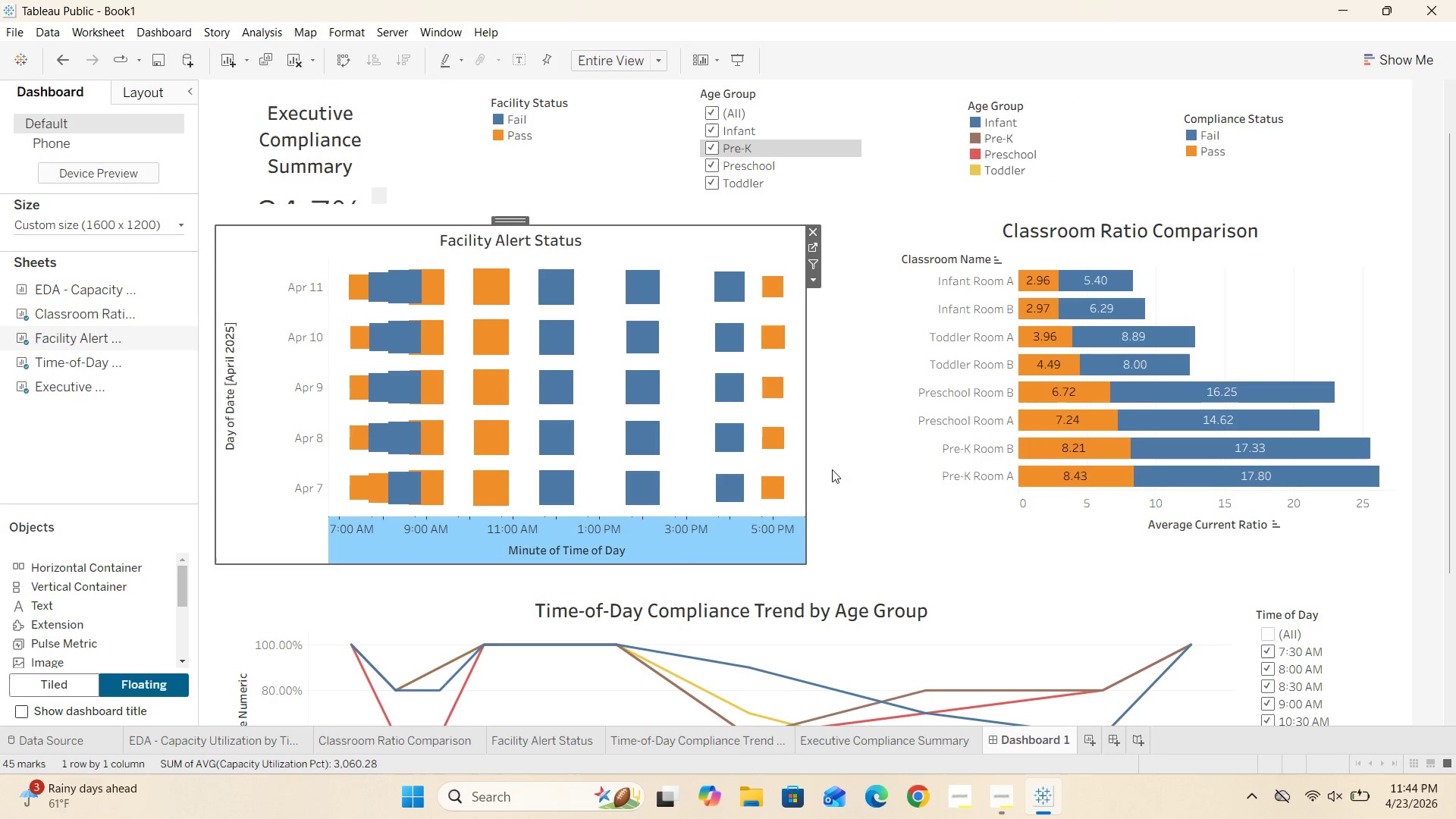 
left_click([838, 475])
 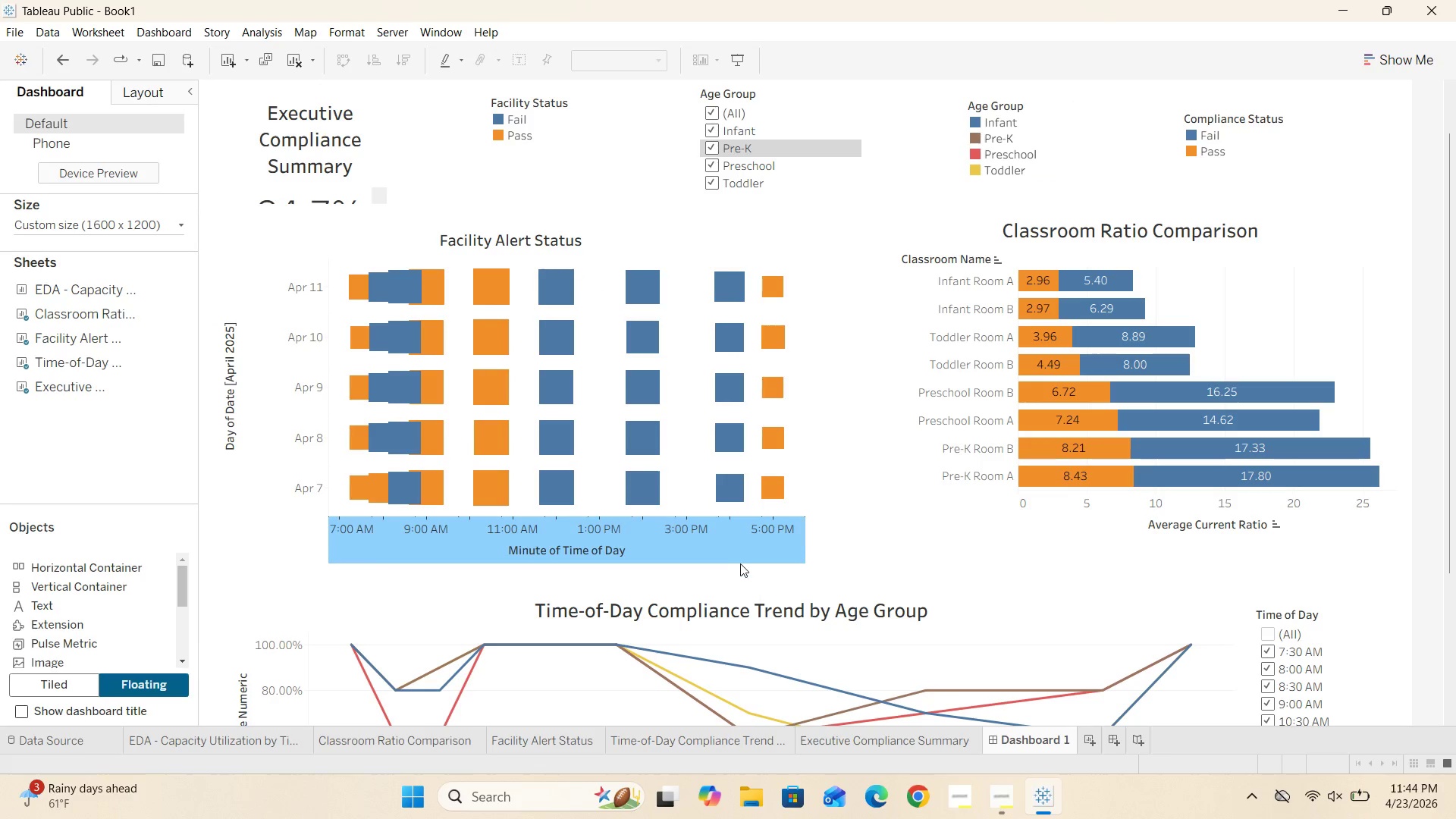 
left_click([739, 560])
 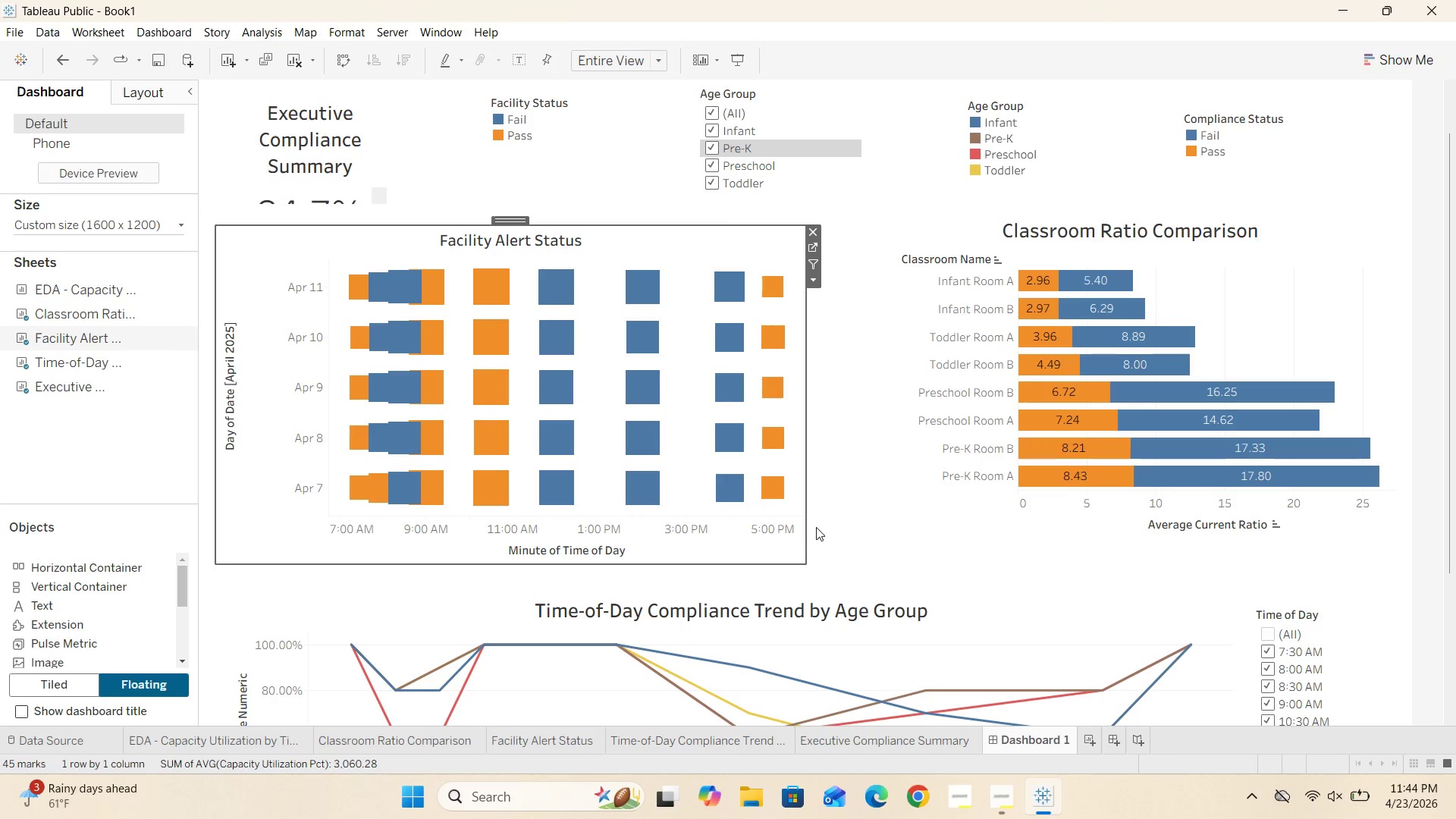 
scroll: coordinate [817, 527], scroll_direction: up, amount: 12.0
 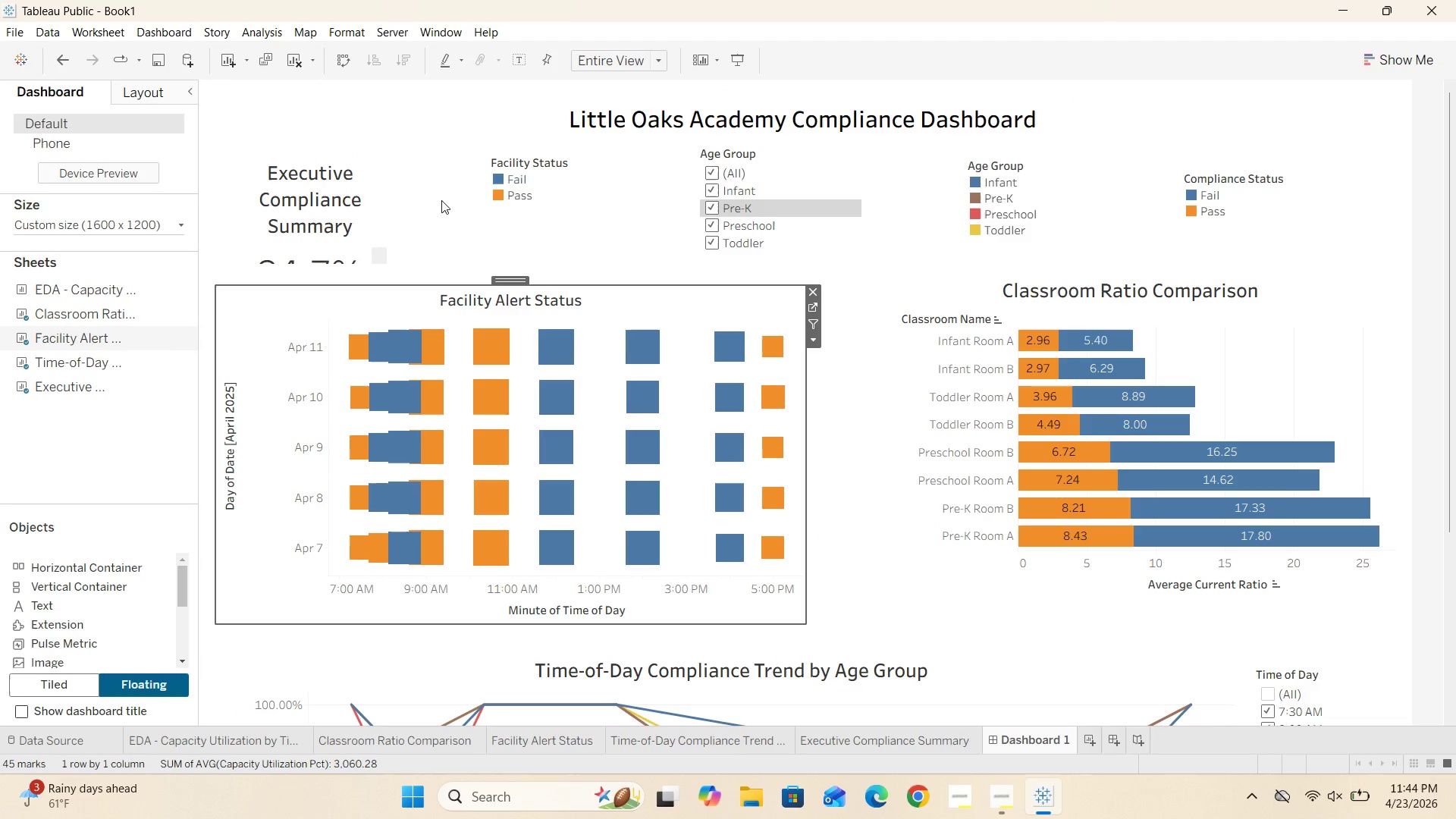 
left_click([403, 211])
 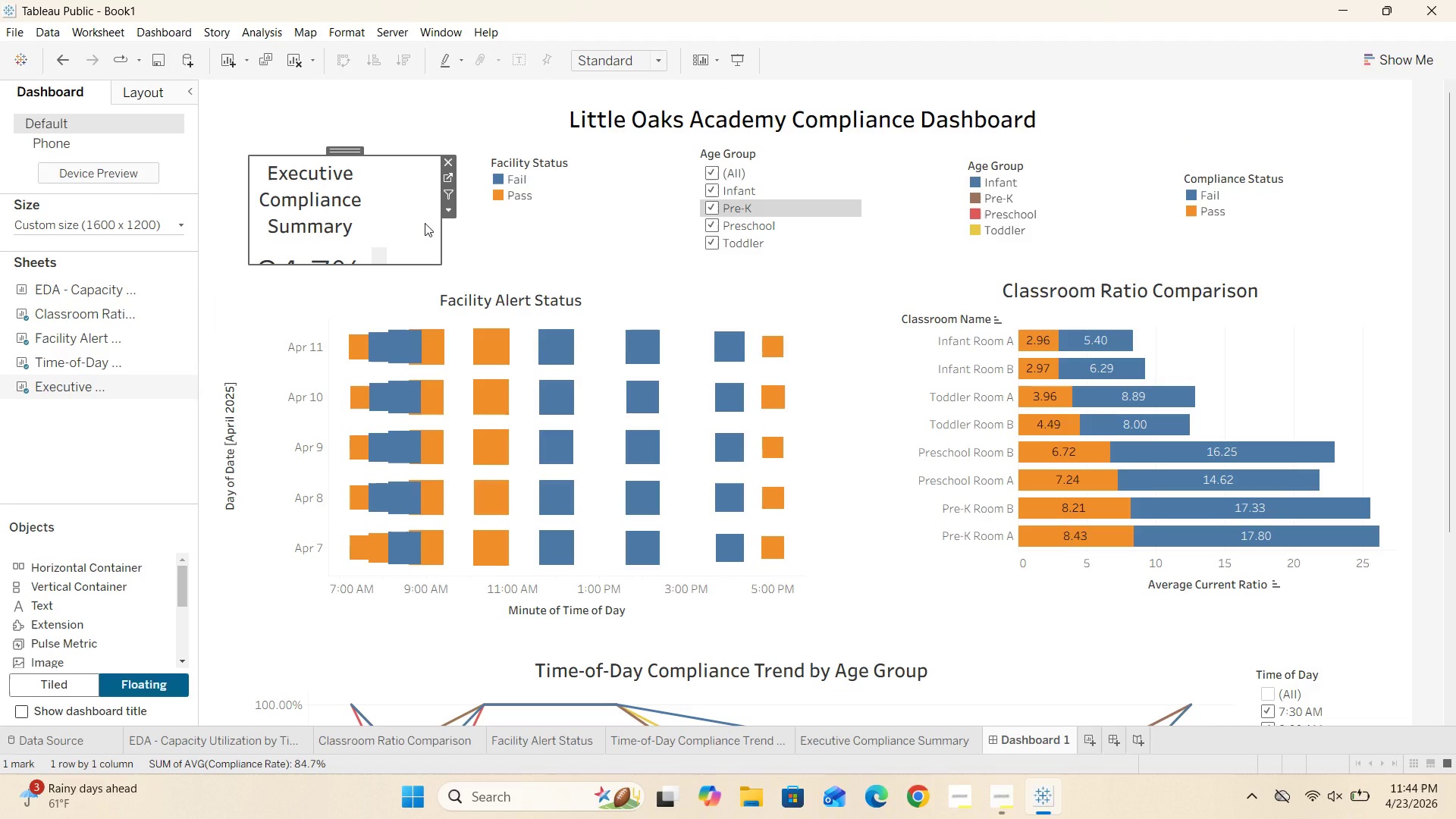 
wait(31.66)
 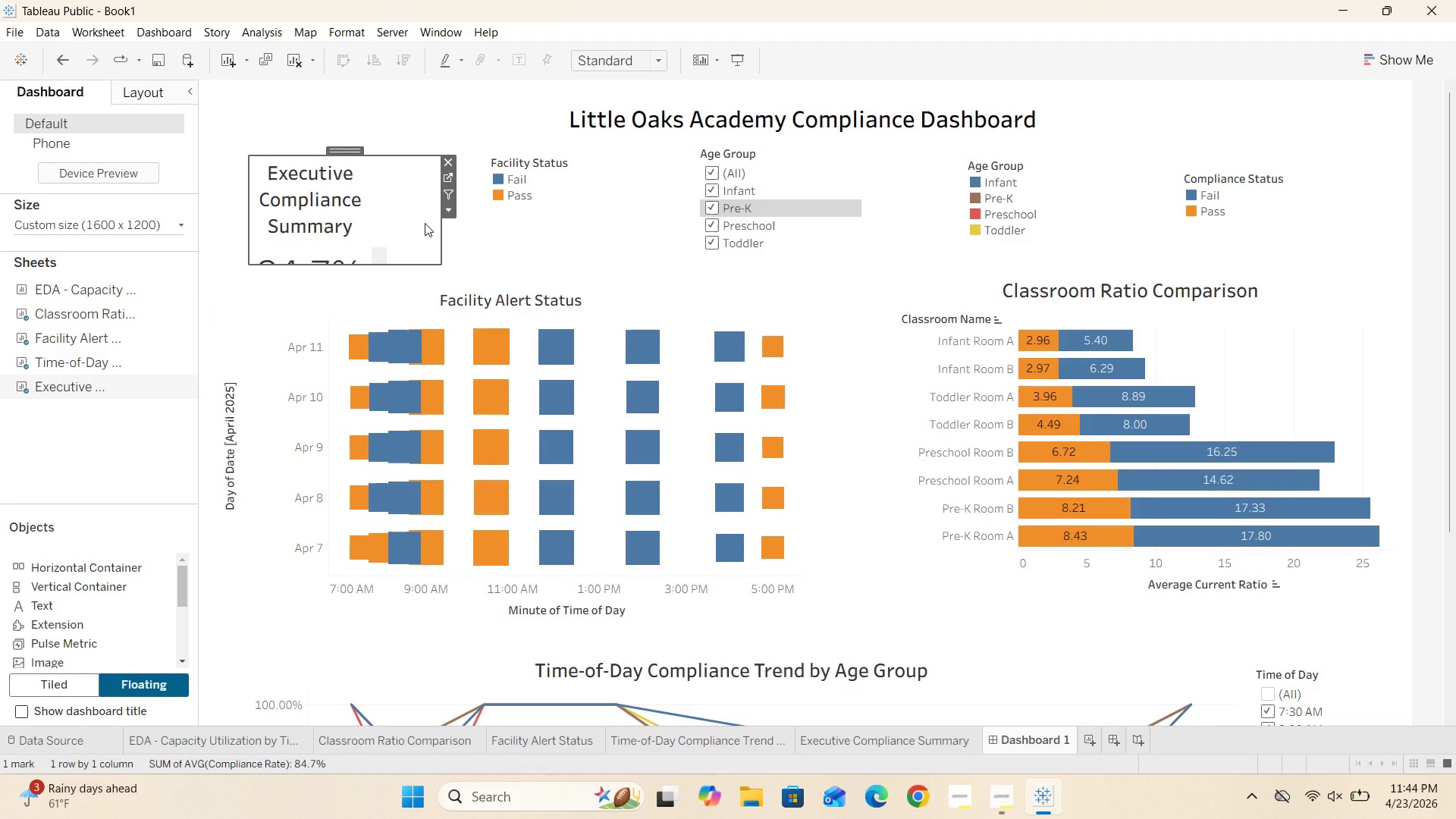 
double_click([349, 197])
 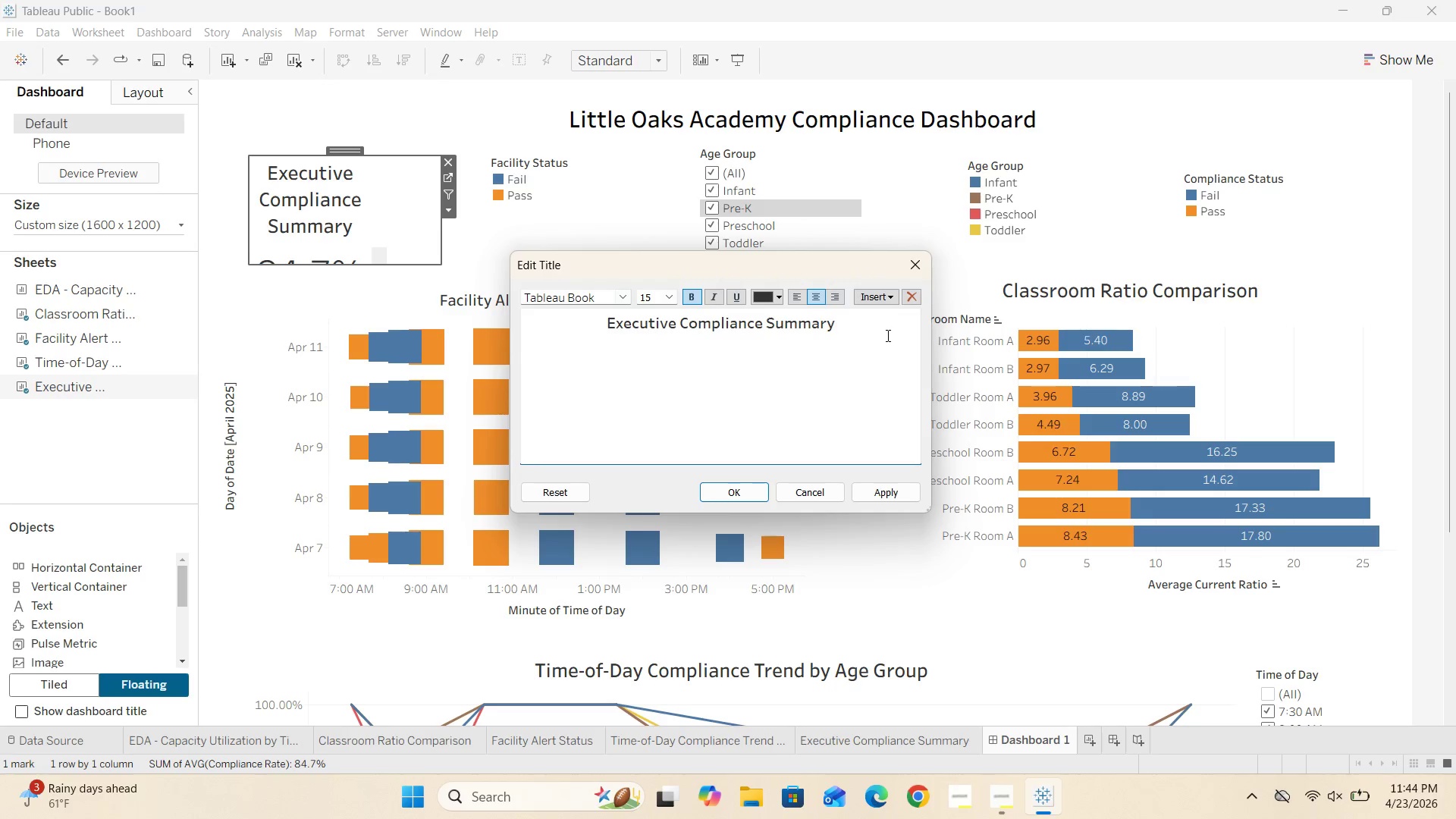 
left_click_drag(start_coordinate=[866, 322], to_coordinate=[576, 334])
 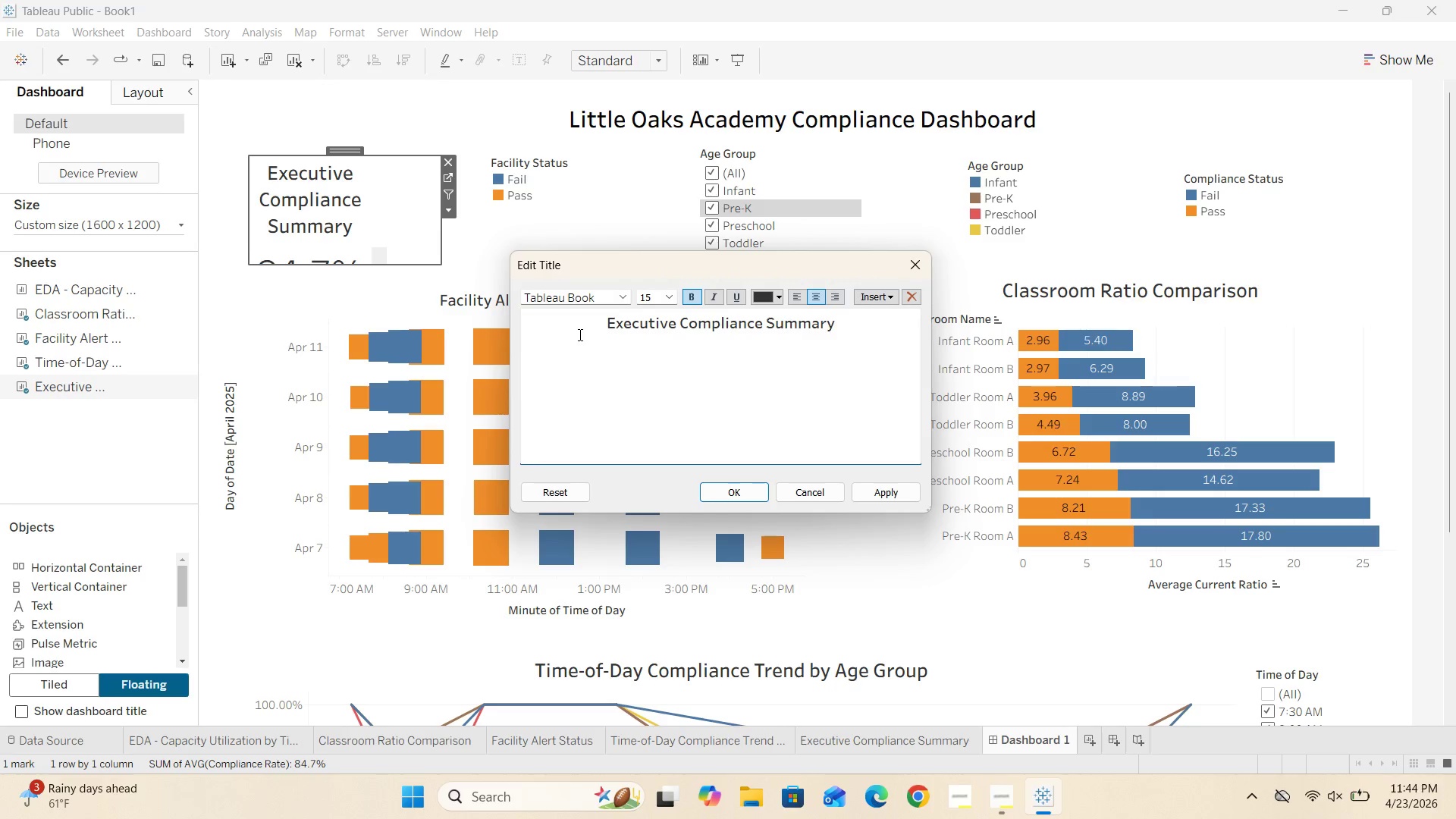 
left_click([579, 334])
 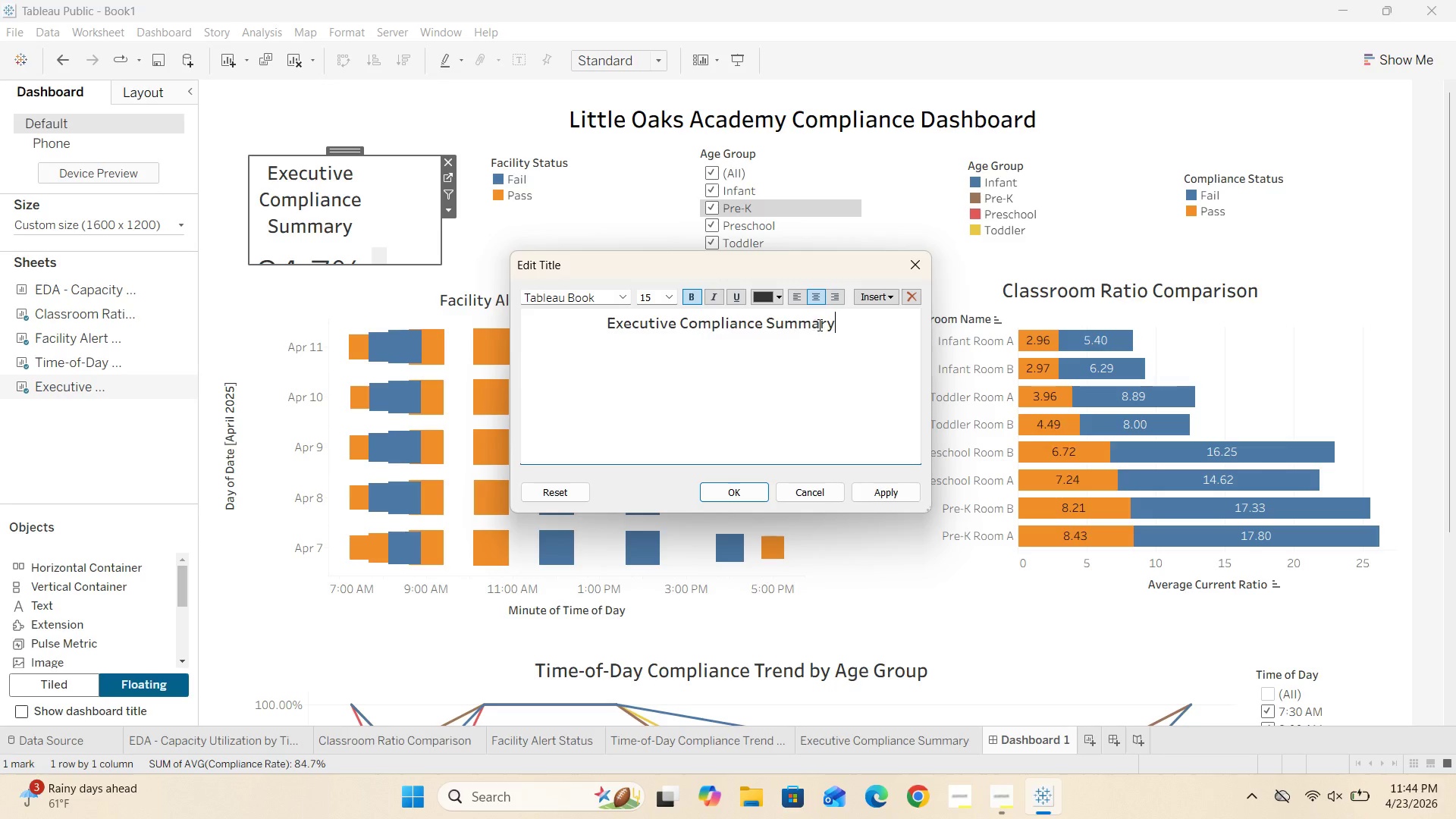 
left_click_drag(start_coordinate=[851, 323], to_coordinate=[547, 322])
 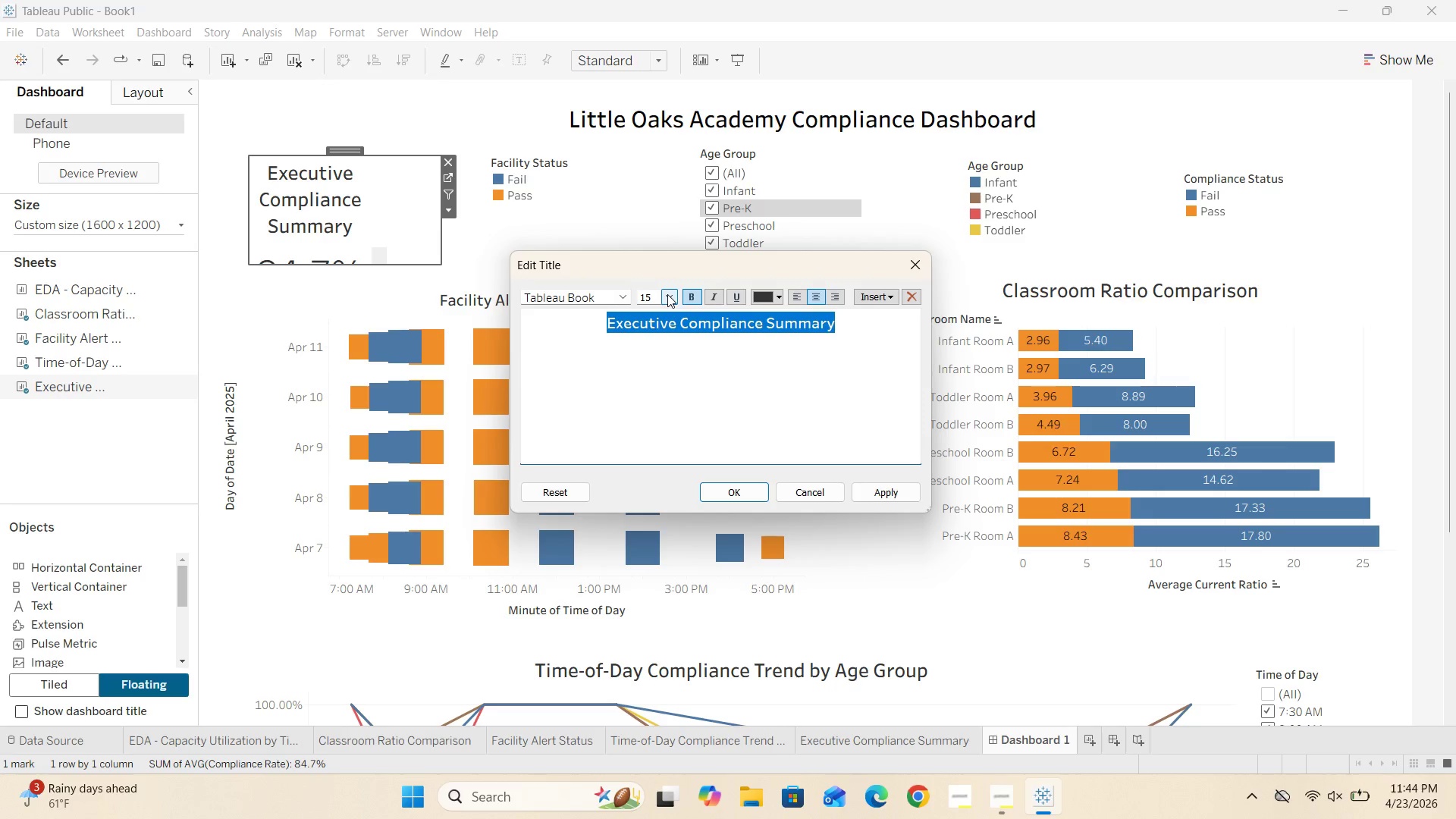 
left_click([667, 294])
 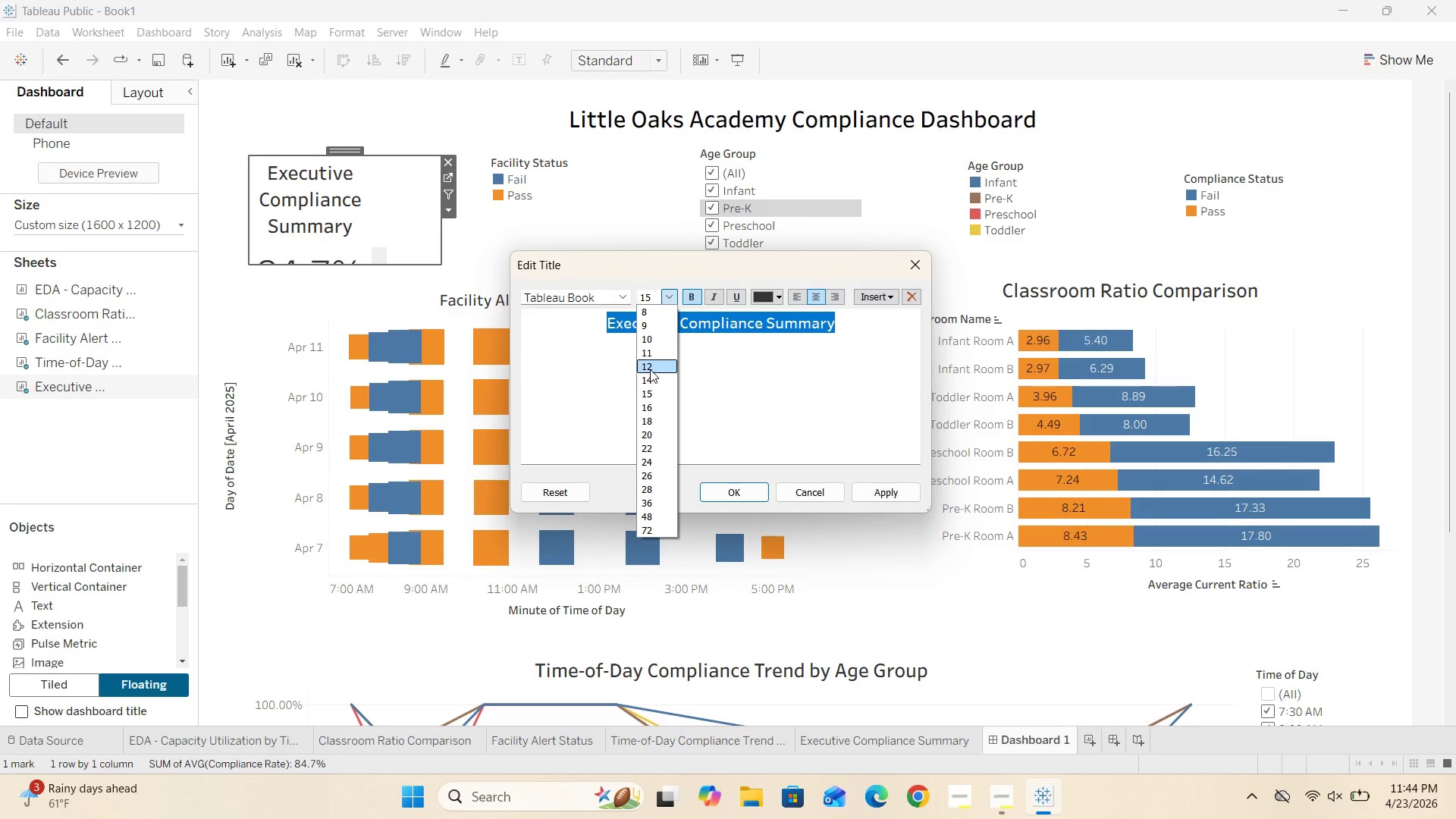 
left_click([648, 367])
 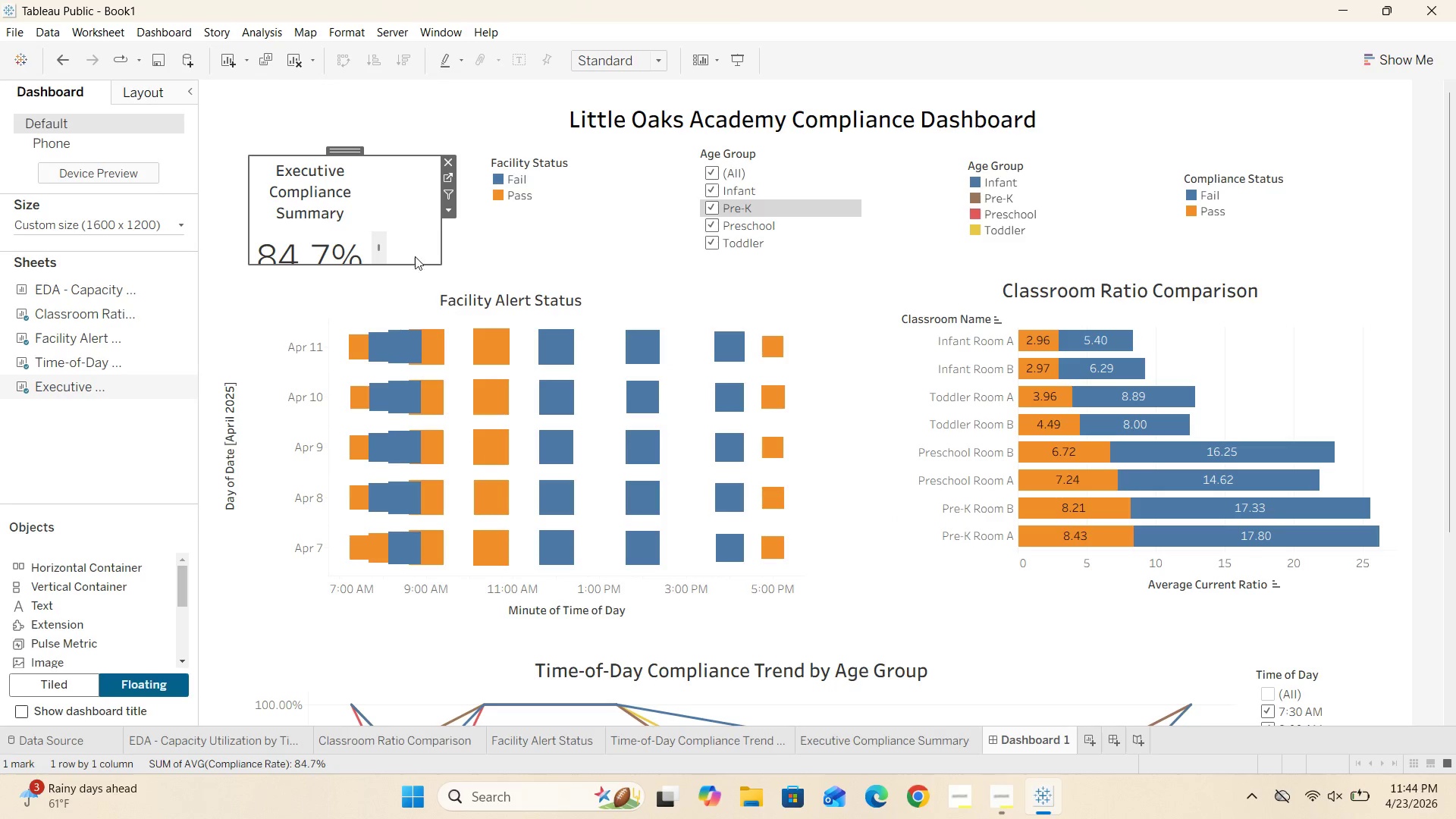 
left_click([452, 207])
 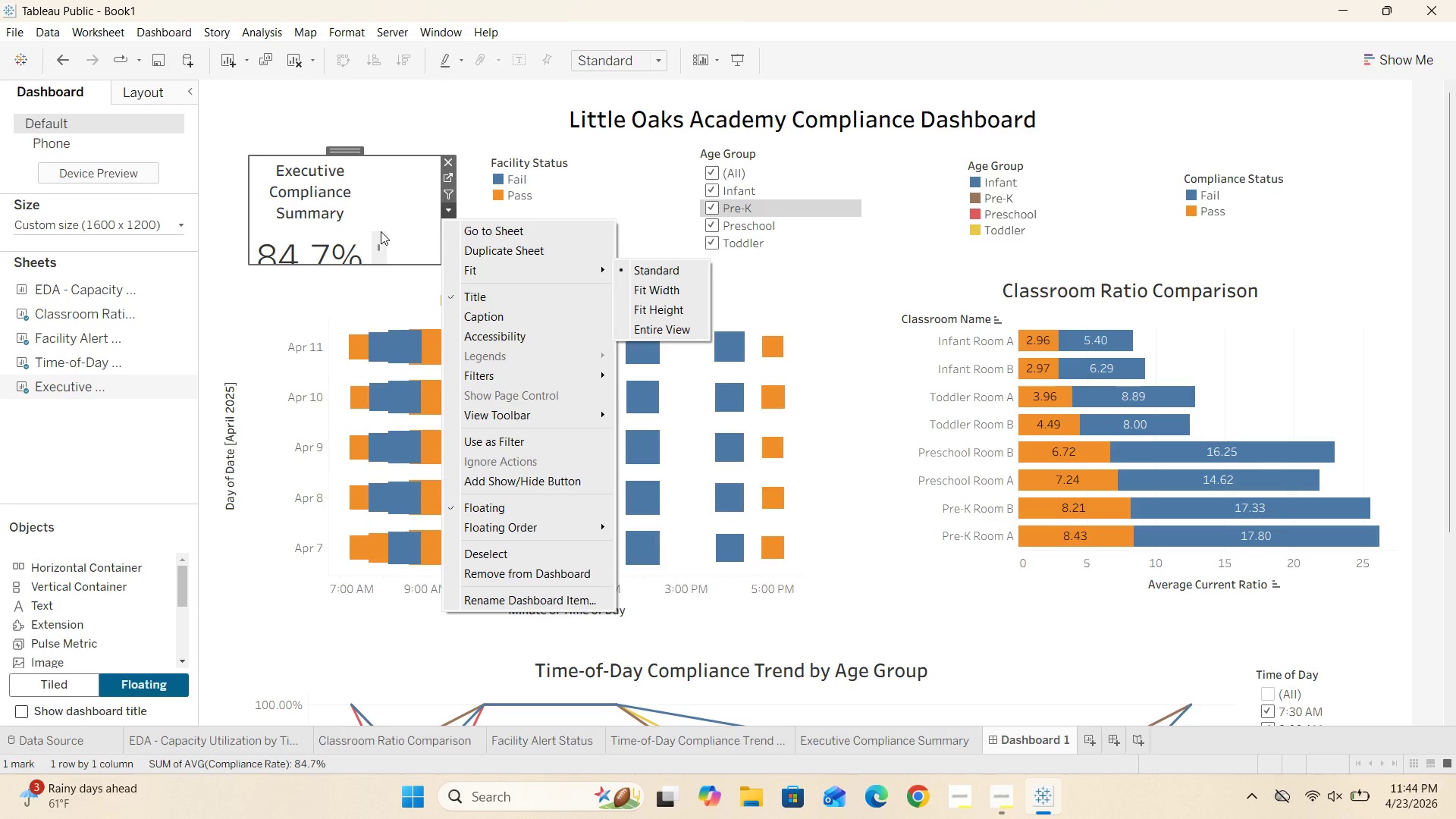 
double_click([318, 187])
 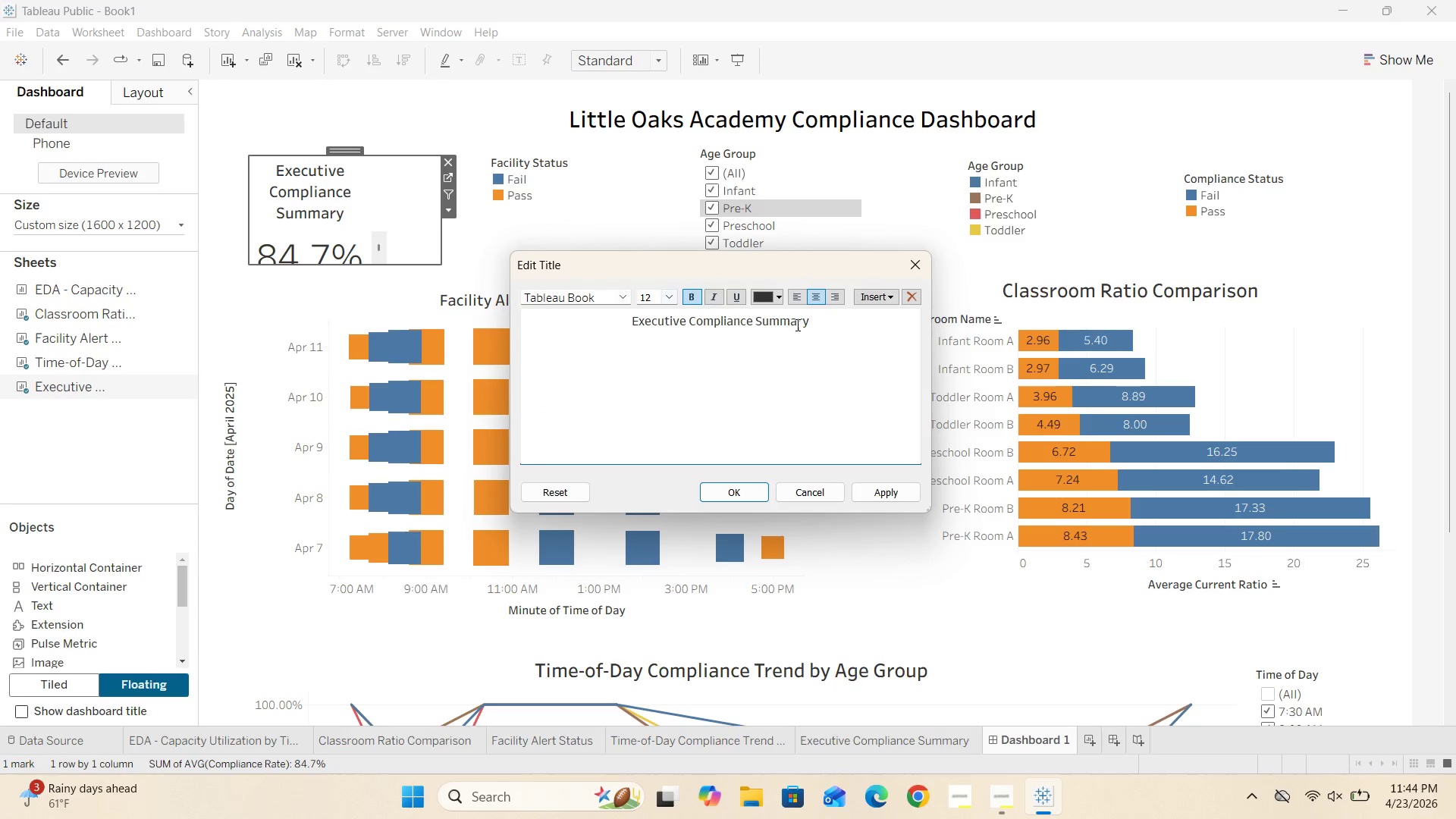 
left_click_drag(start_coordinate=[833, 322], to_coordinate=[570, 322])
 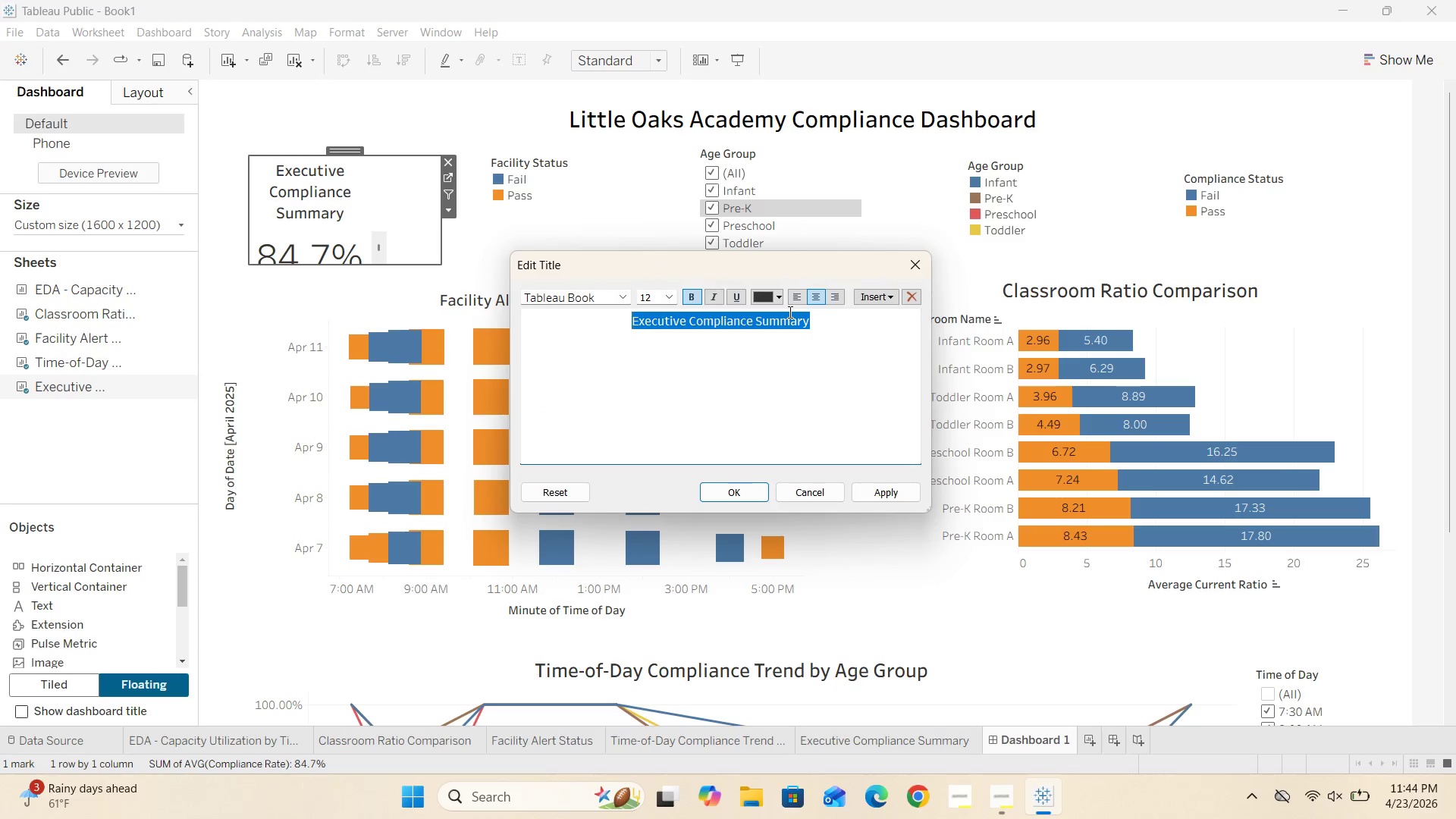 
key(Backspace)
 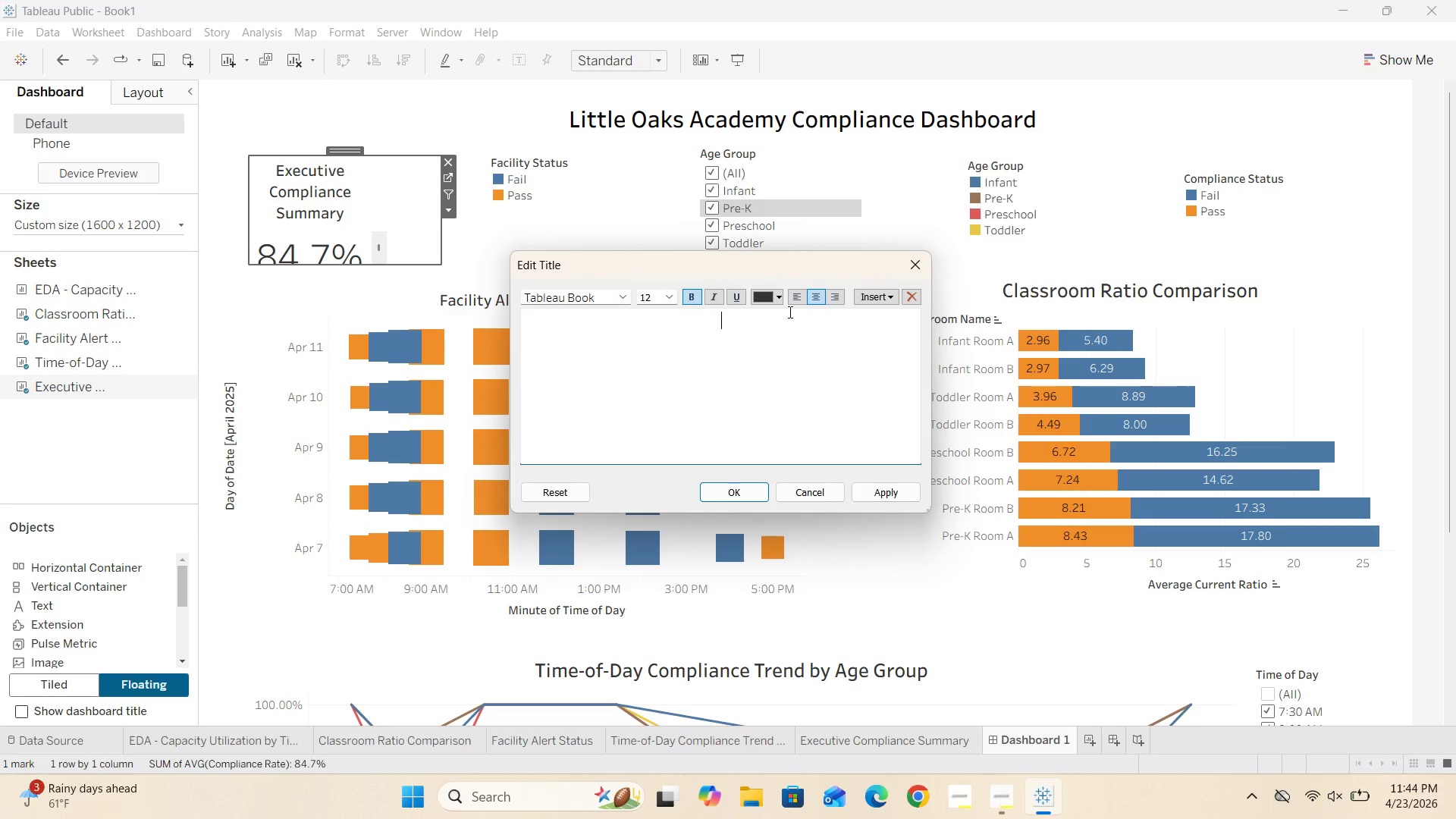 
wait(6.17)
 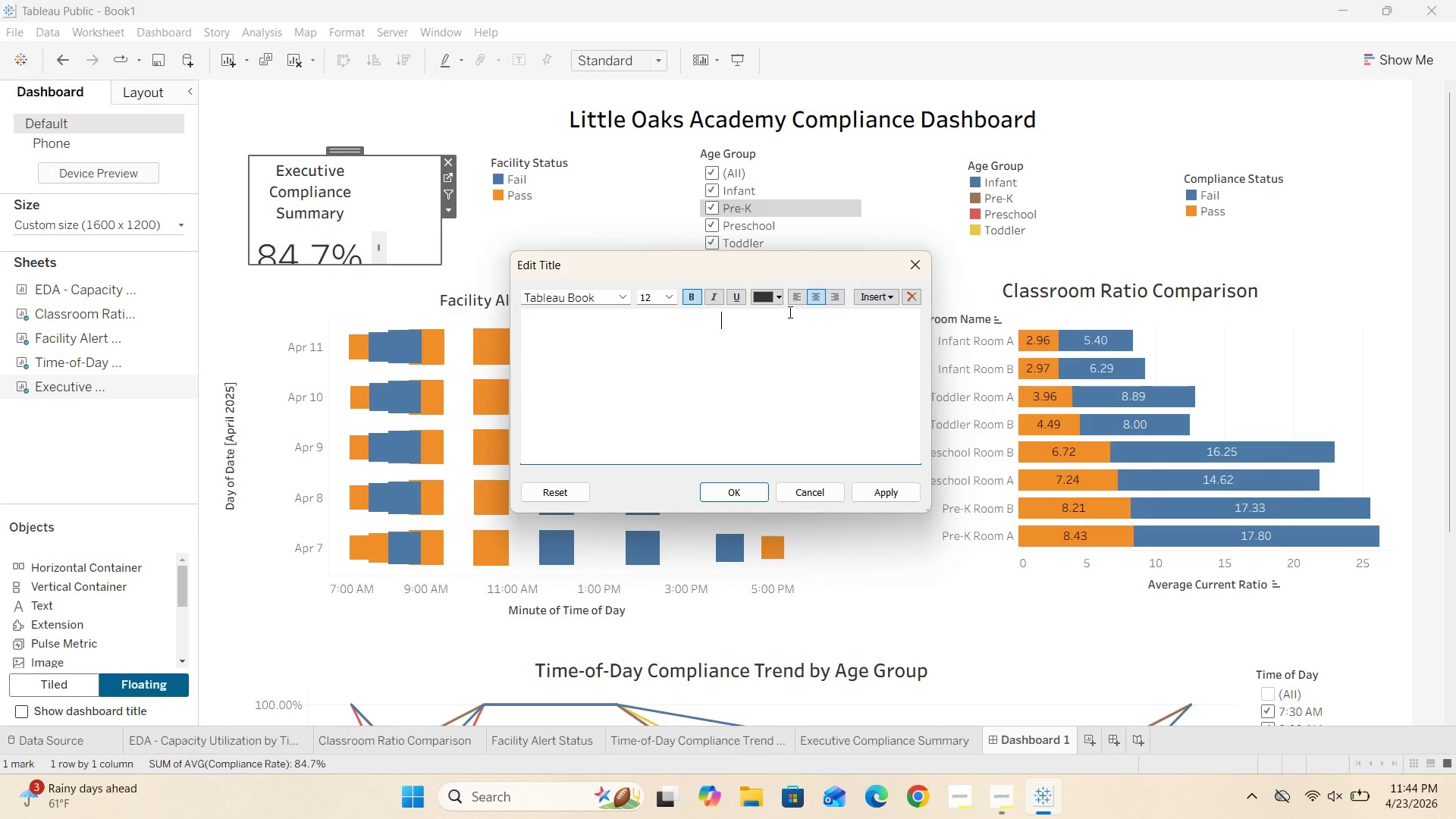 
type(Facility Compliance)
 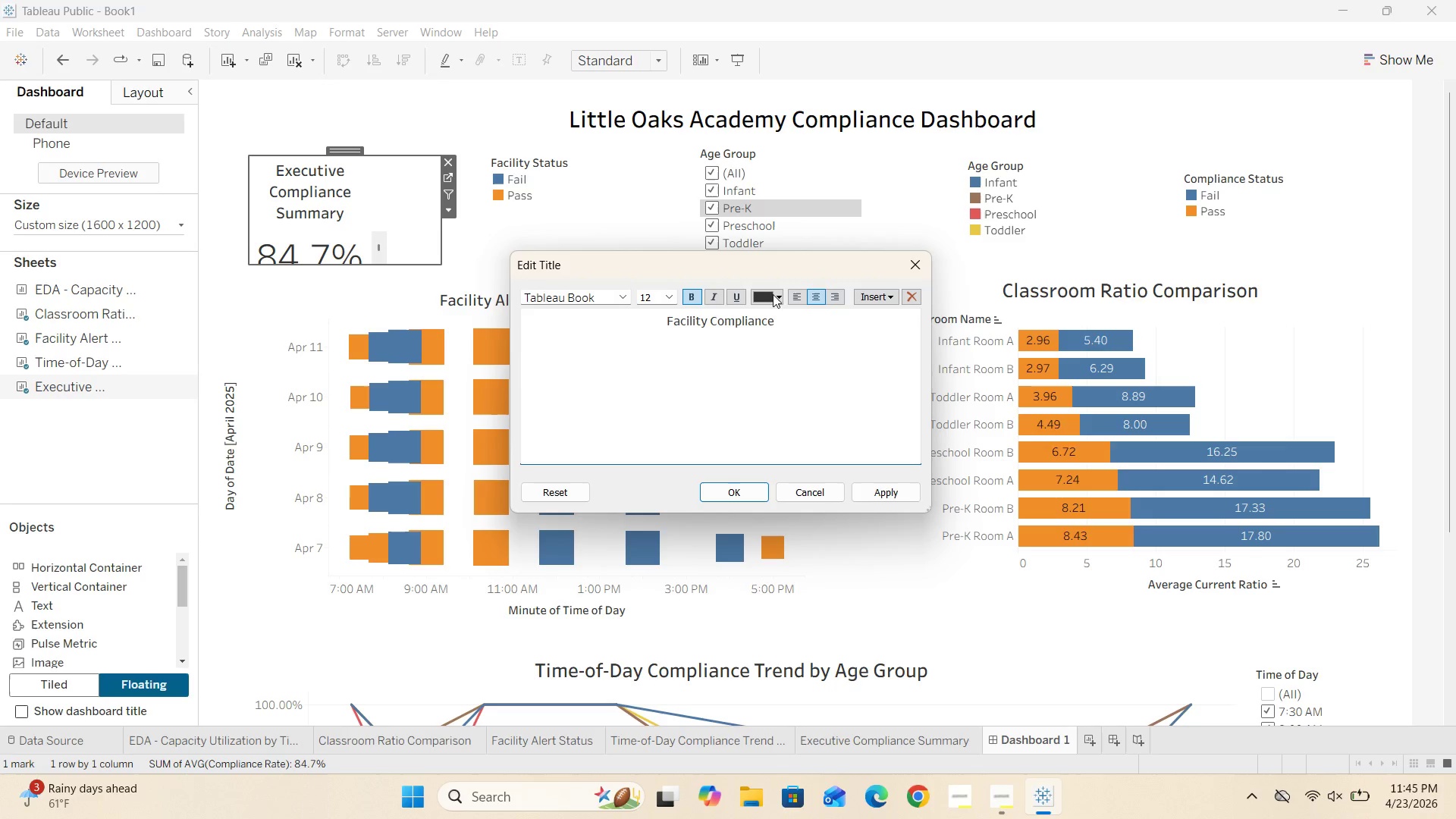 
left_click_drag(start_coordinate=[780, 326], to_coordinate=[634, 327])
 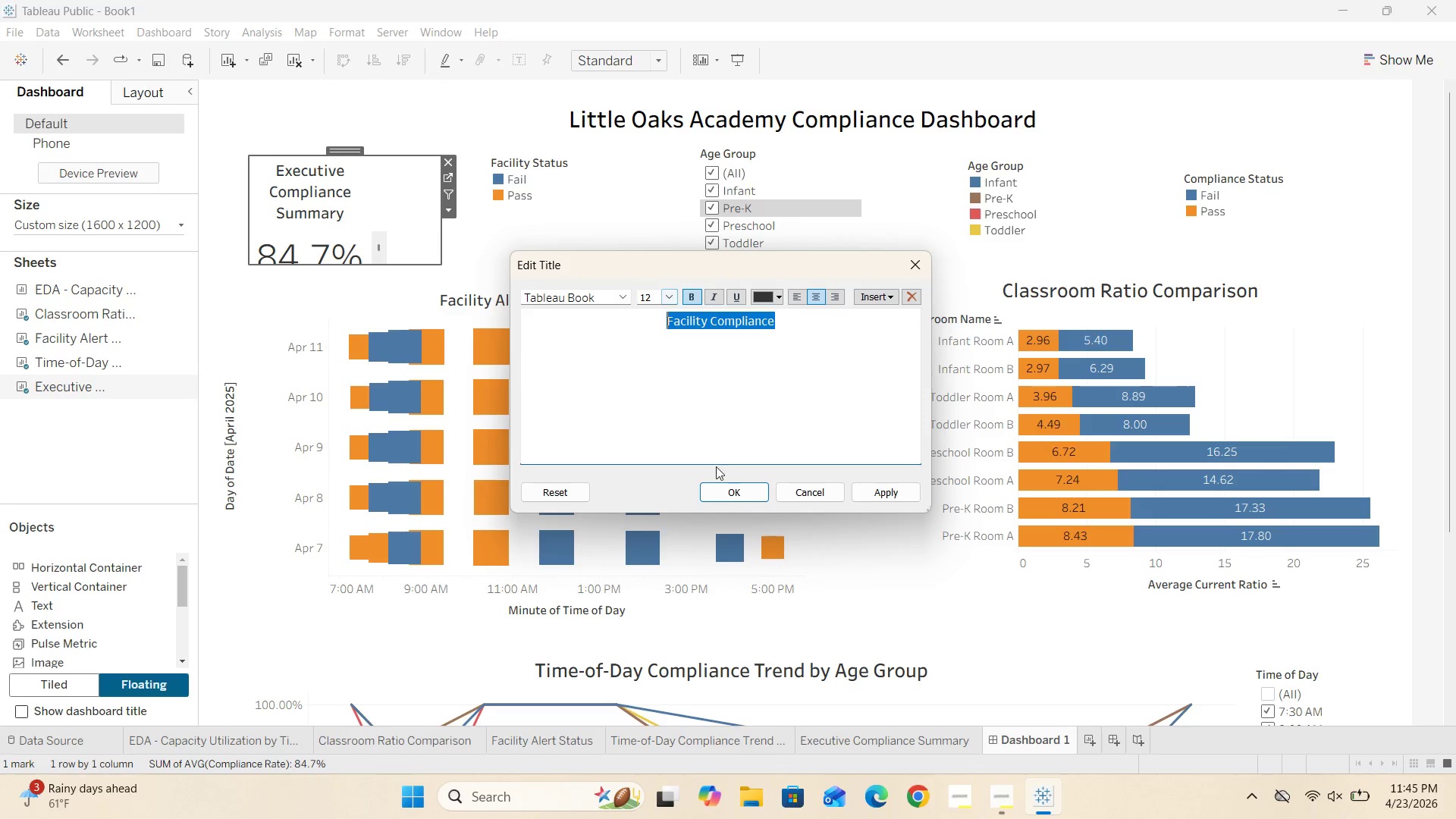 
left_click([728, 493])
 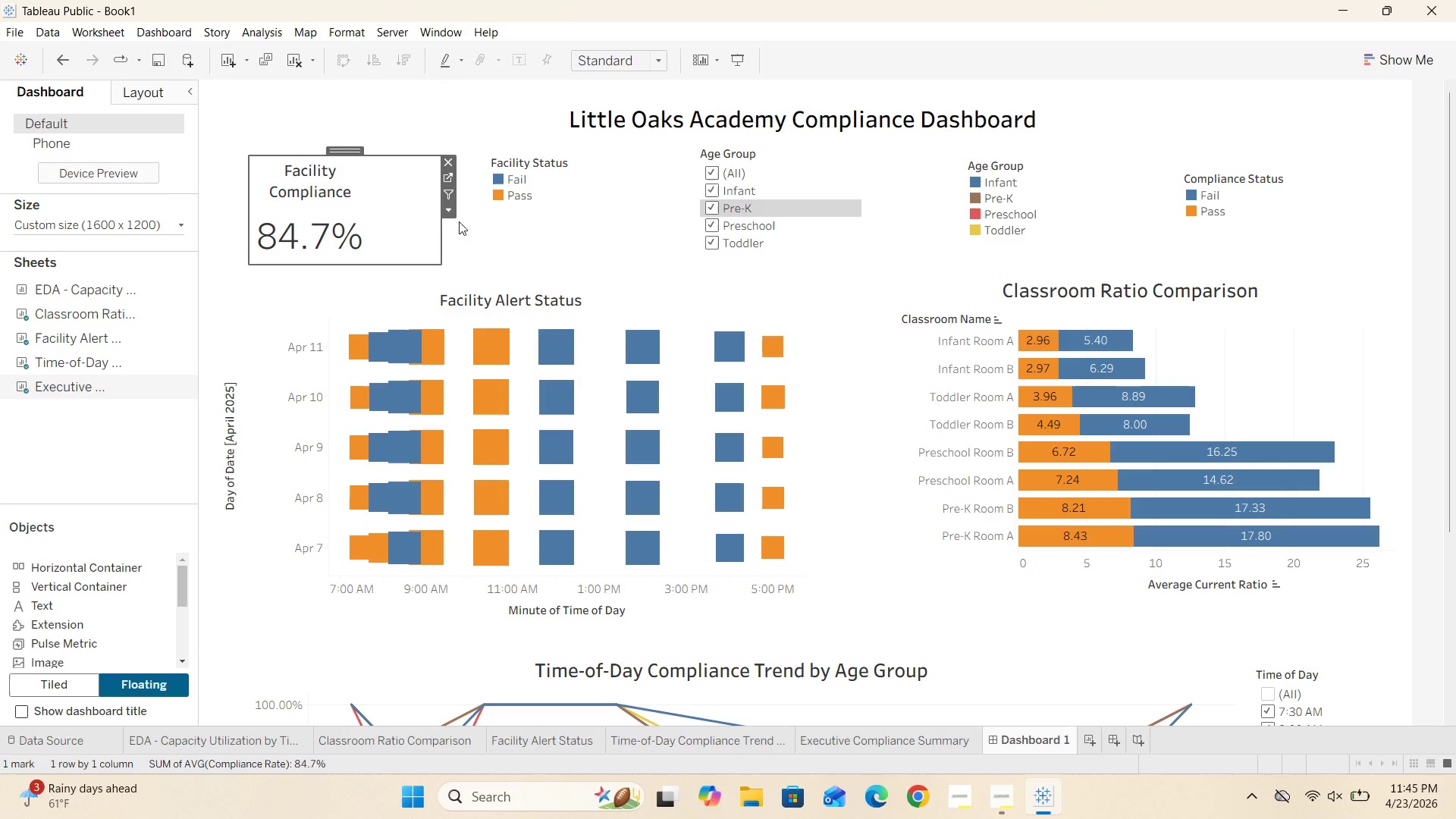 
left_click([469, 236])
 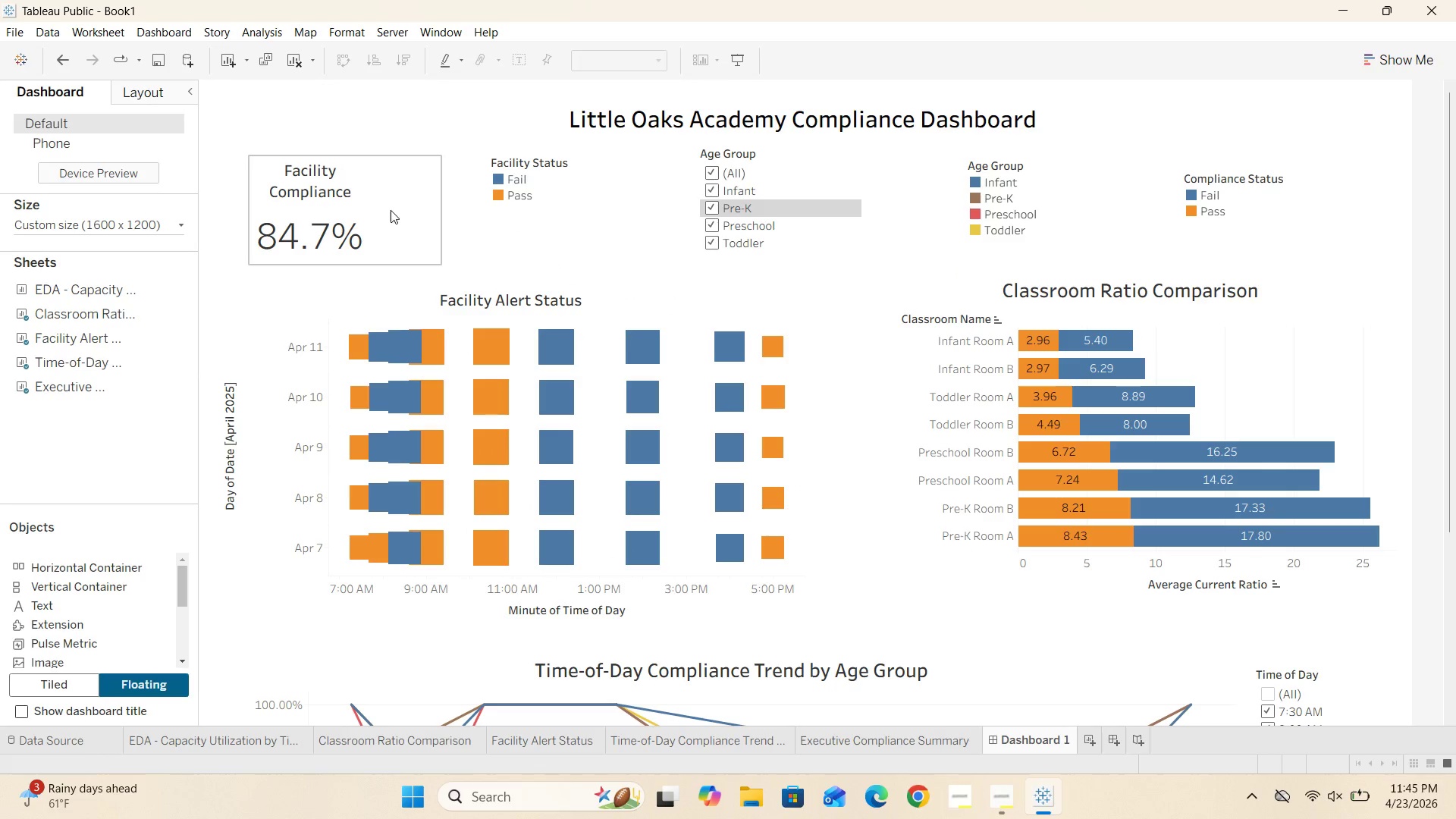 
left_click([389, 205])
 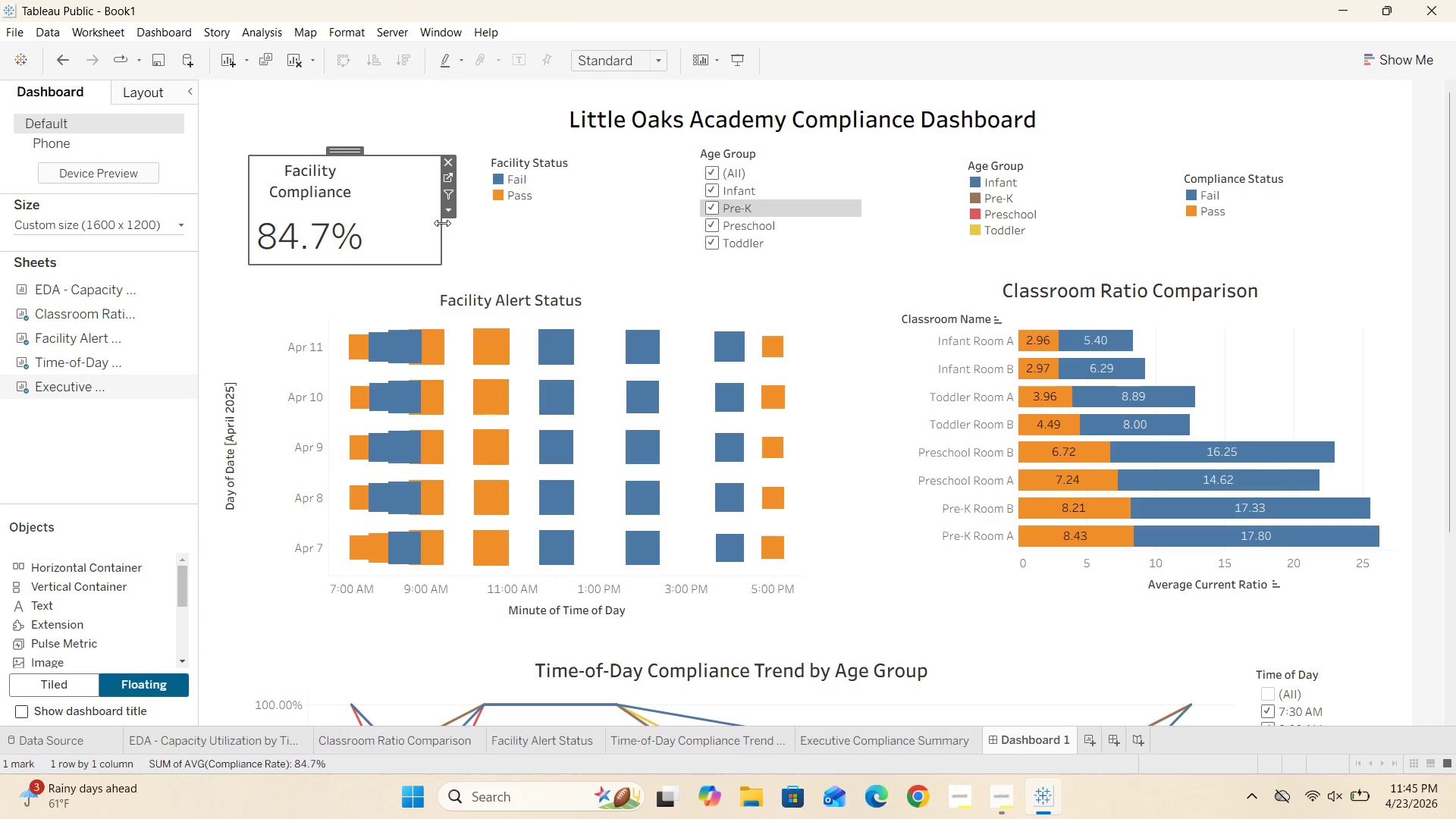 
left_click([447, 212])
 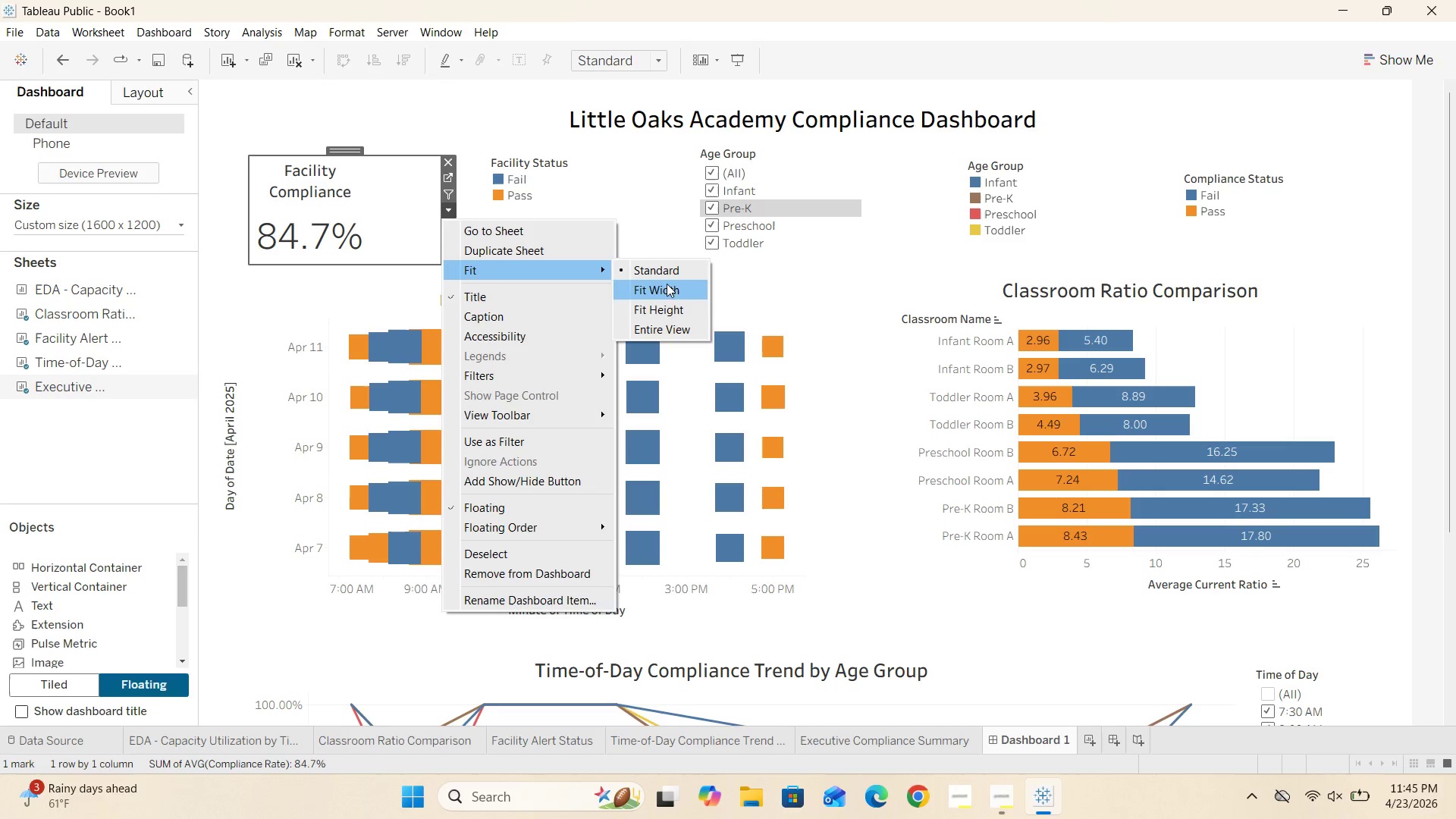 
left_click([664, 329])
 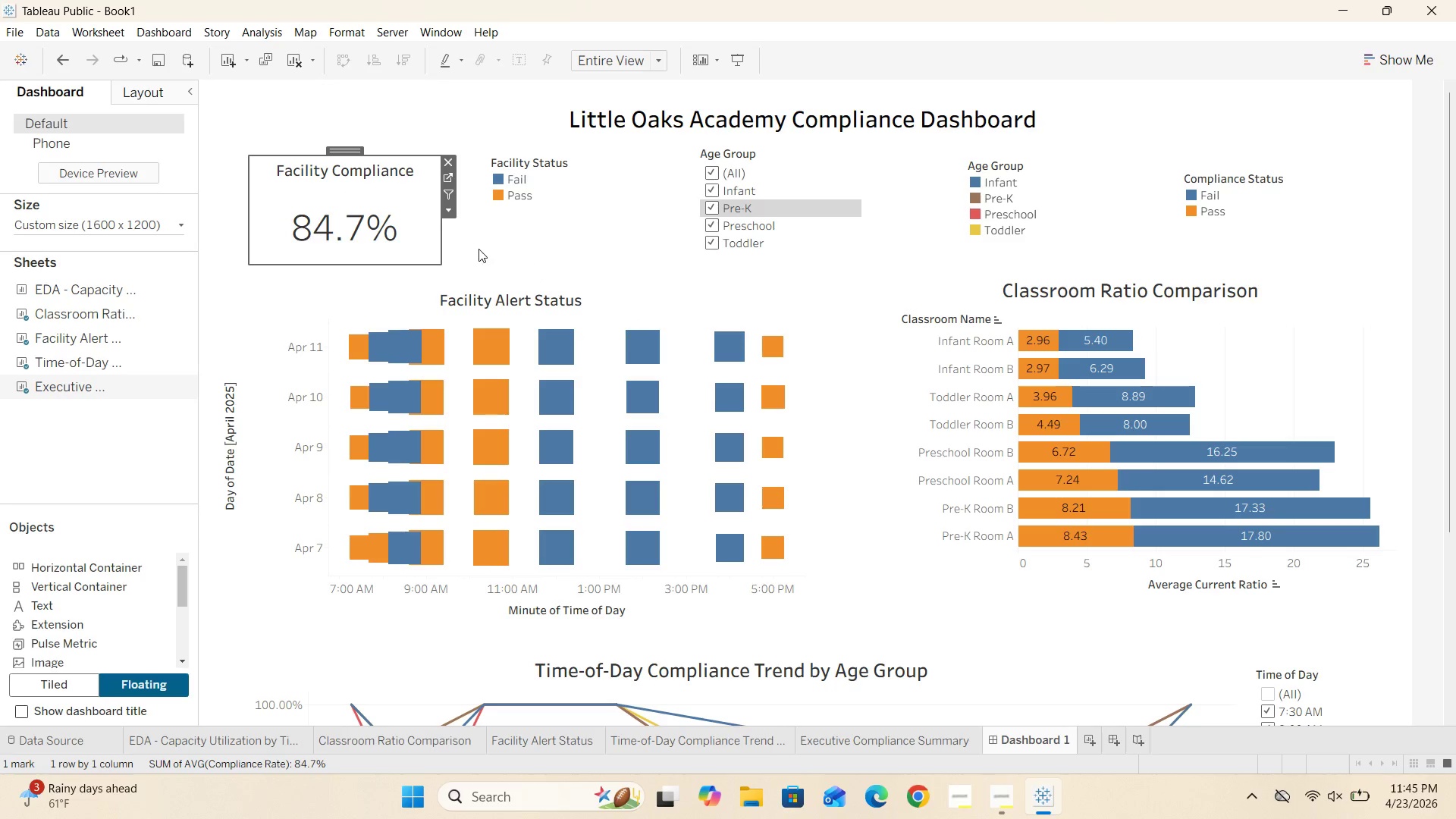 
left_click([479, 250])
 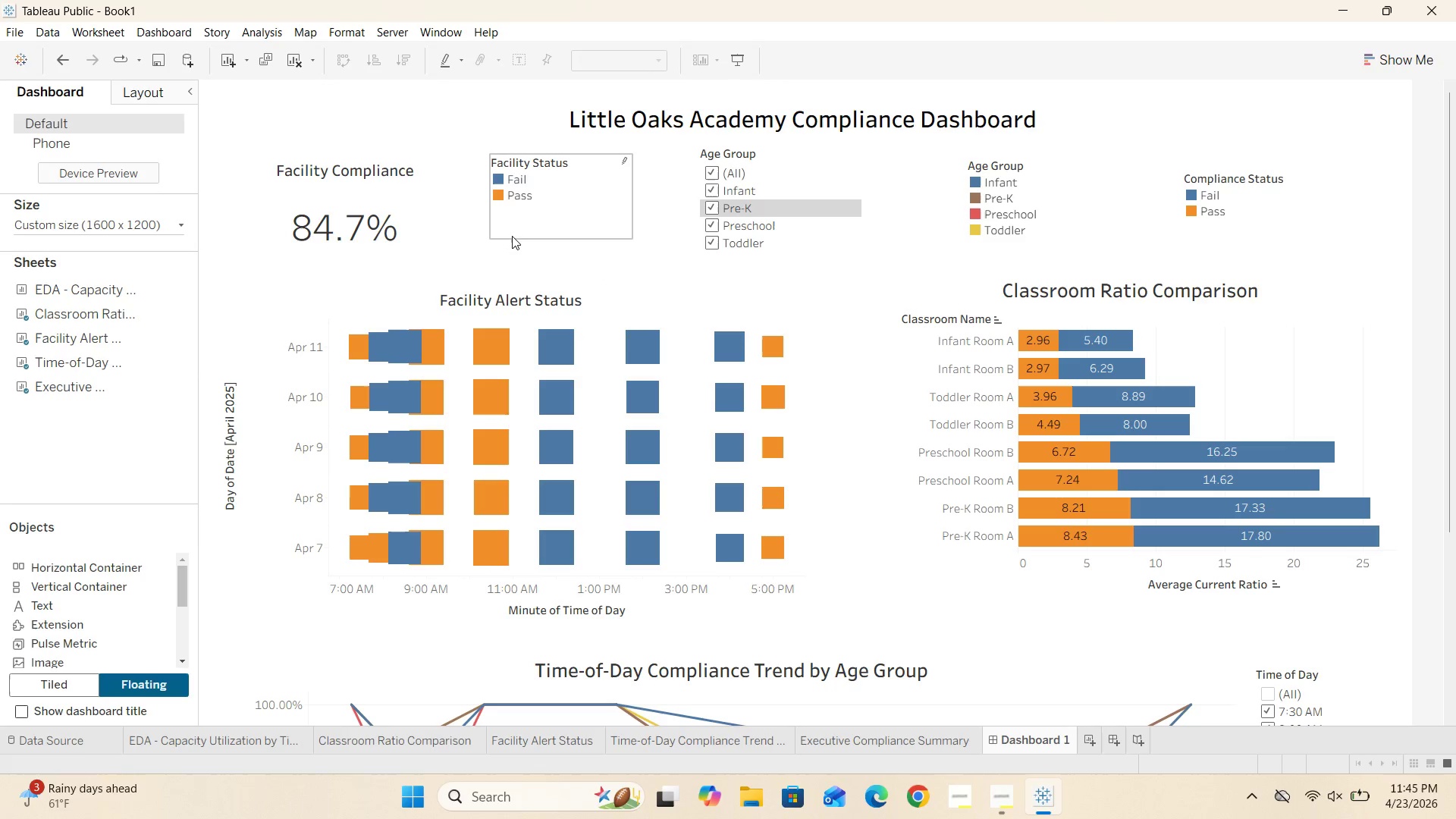 
left_click([531, 225])
 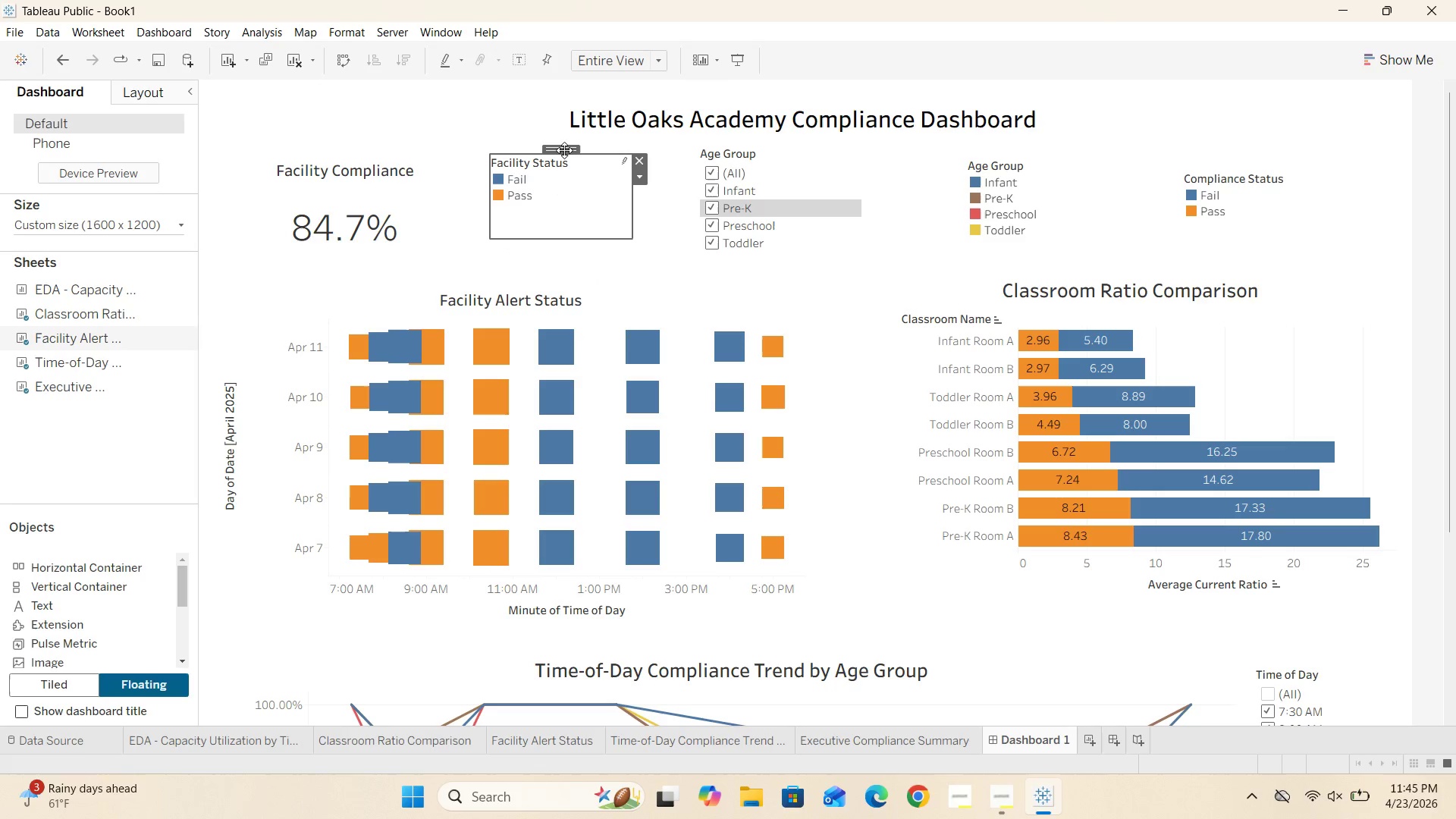 
left_click_drag(start_coordinate=[564, 150], to_coordinate=[573, 159])
 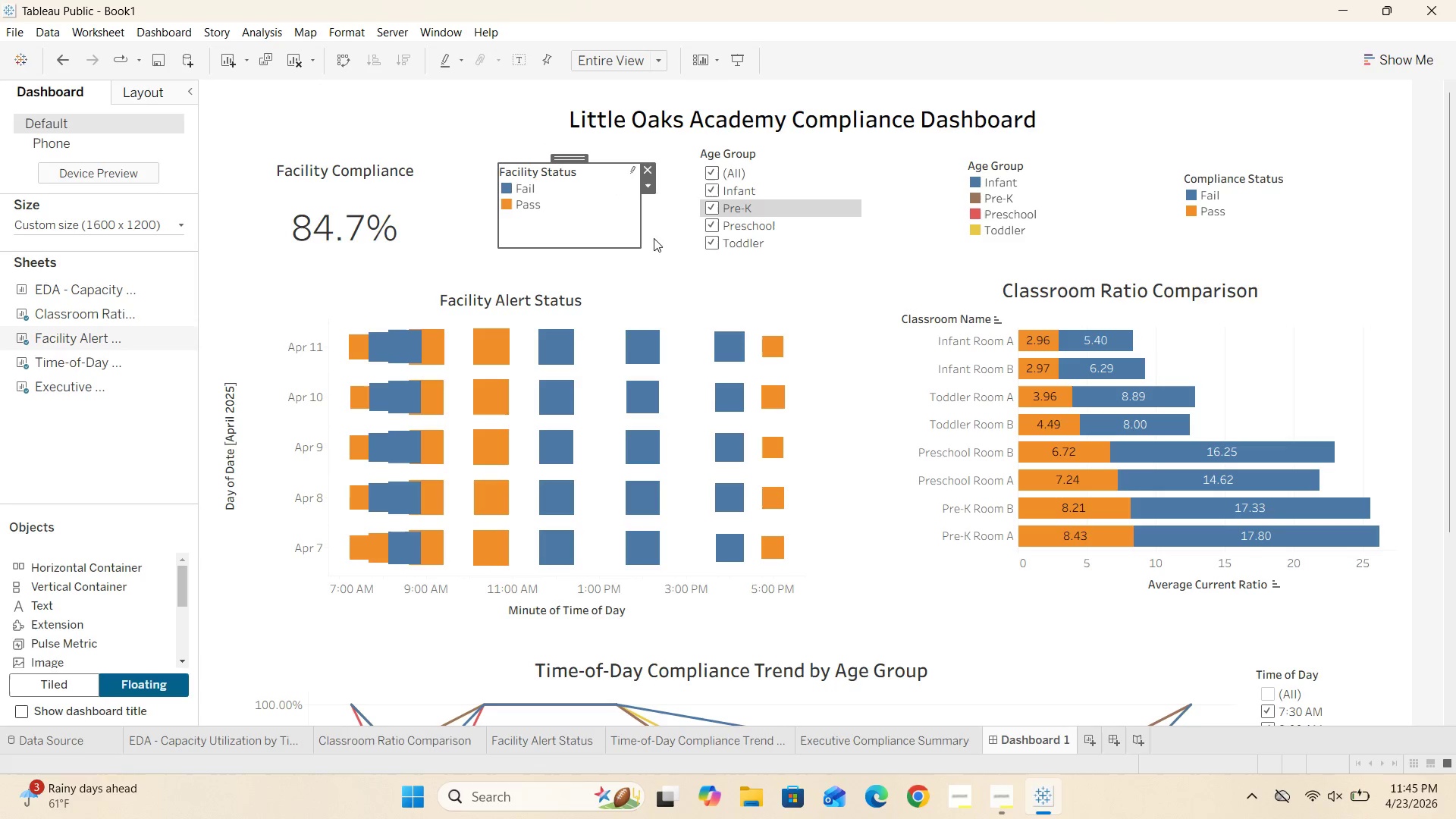 
left_click([654, 240])
 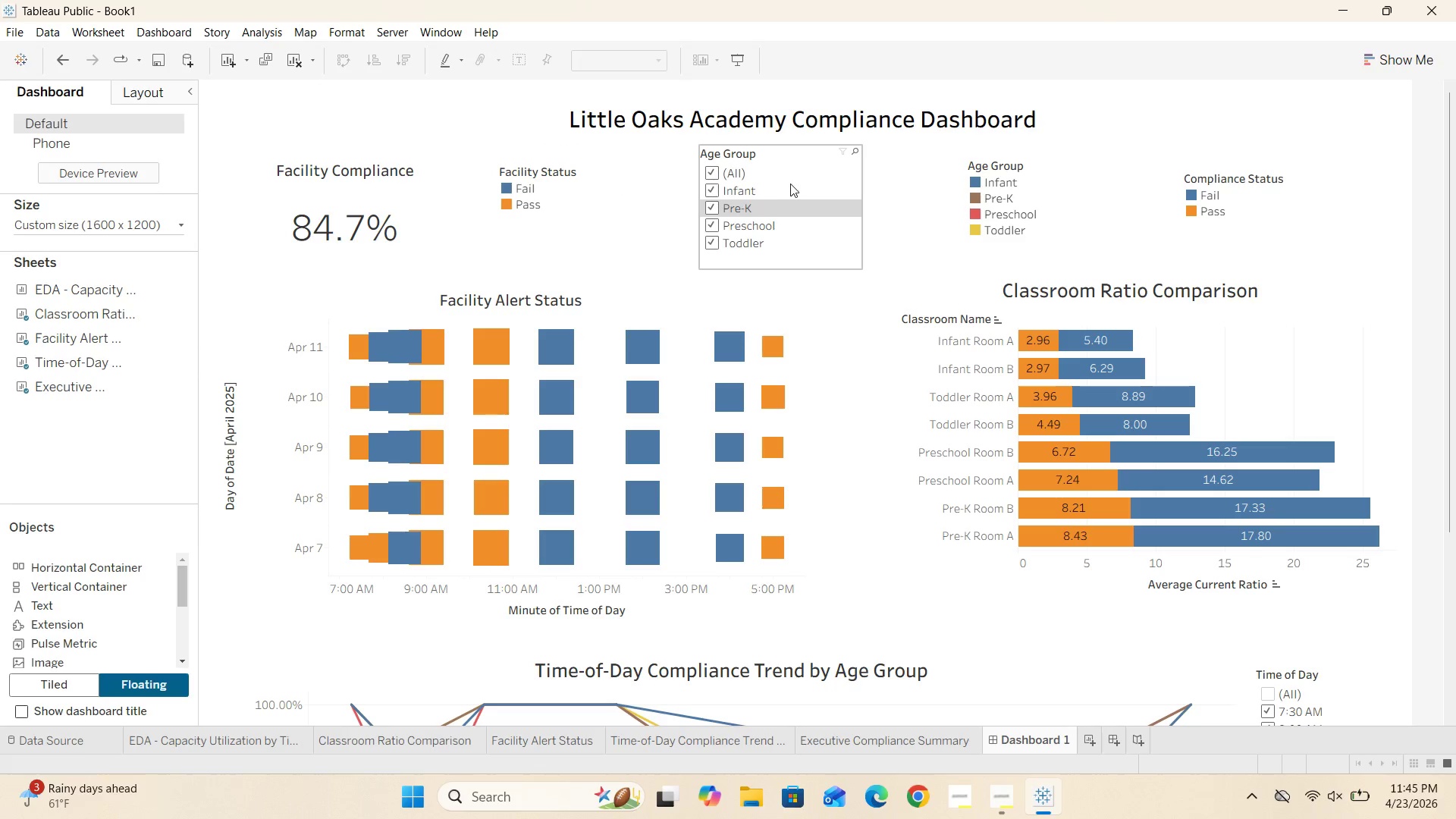 
left_click([792, 184])
 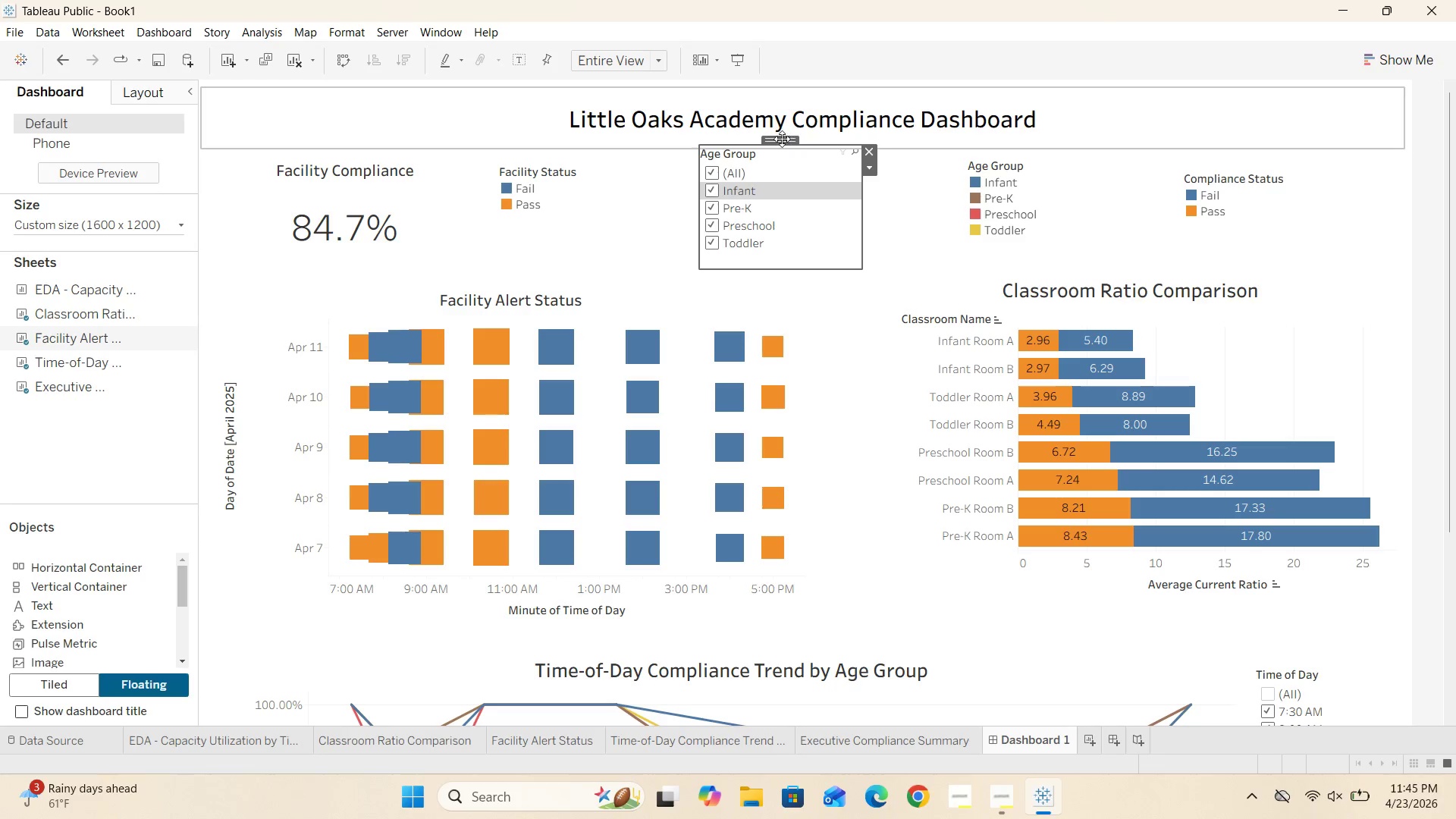 
left_click_drag(start_coordinate=[783, 140], to_coordinate=[783, 154])
 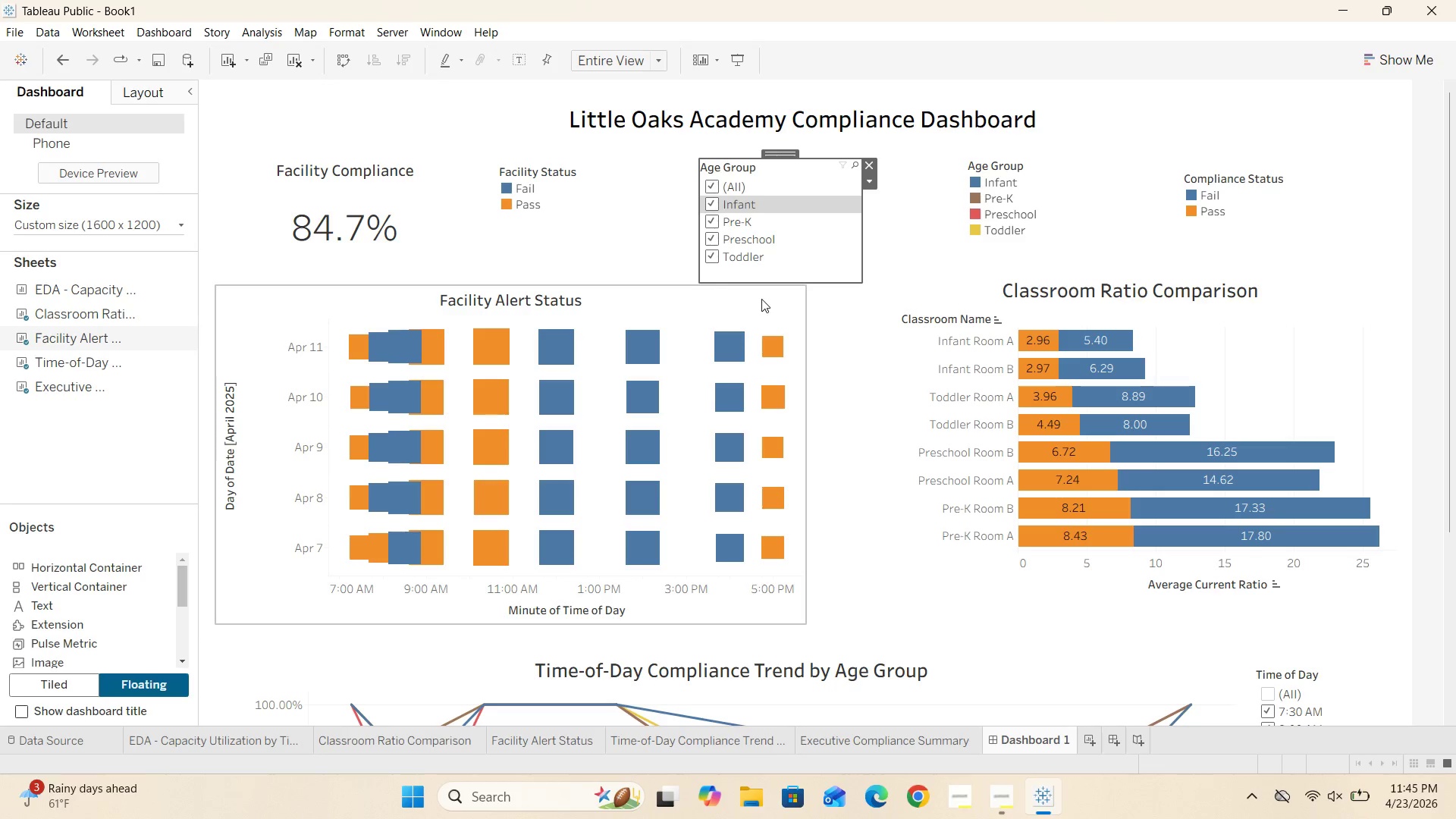 
left_click([767, 299])
 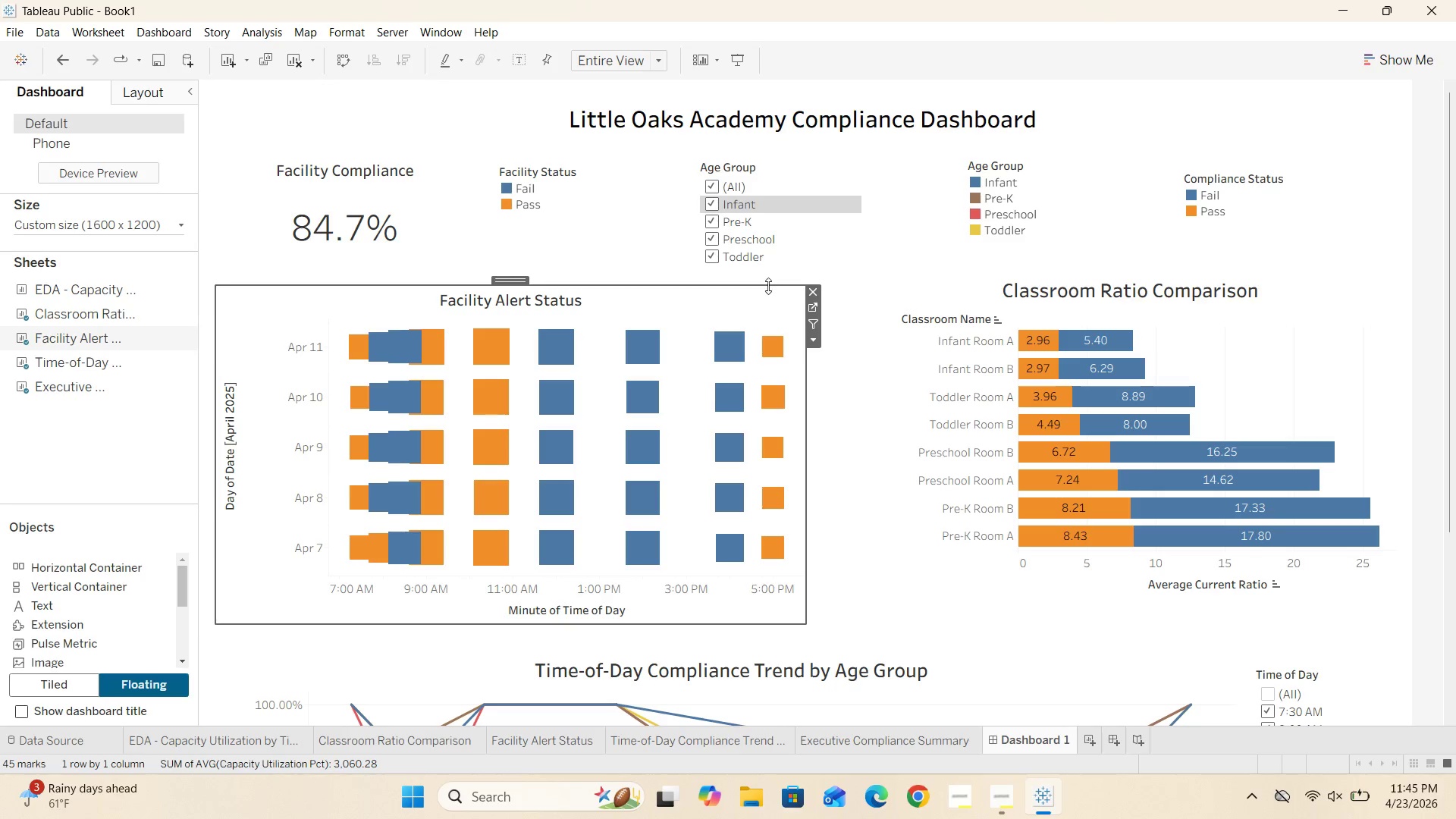 
left_click_drag(start_coordinate=[768, 284], to_coordinate=[768, 290])
 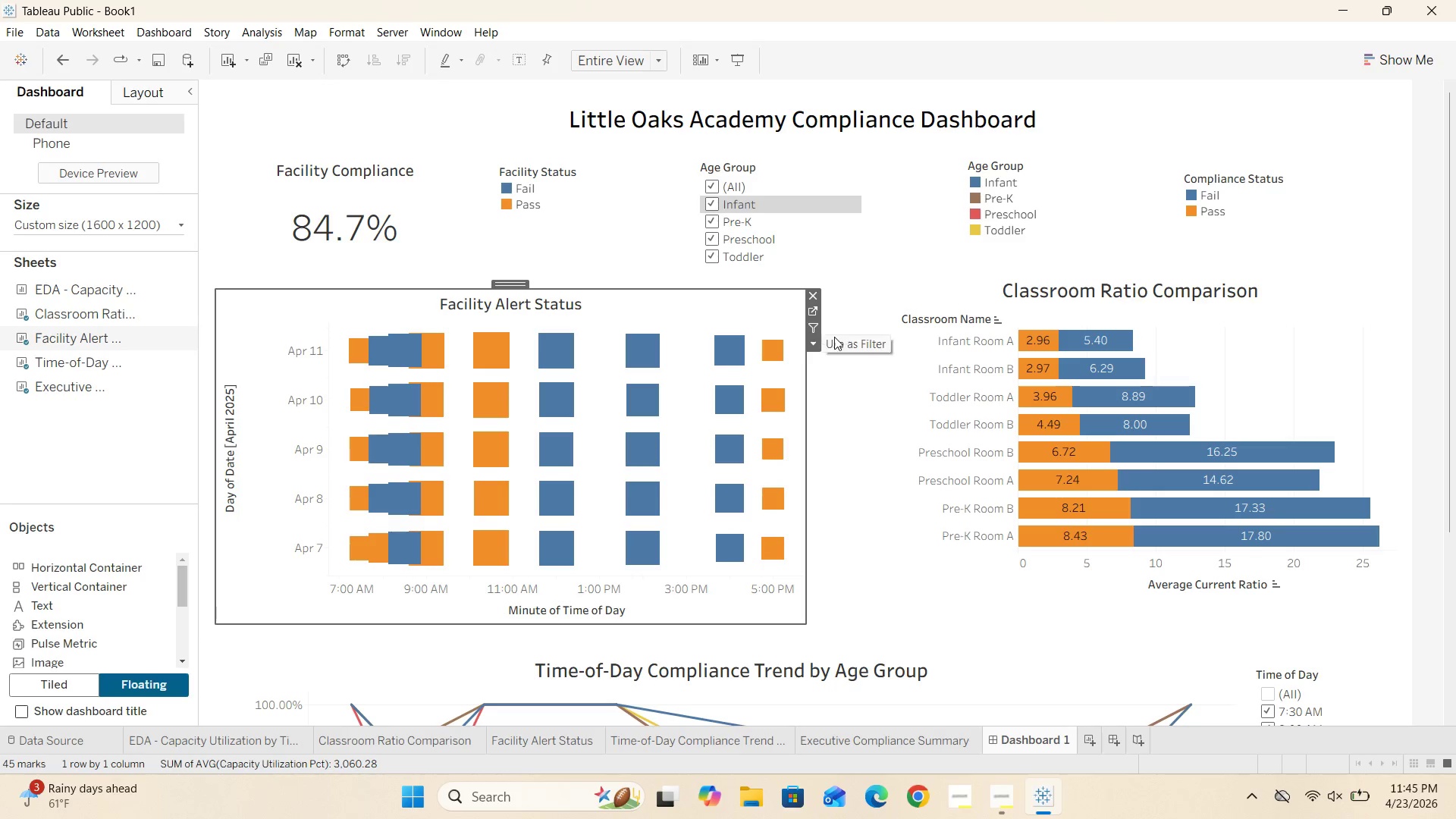 
left_click([840, 381])
 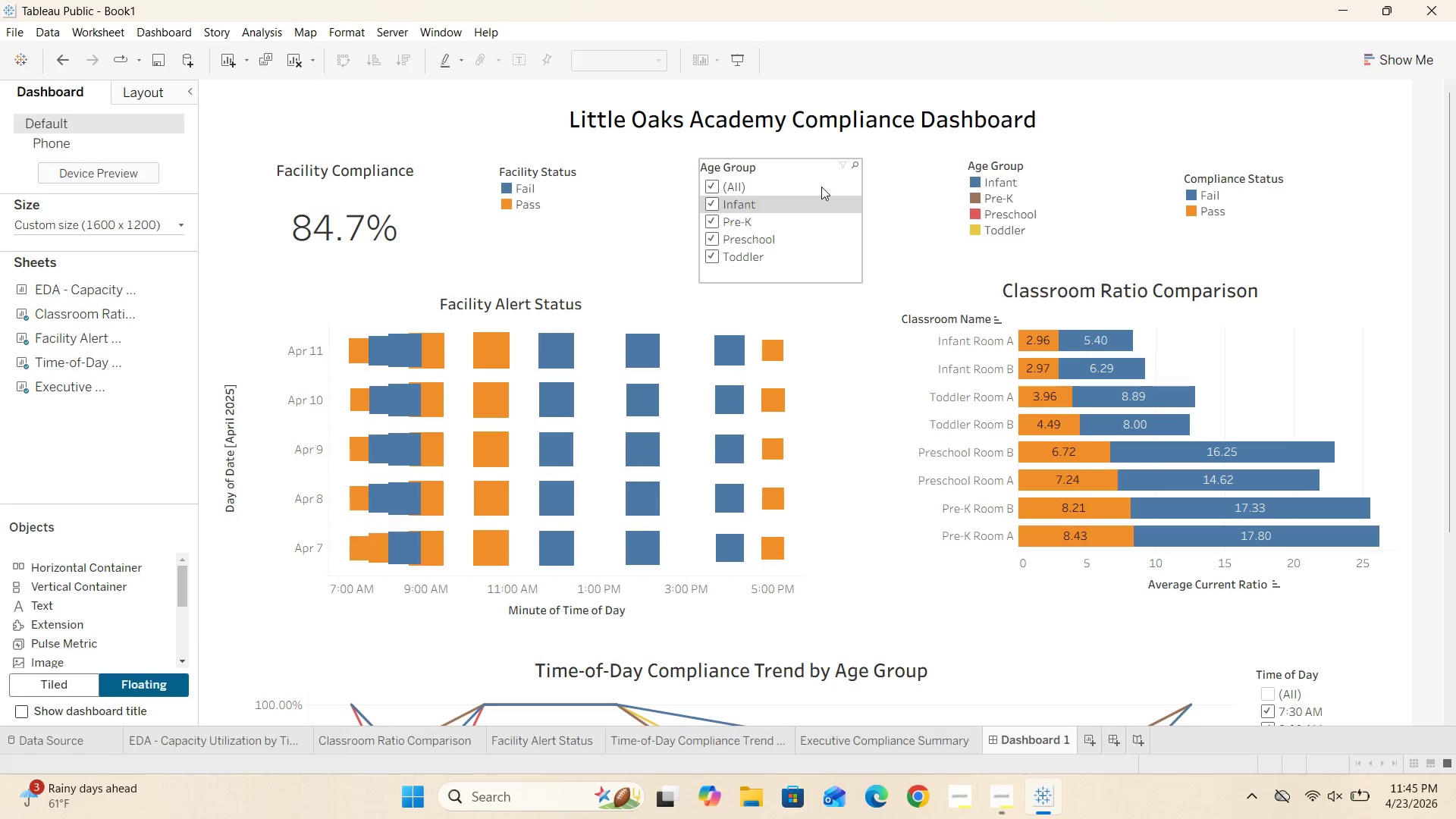 
left_click([827, 175])
 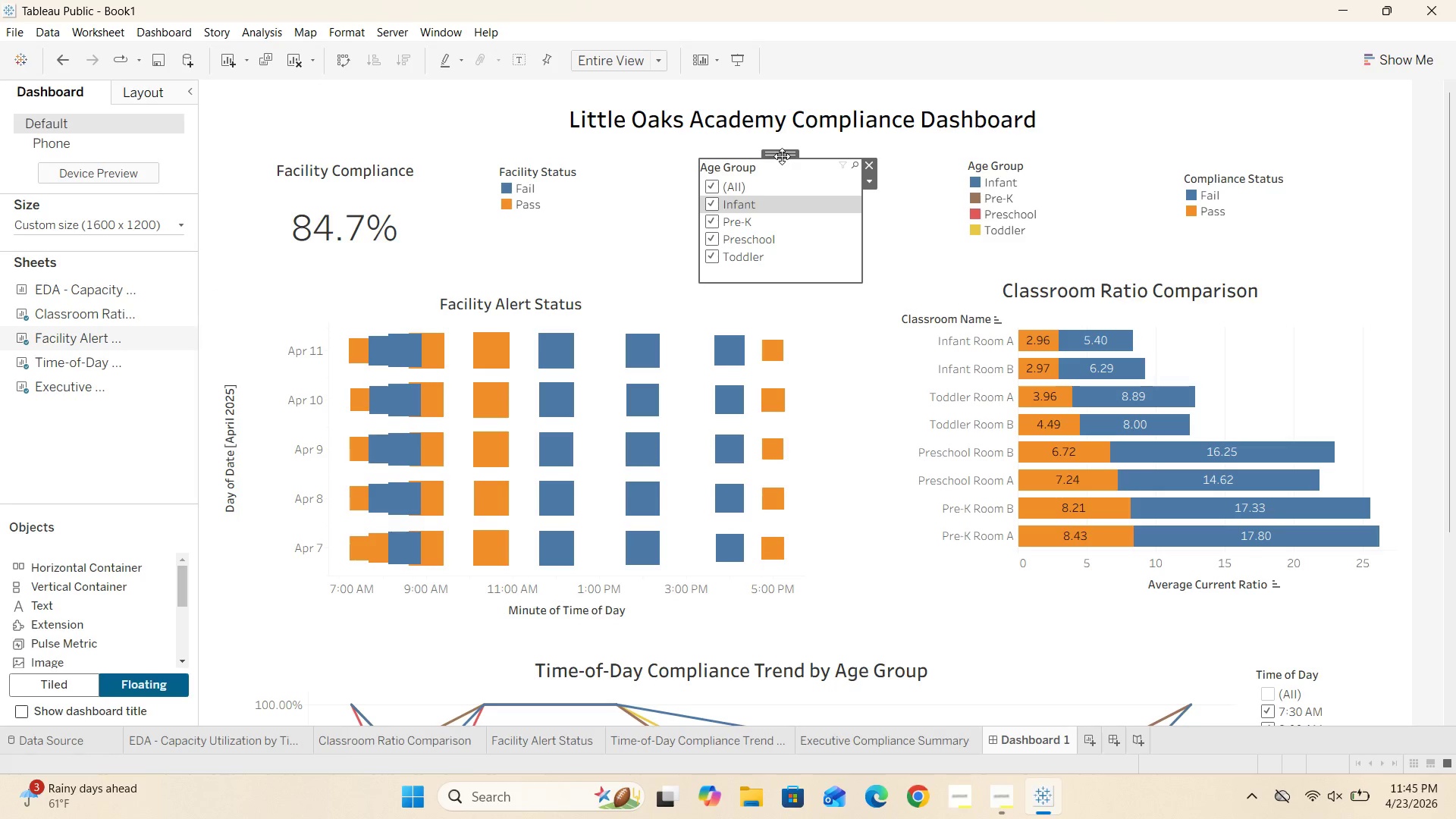 
left_click_drag(start_coordinate=[782, 156], to_coordinate=[868, 376])
 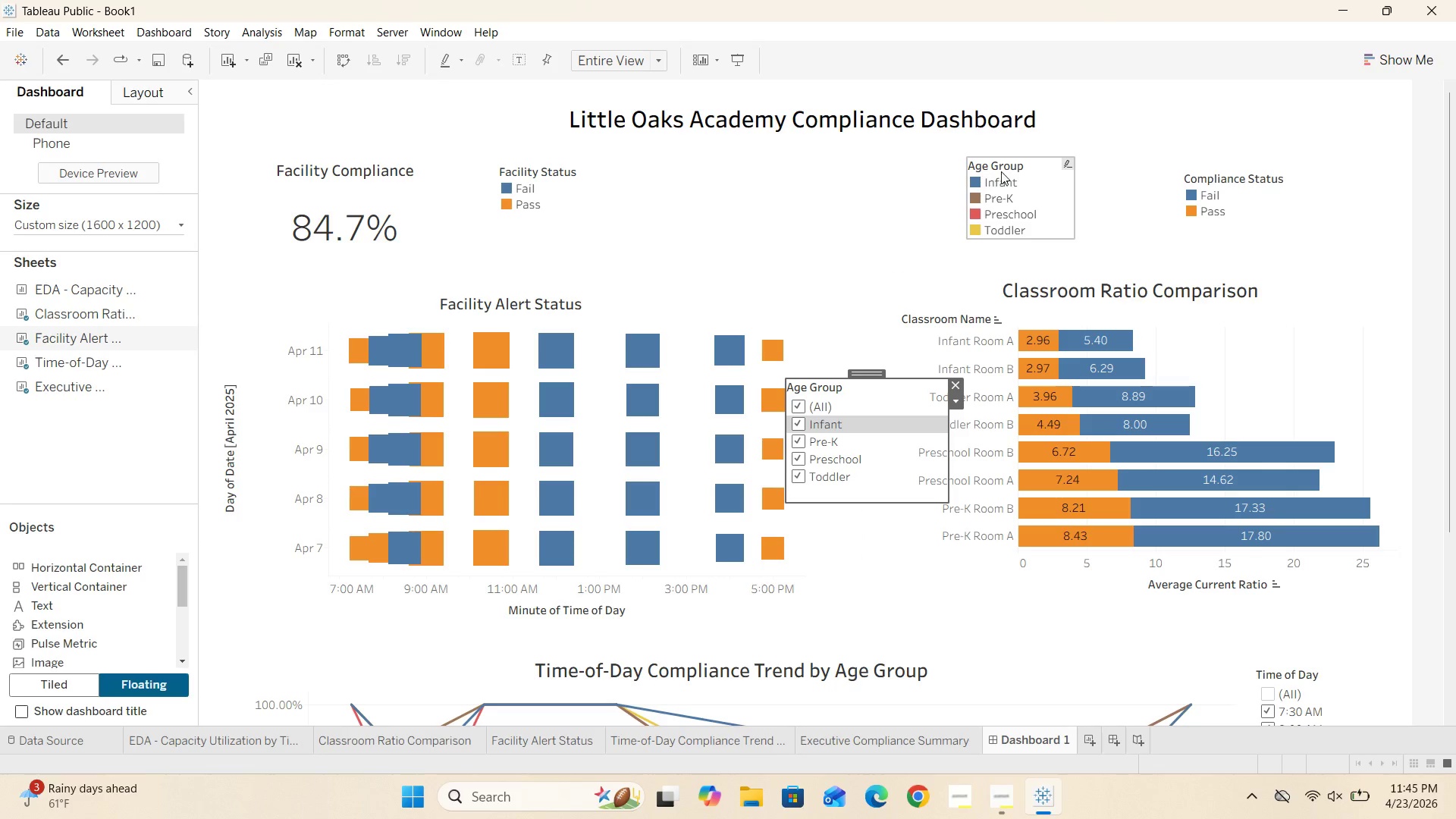 
left_click([1012, 175])
 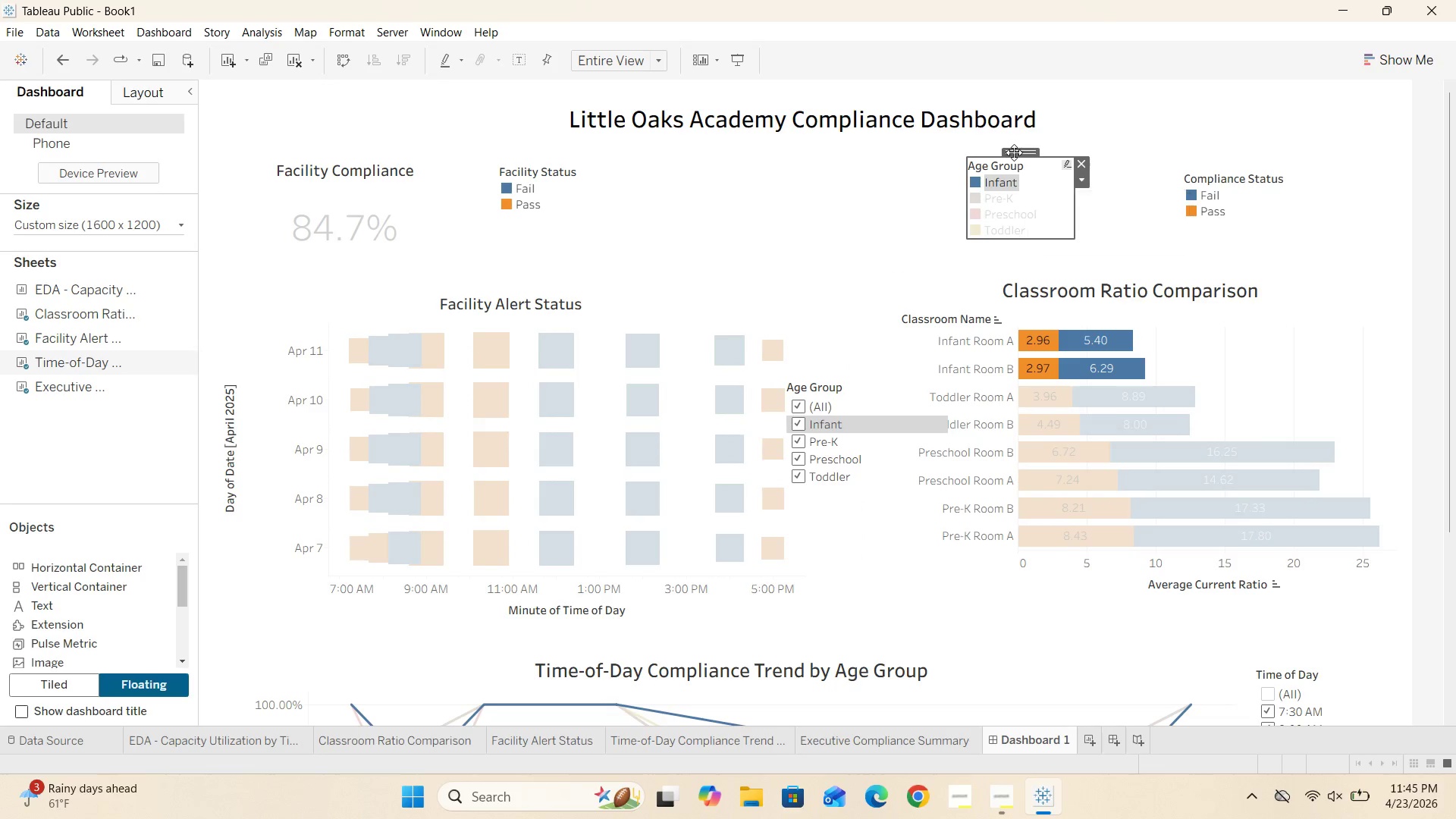 
left_click_drag(start_coordinate=[1018, 152], to_coordinate=[743, 158])
 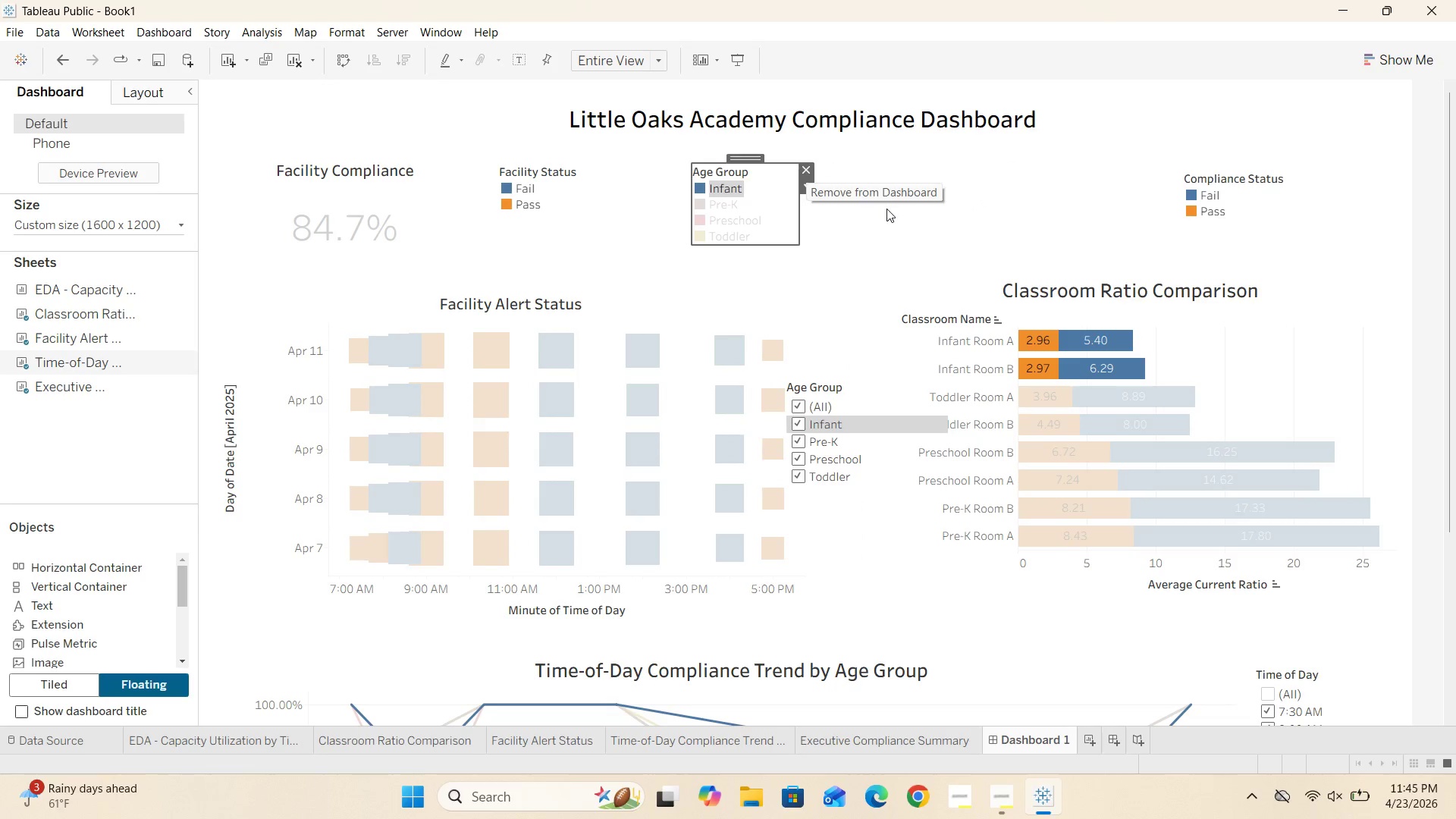 
left_click([886, 209])
 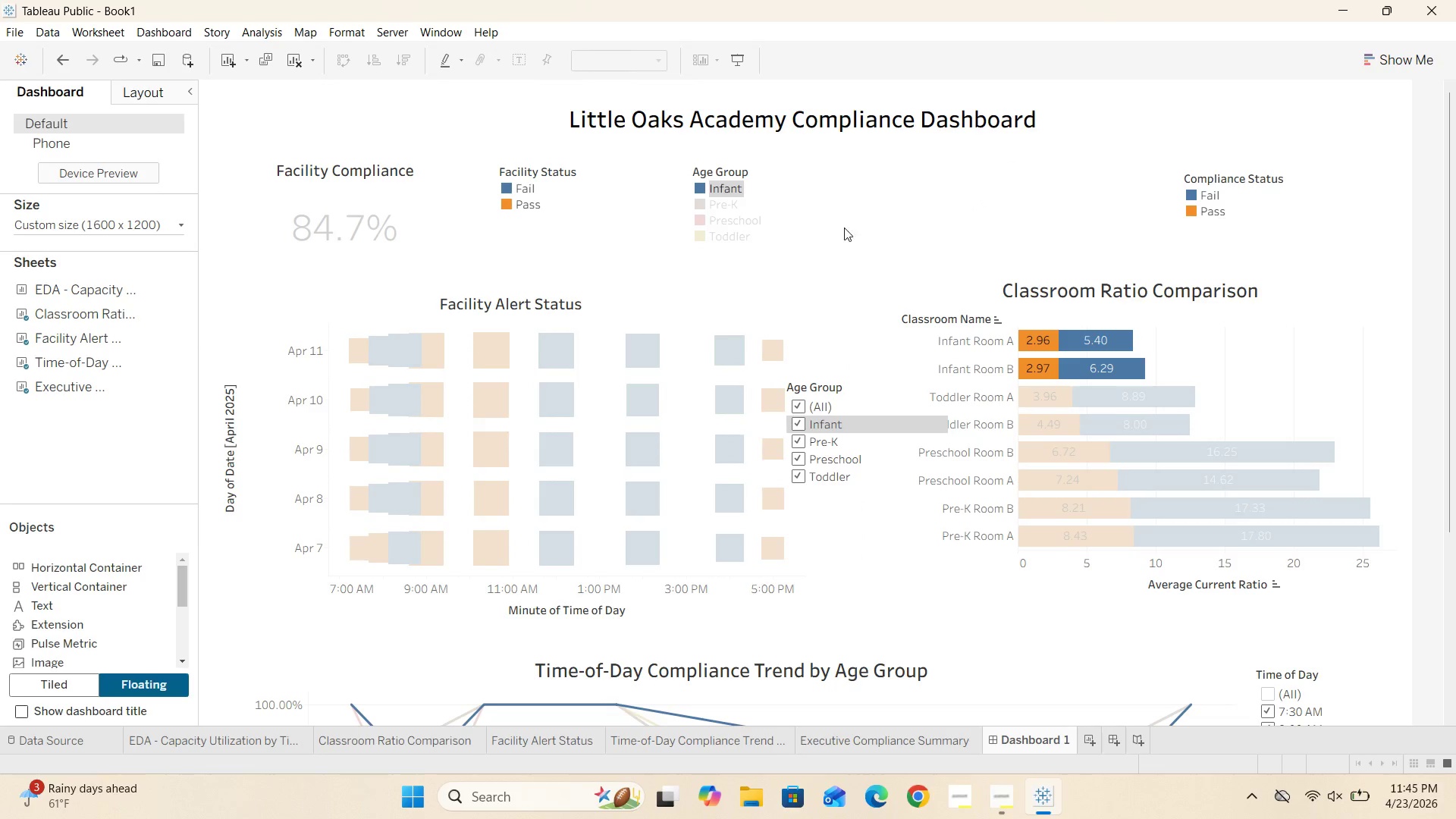 
left_click([834, 234])
 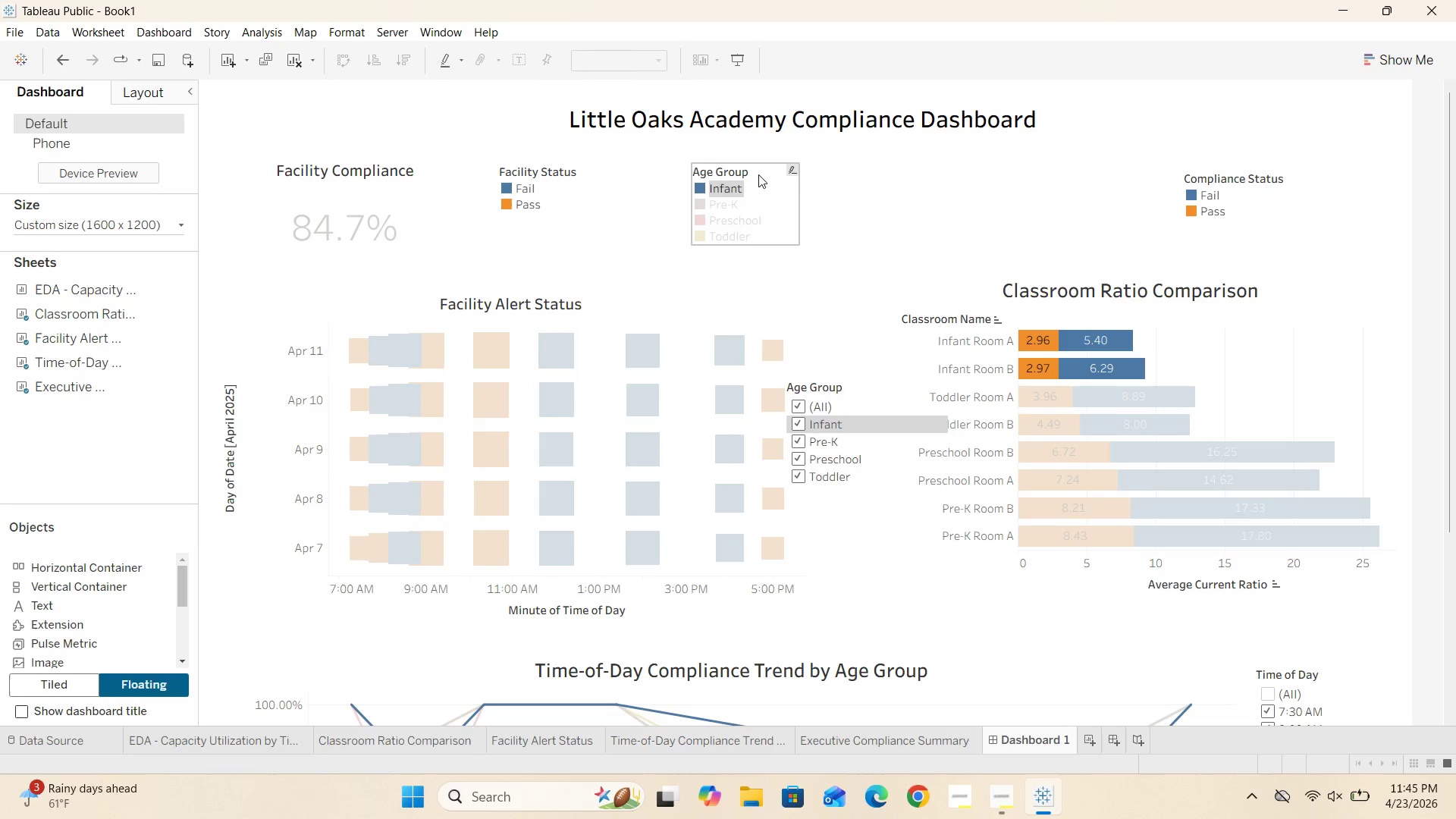 
left_click([753, 174])
 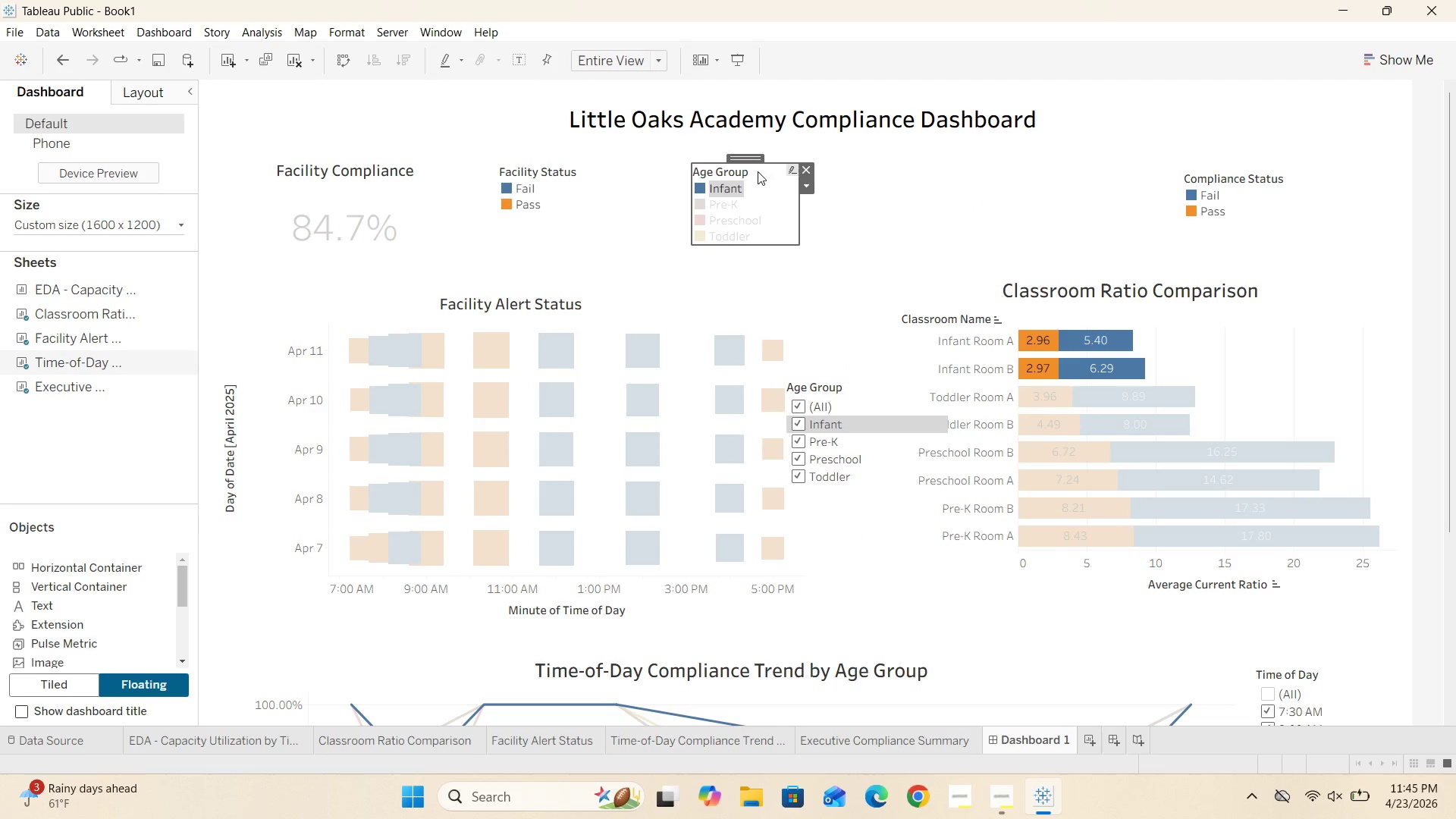 
double_click([758, 171])
 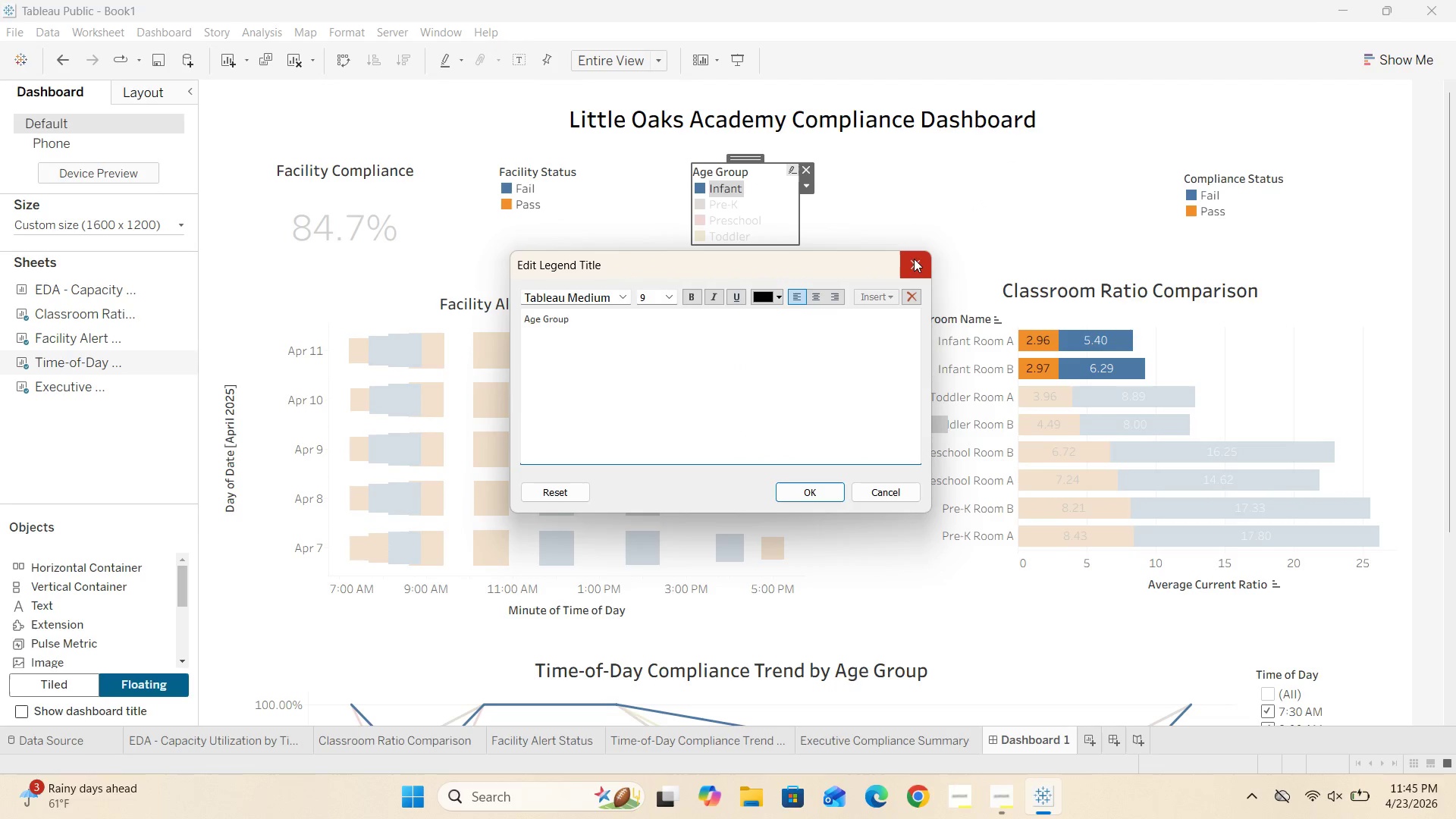 
left_click([918, 258])
 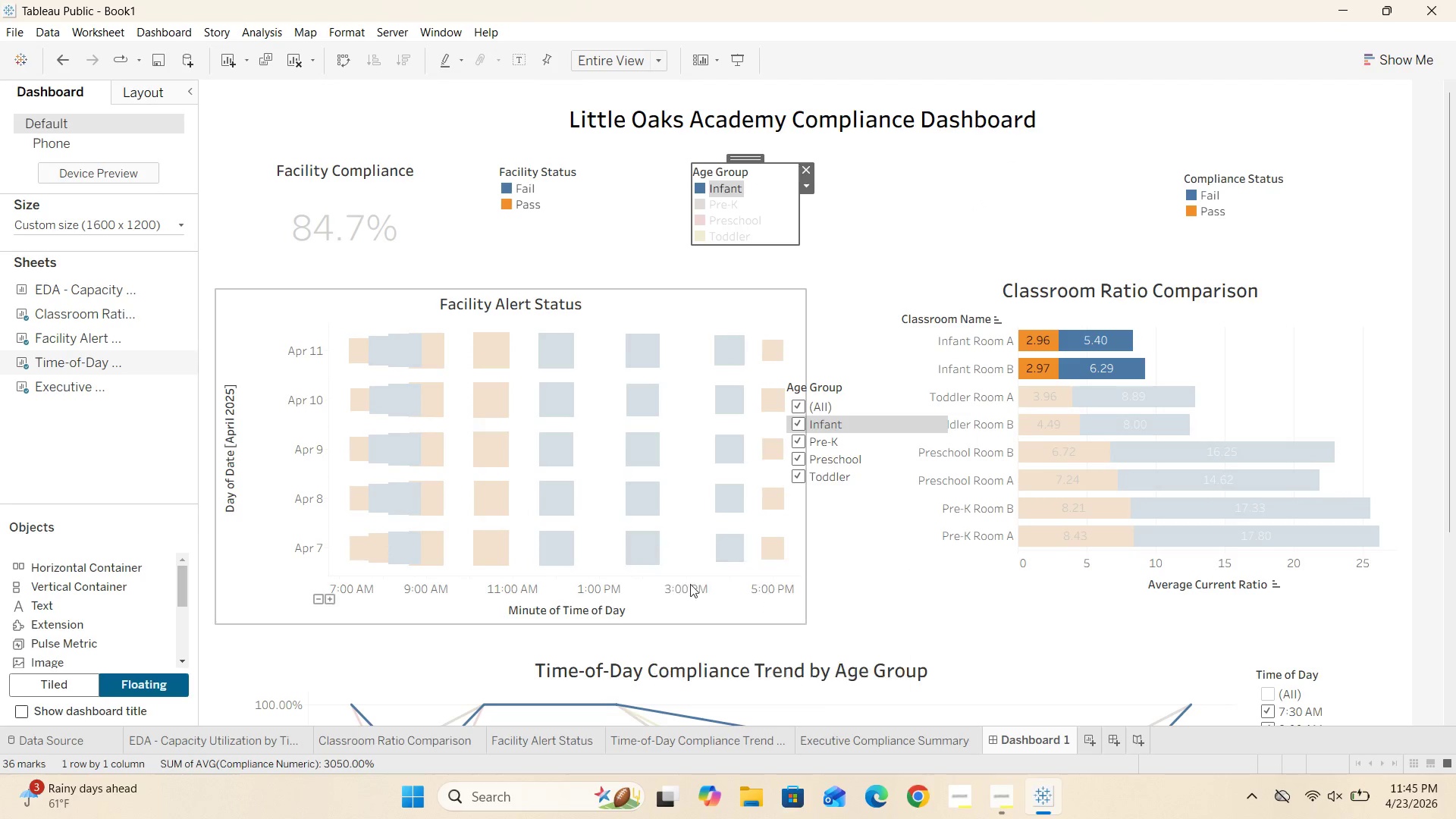 
left_click([701, 613])
 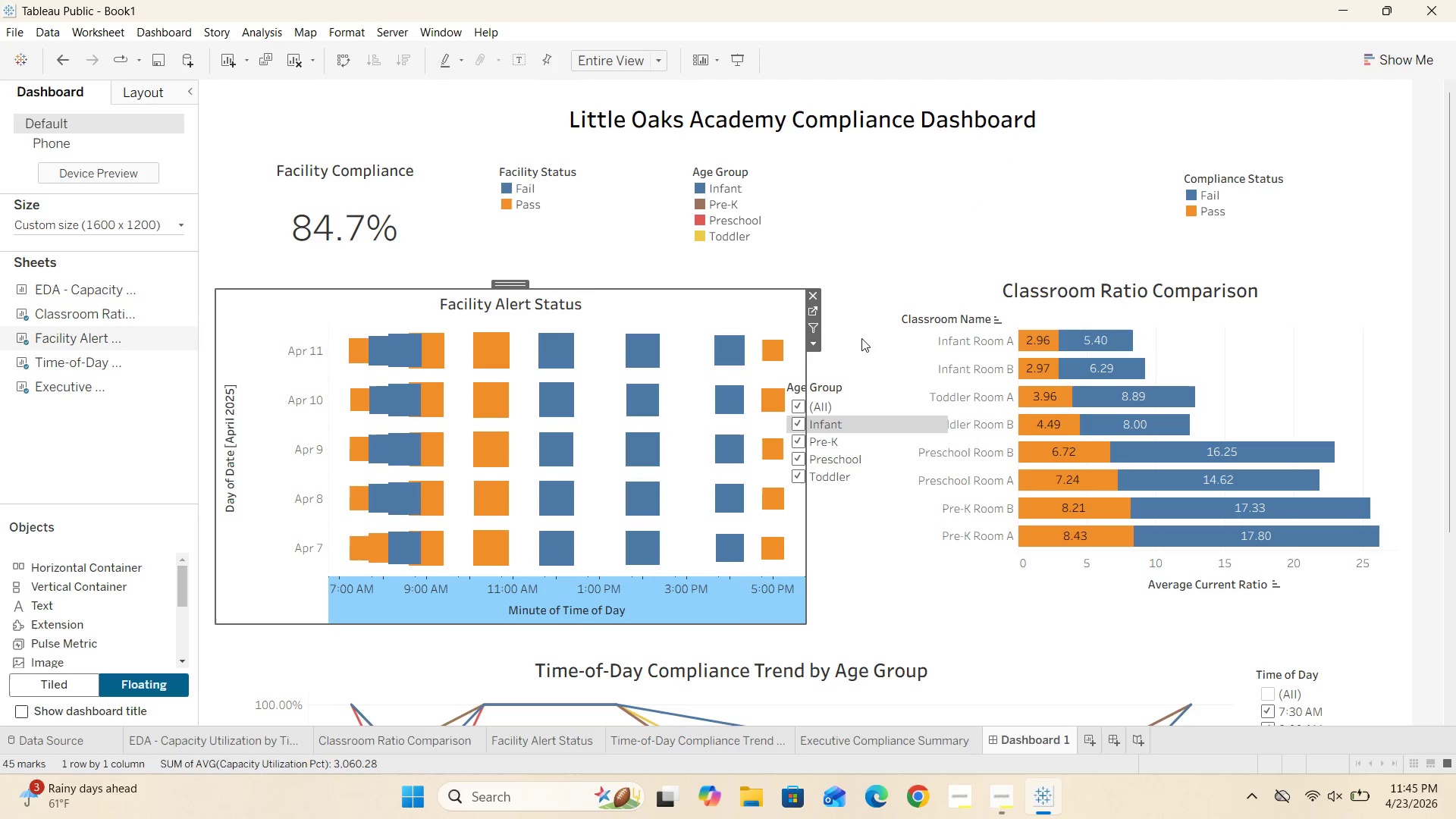 
left_click([843, 391])
 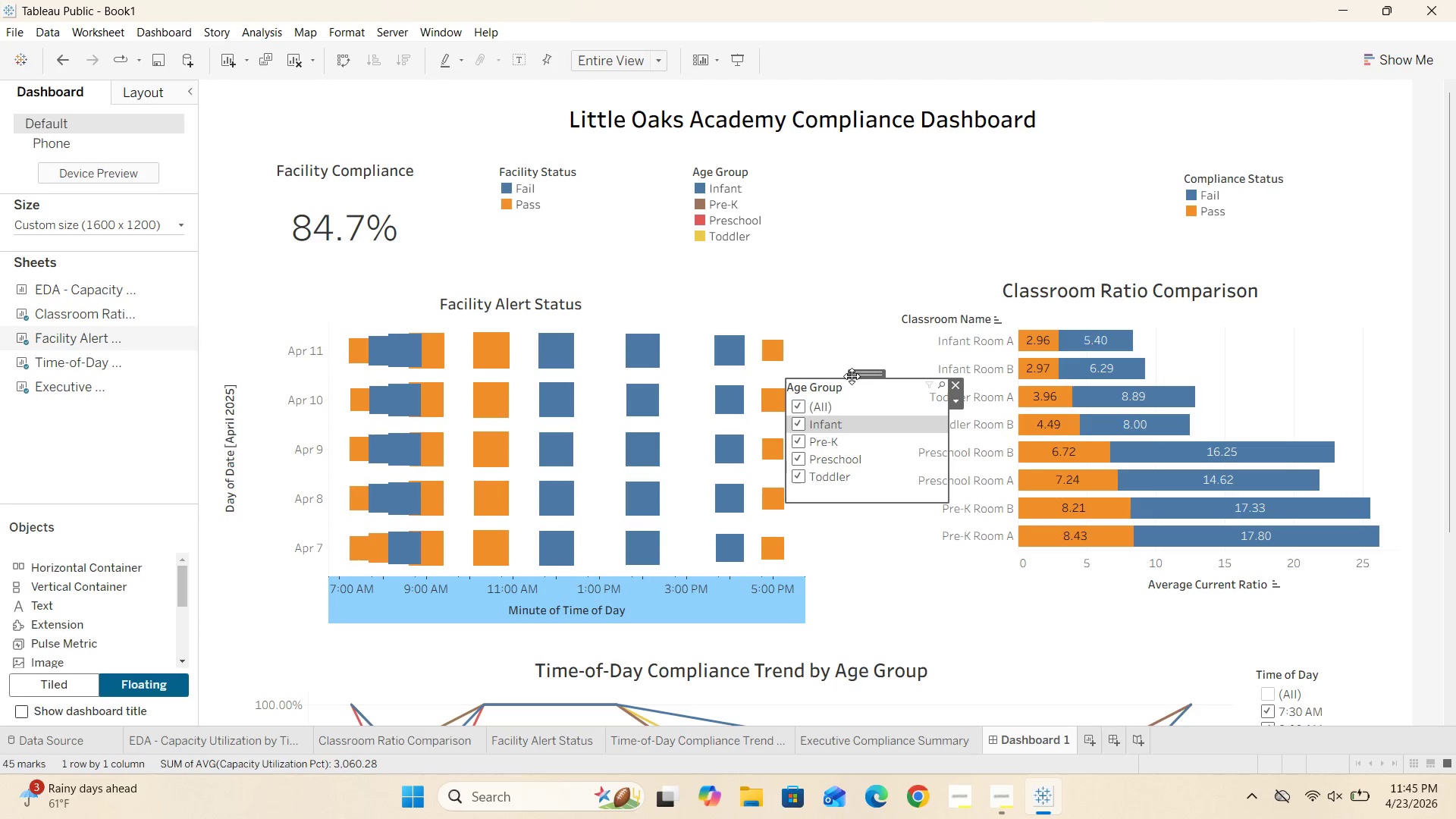 
left_click_drag(start_coordinate=[852, 376], to_coordinate=[789, 281])
 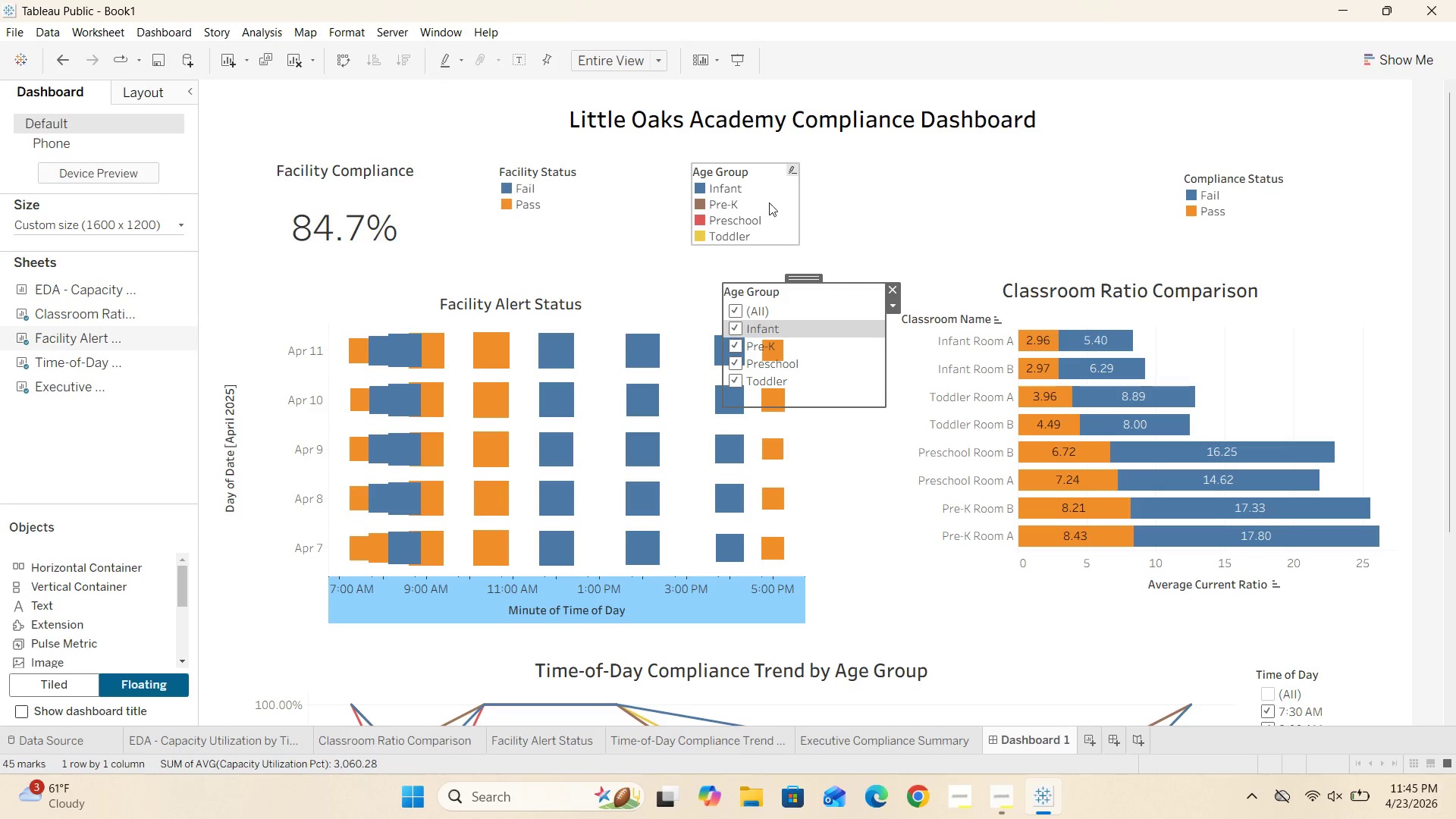 
left_click([769, 202])
 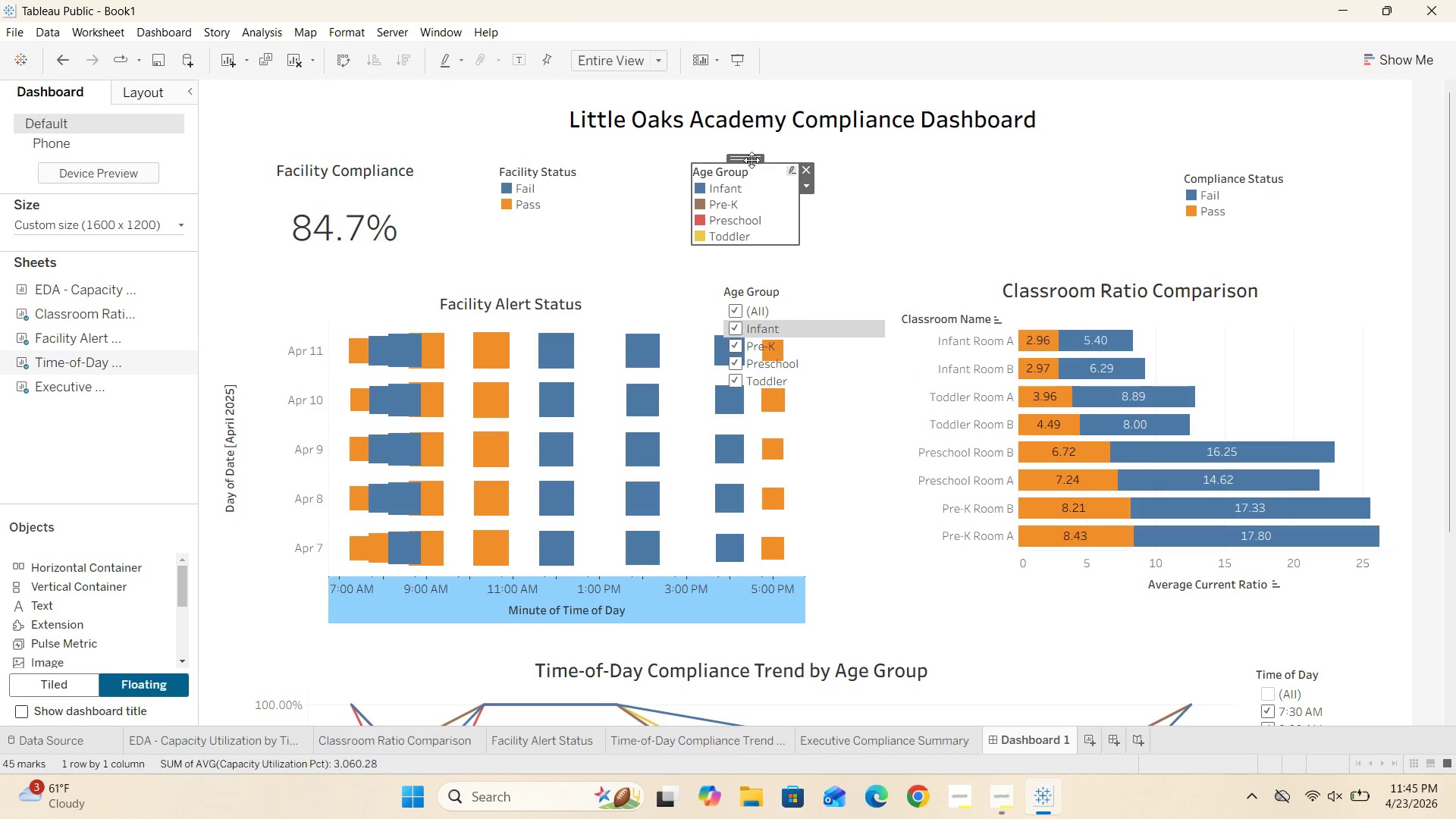 
left_click_drag(start_coordinate=[745, 158], to_coordinate=[1021, 157])
 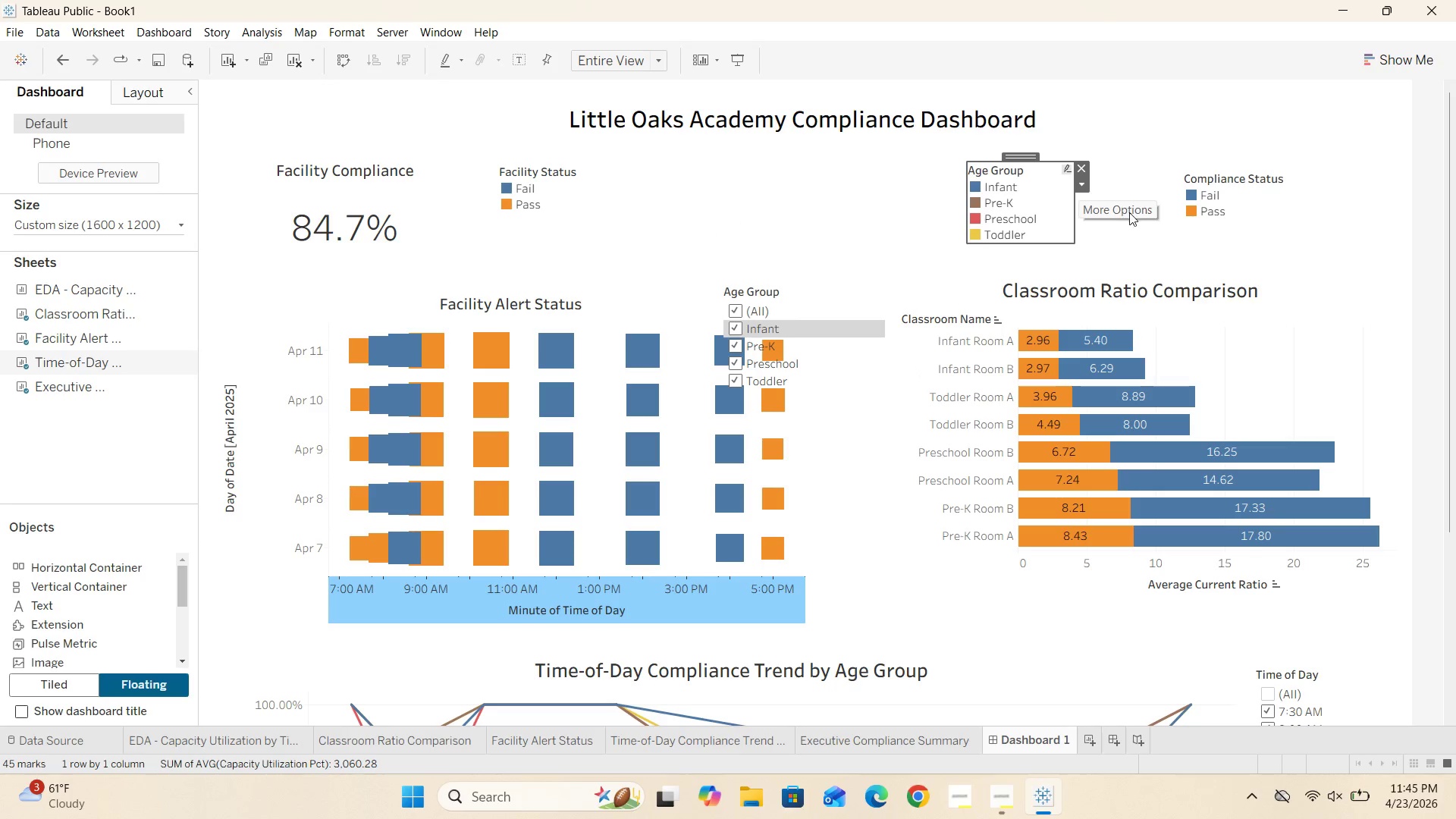 
left_click([1129, 212])
 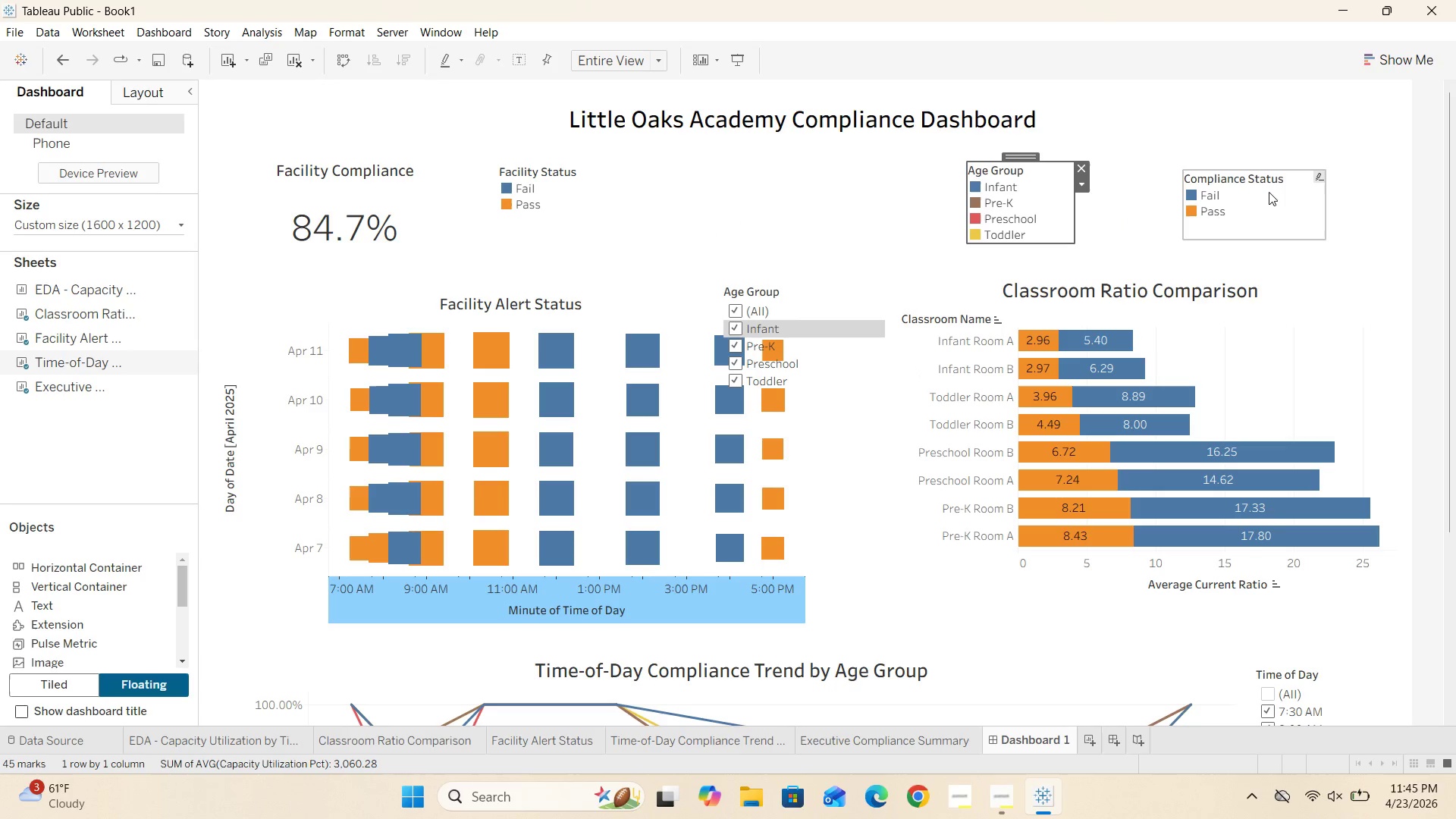 
left_click([1279, 192])
 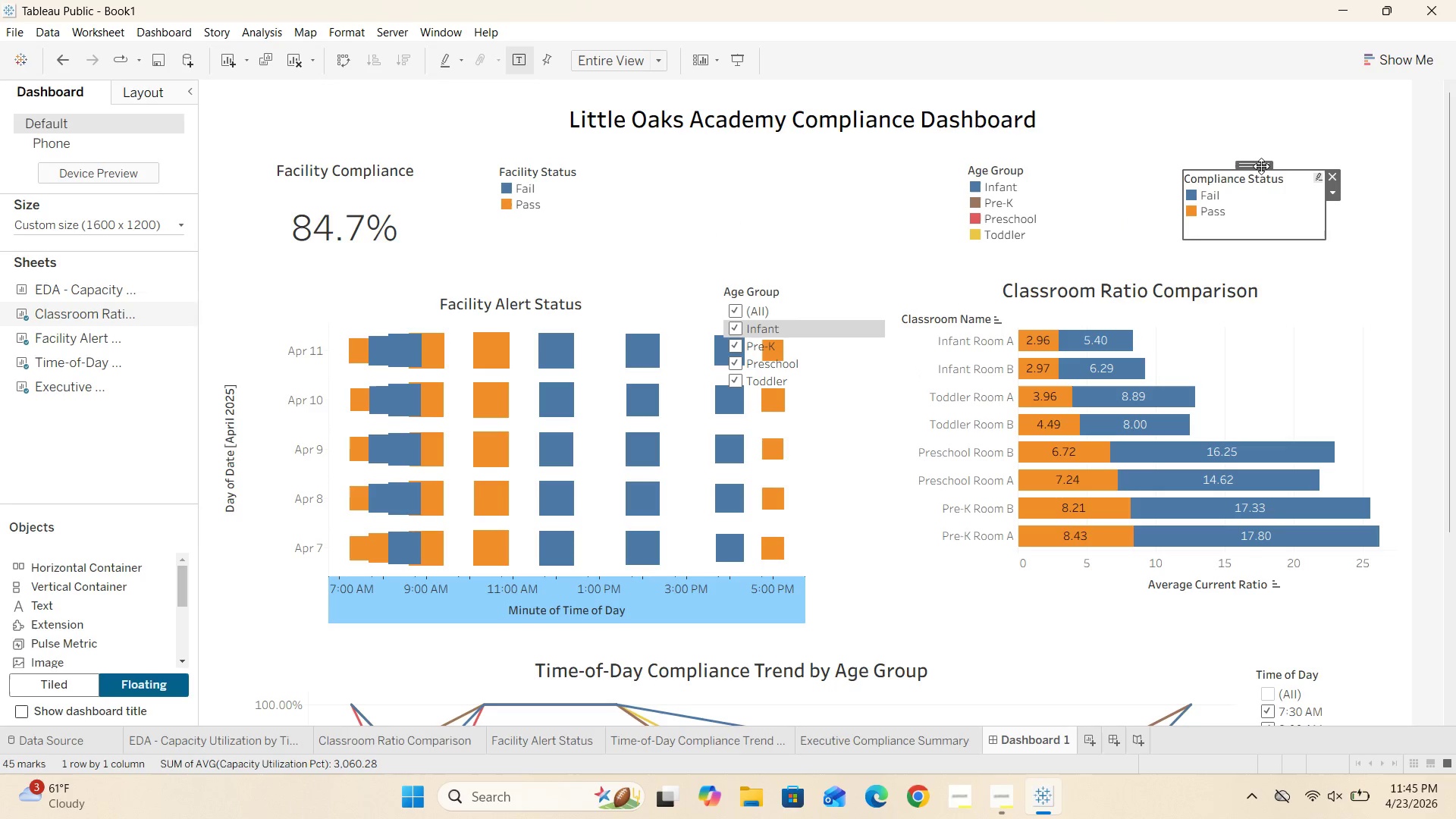 
left_click_drag(start_coordinate=[1260, 166], to_coordinate=[1299, 158])
 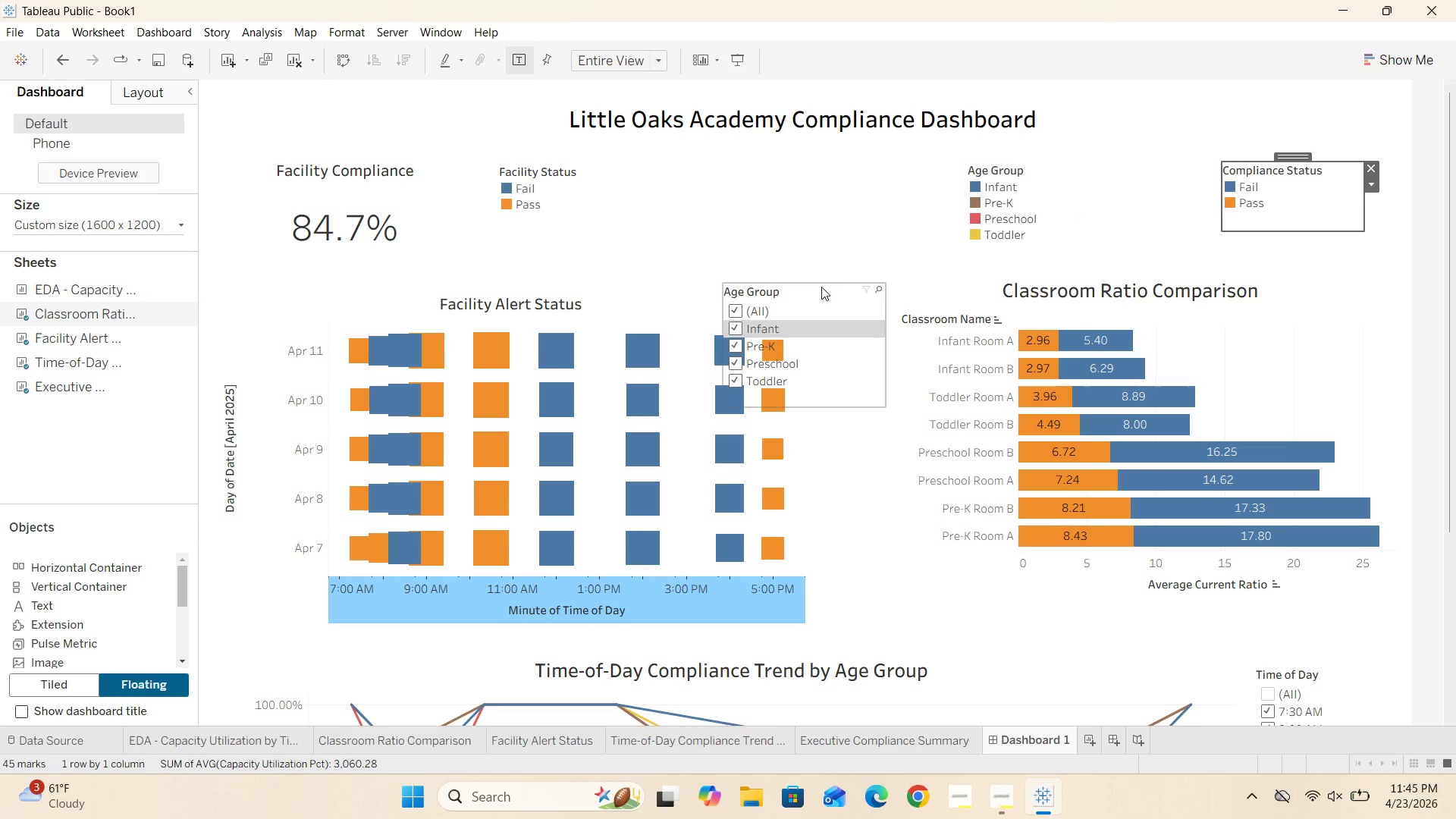 
left_click([806, 290])
 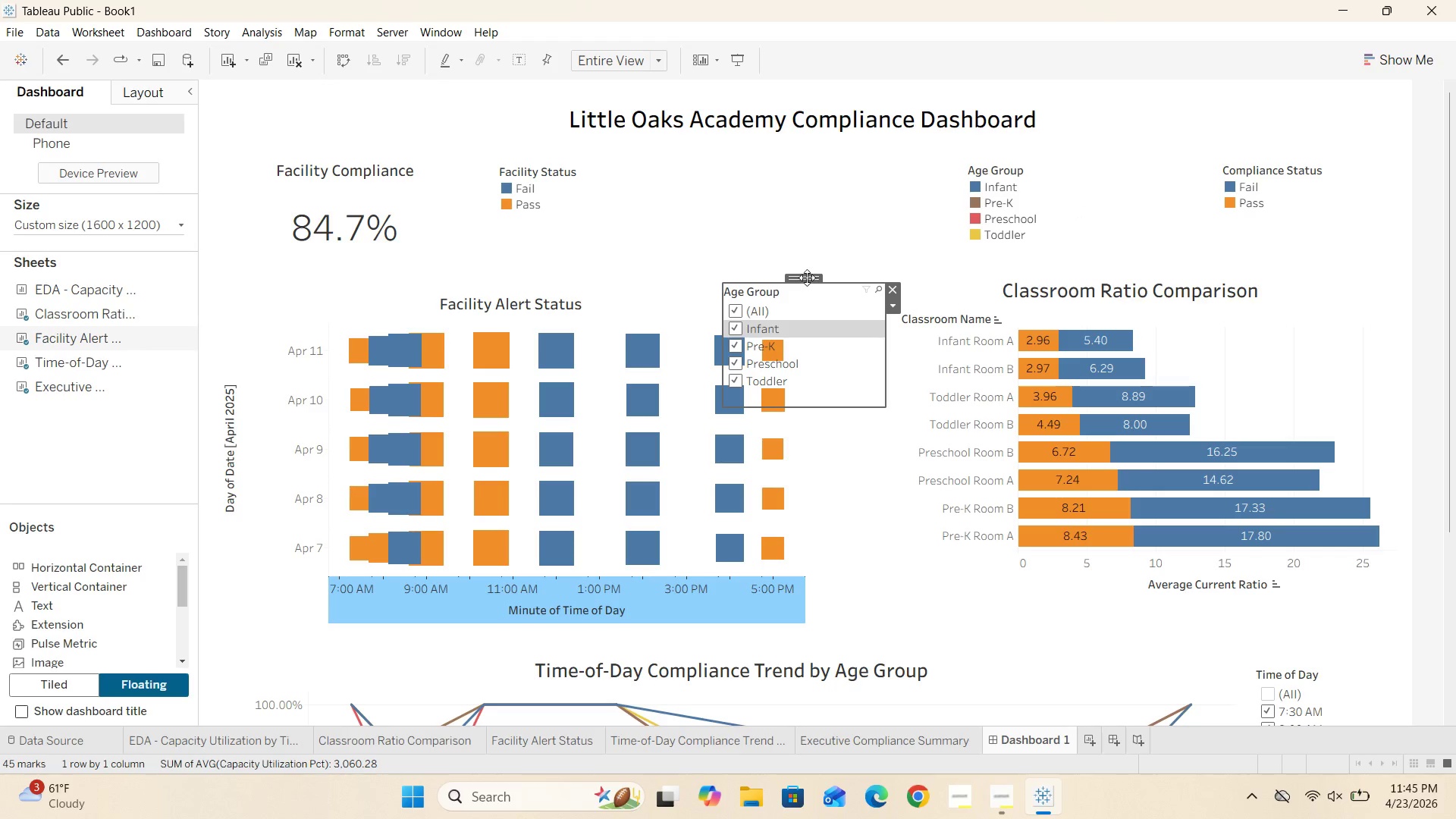 
left_click_drag(start_coordinate=[807, 278], to_coordinate=[788, 155])
 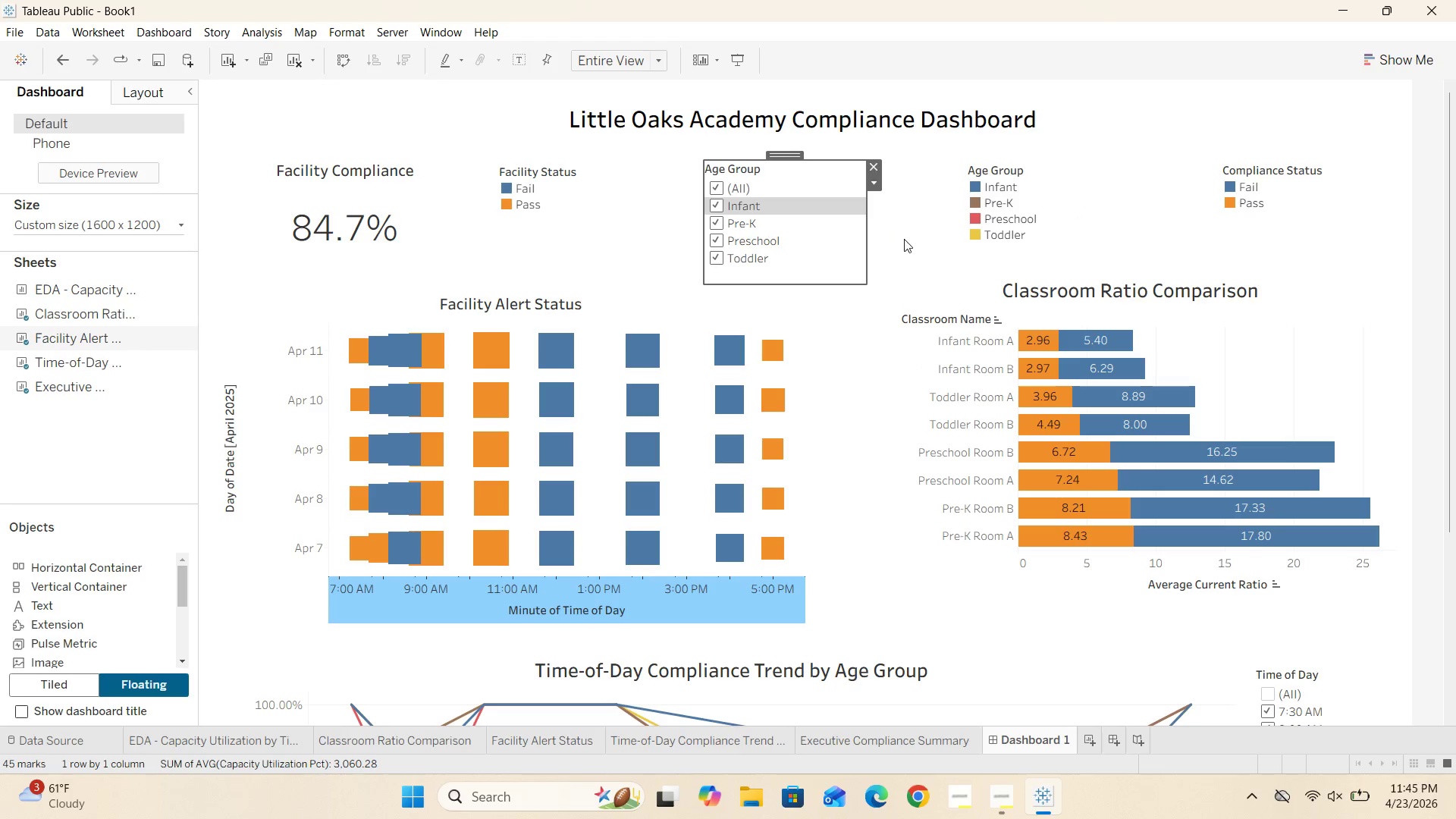 
left_click([904, 240])
 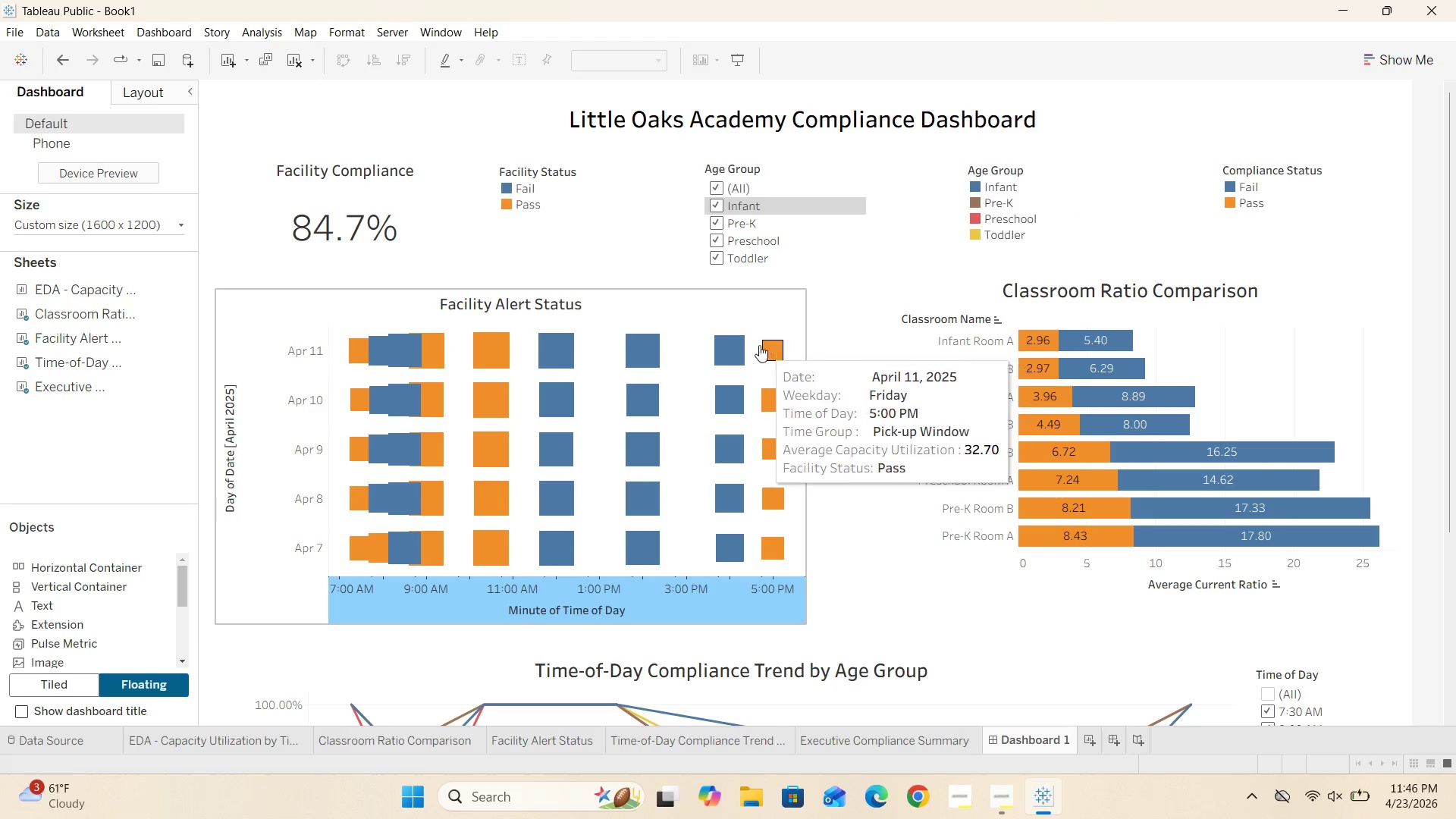 
scroll: coordinate [890, 417], scroll_direction: down, amount: 46.0
 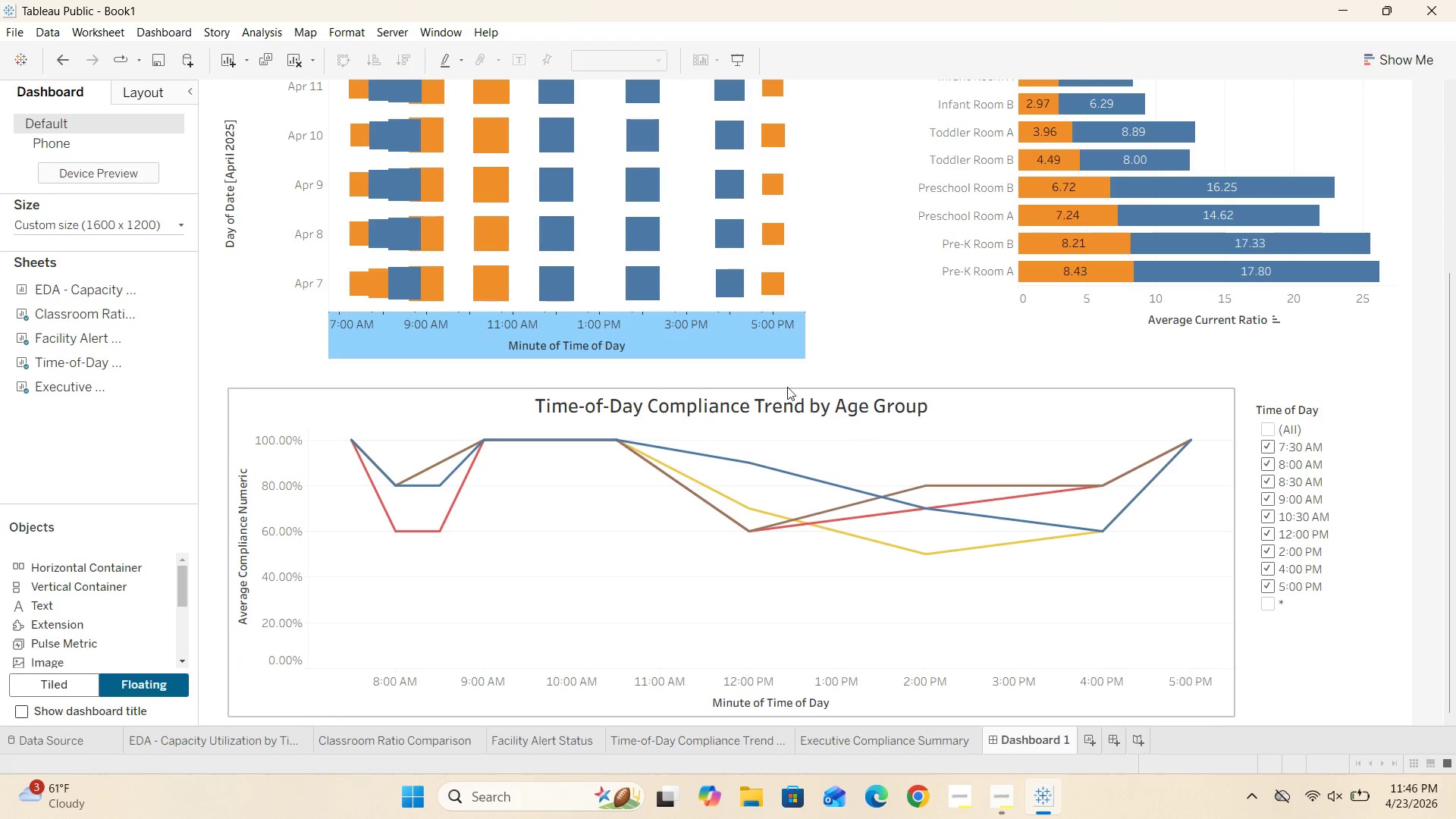 
left_click([759, 355])
 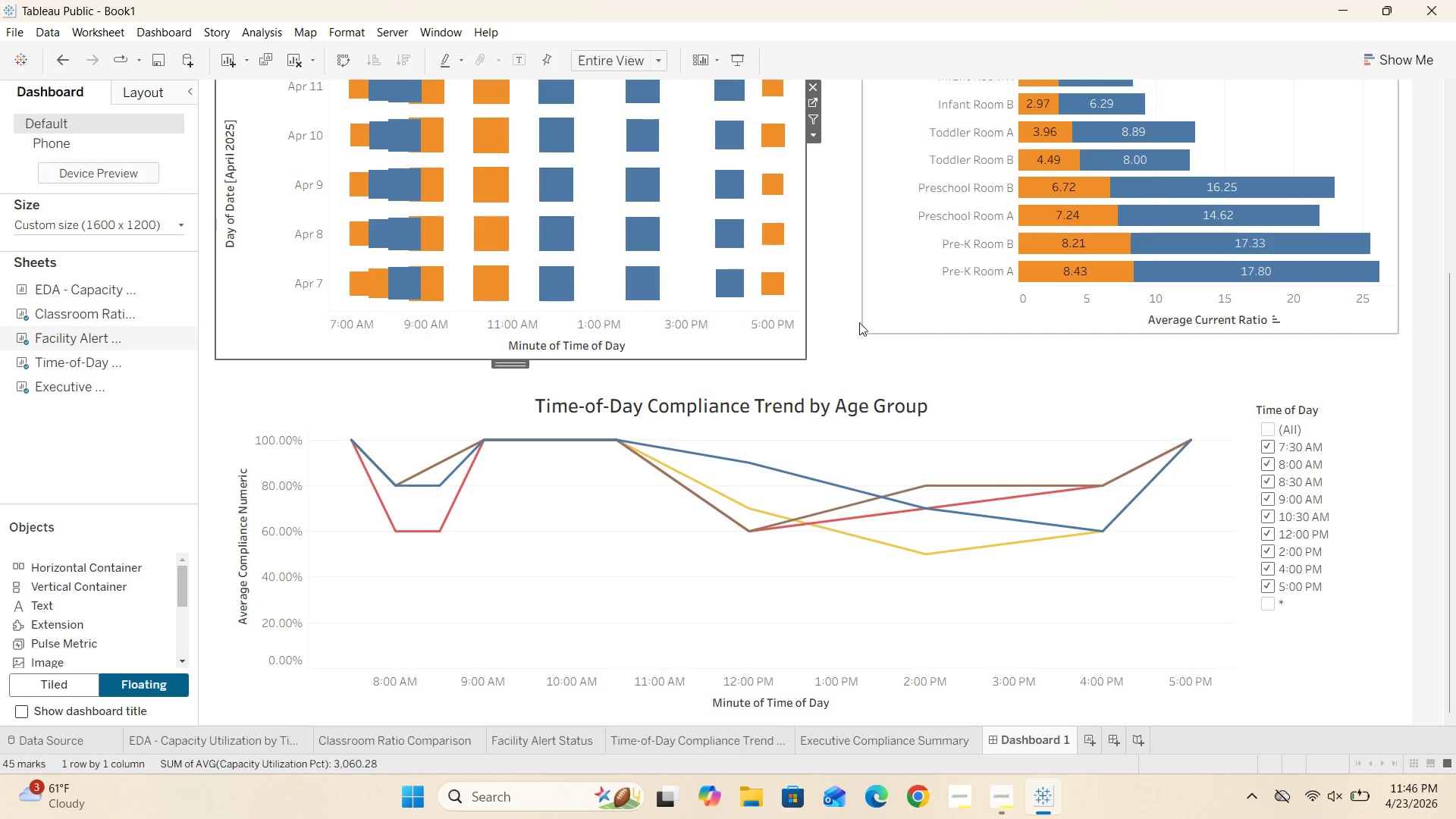 
left_click([871, 319])
 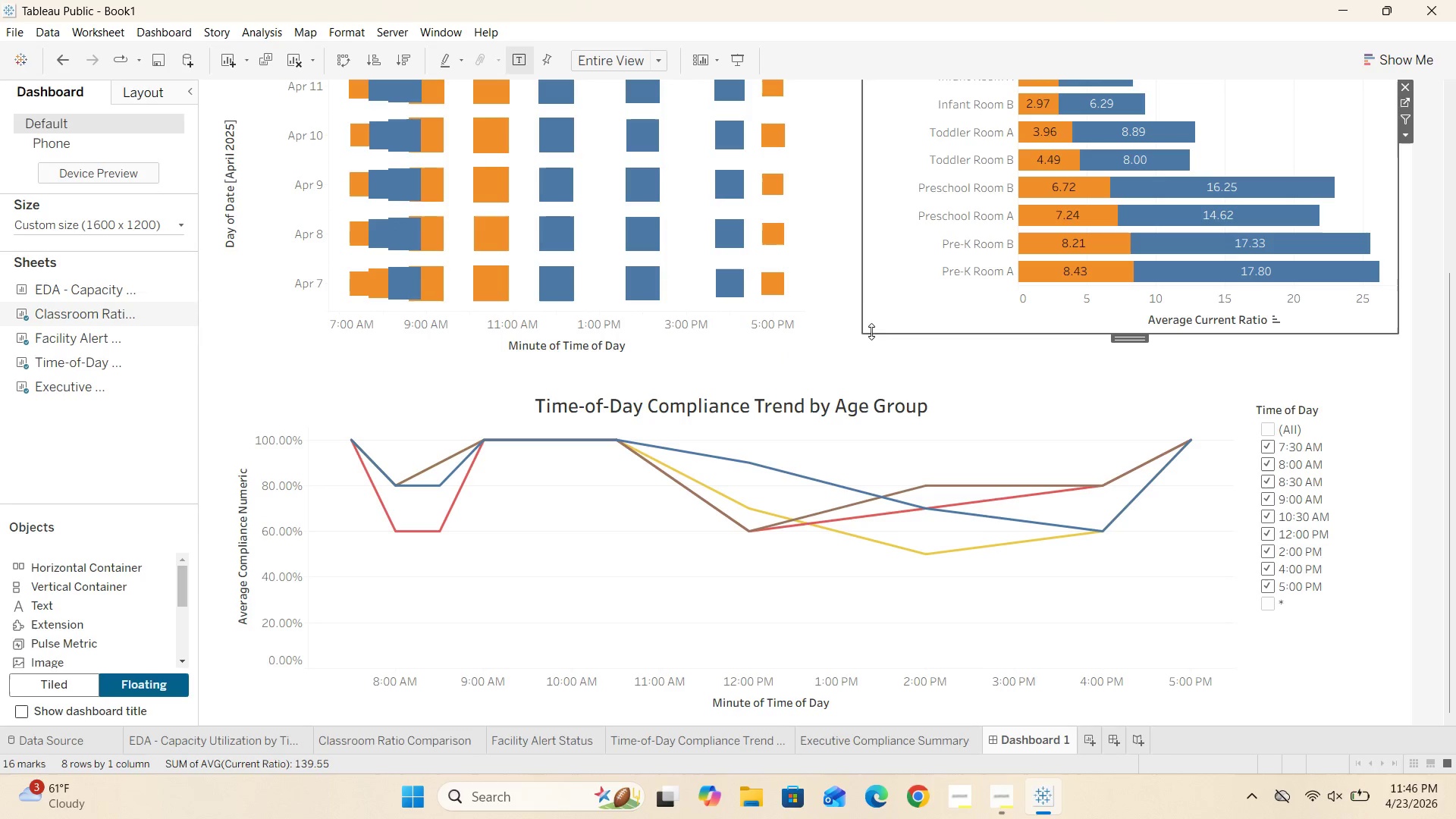 
left_click_drag(start_coordinate=[871, 333], to_coordinate=[875, 354])
 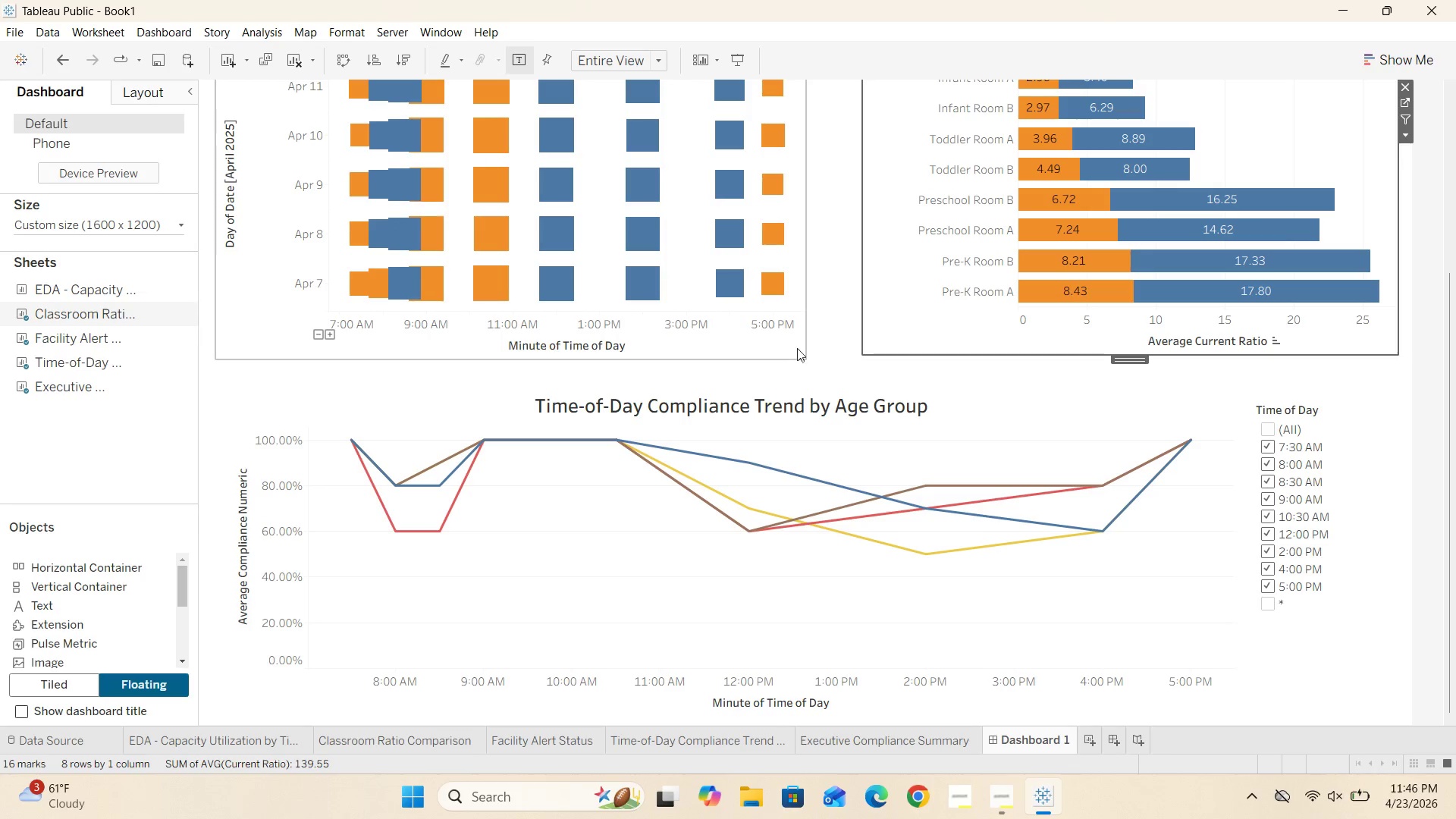 
left_click([828, 349])
 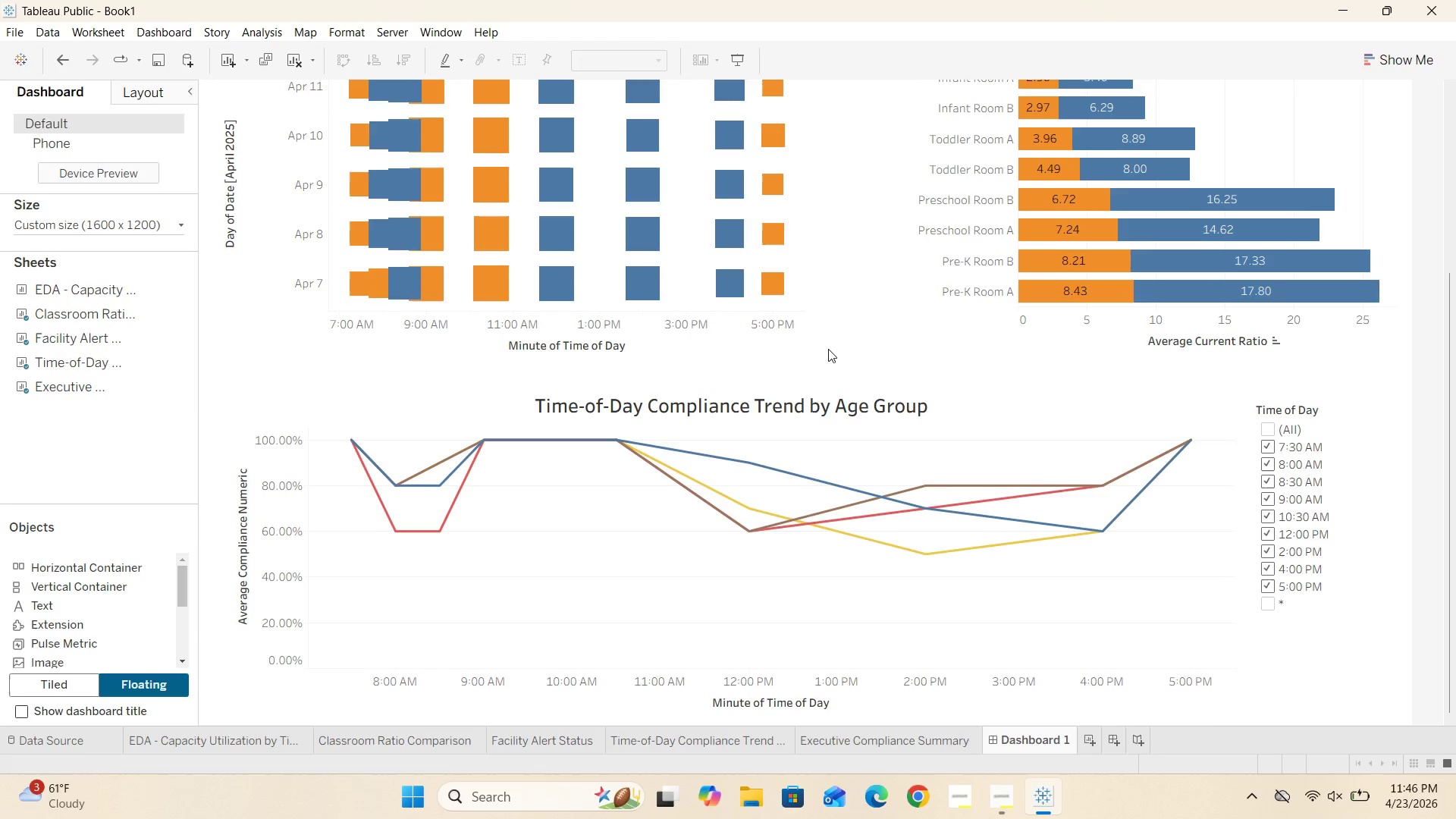 
scroll: coordinate [838, 323], scroll_direction: up, amount: 19.0
 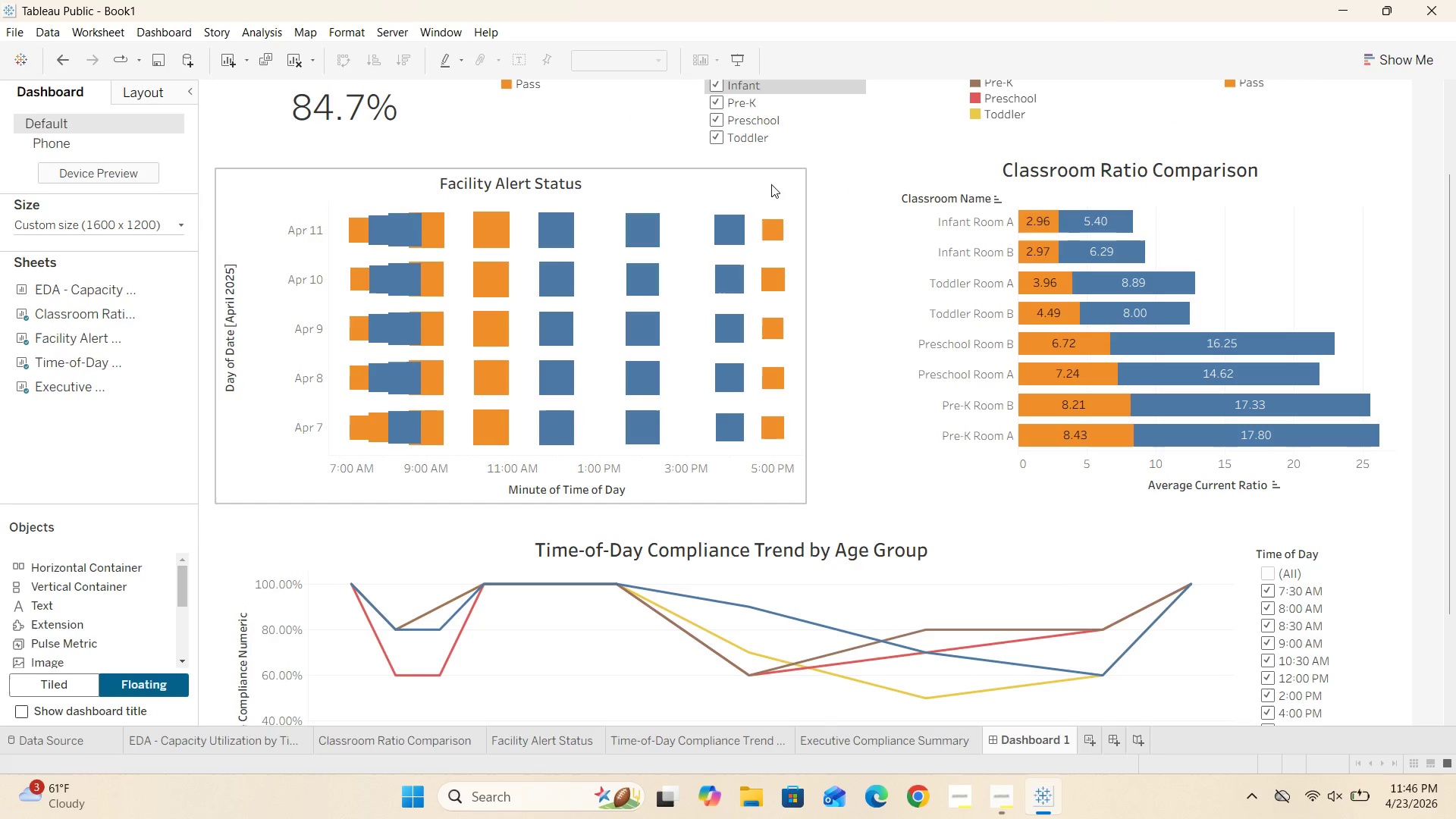 
left_click([917, 171])
 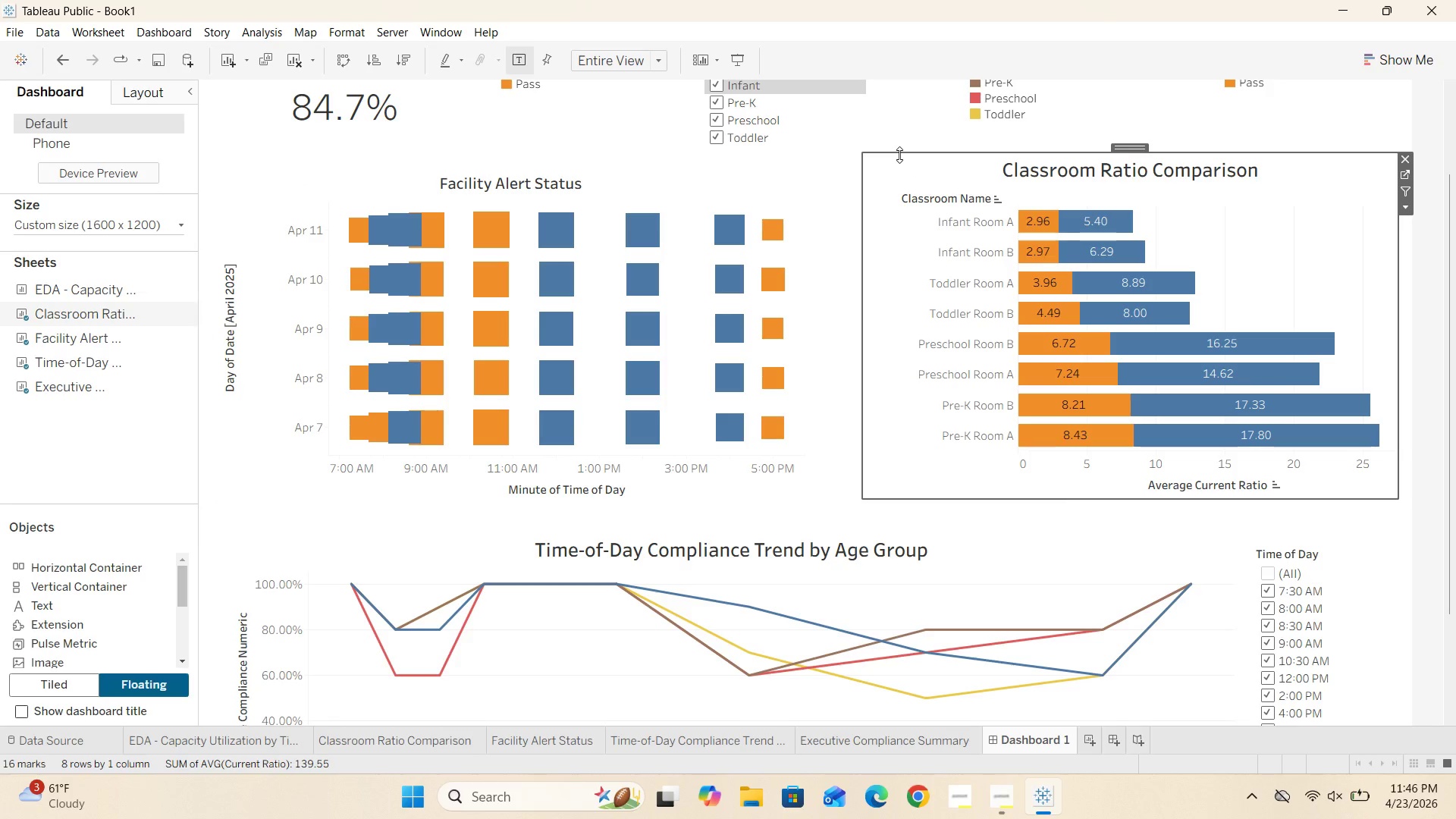 
left_click_drag(start_coordinate=[901, 152], to_coordinate=[903, 167])
 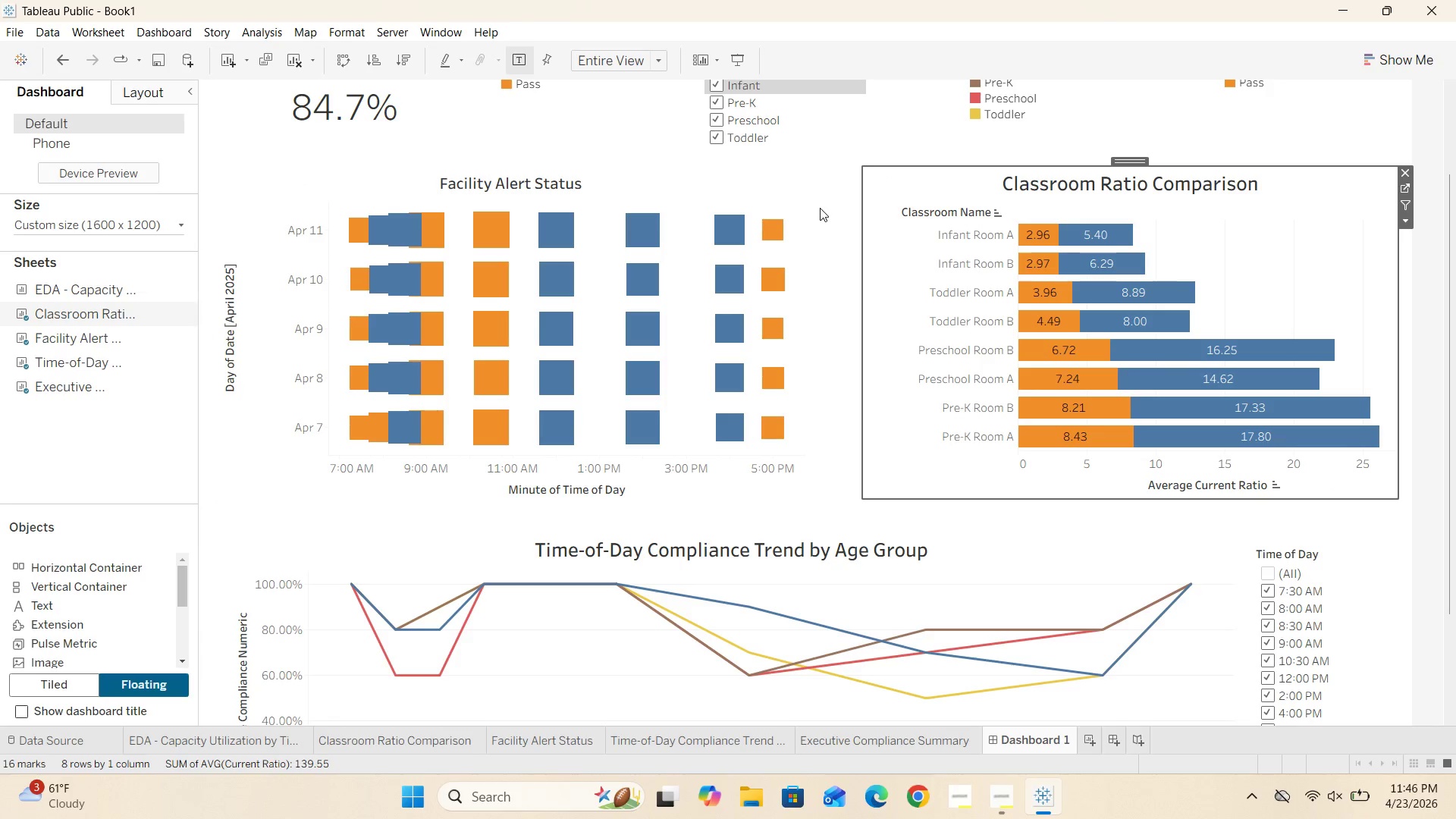 
left_click([820, 209])
 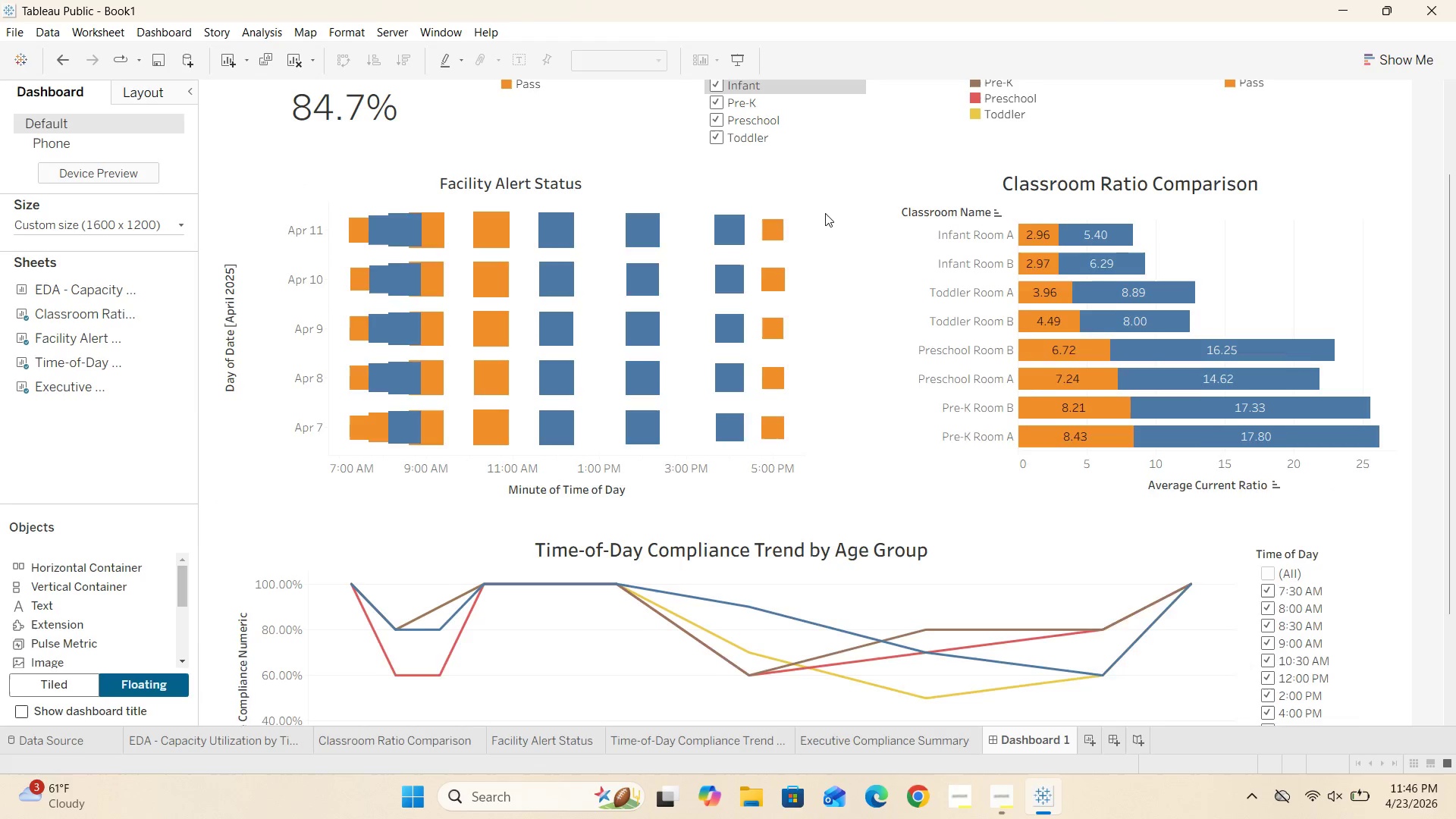 
scroll: coordinate [827, 221], scroll_direction: up, amount: 20.0
 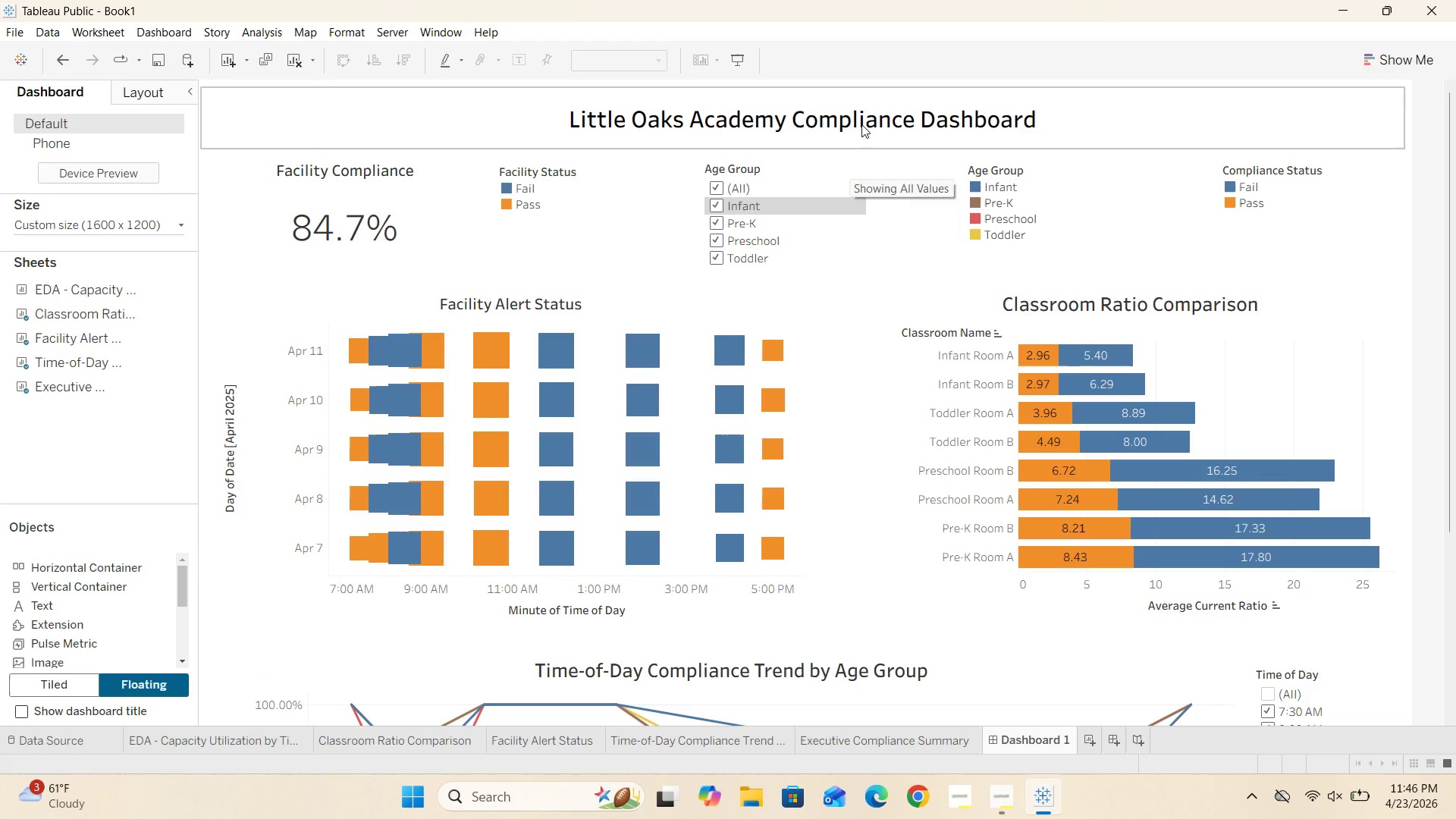 
left_click([861, 123])
 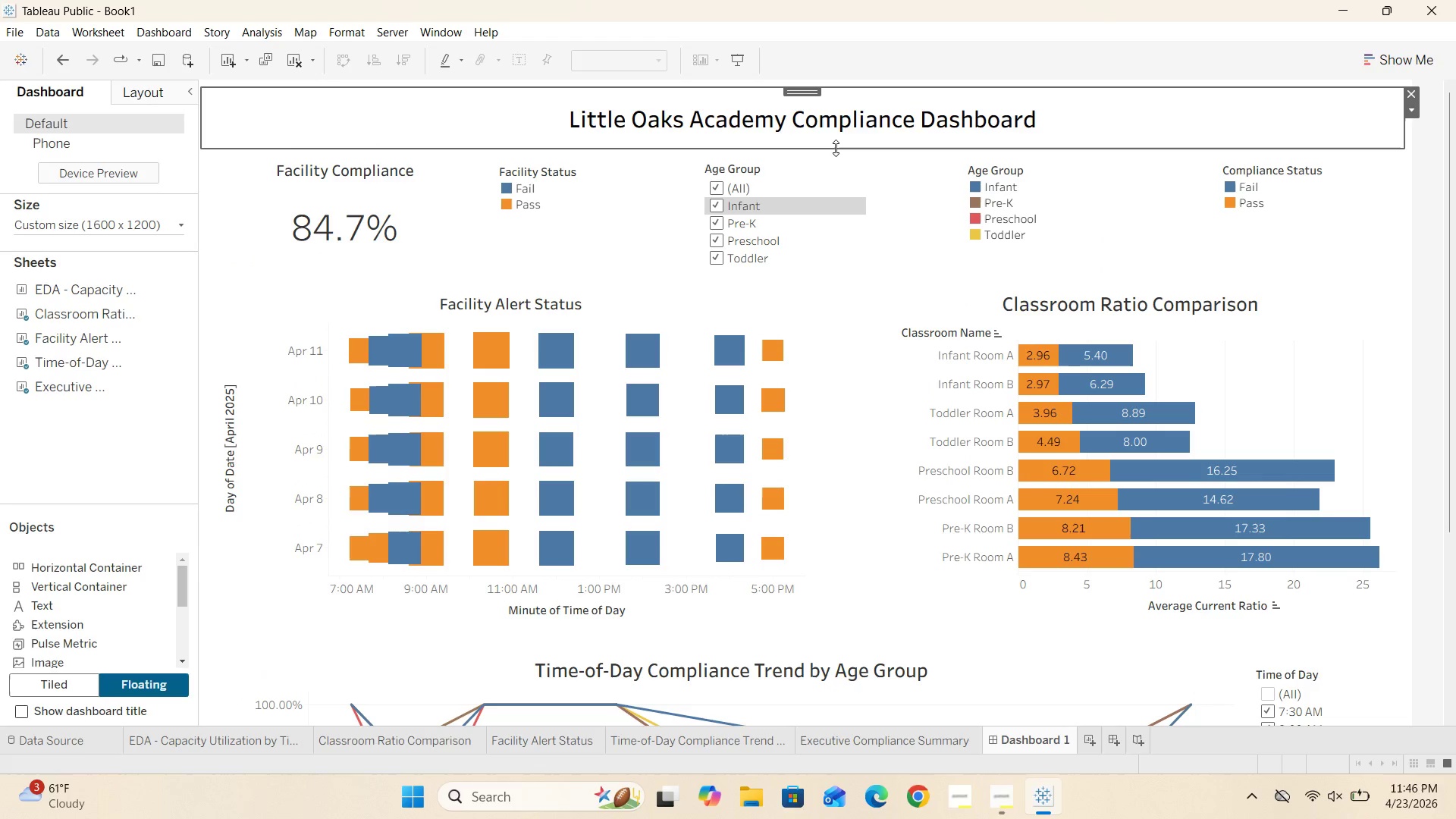 
left_click_drag(start_coordinate=[836, 148], to_coordinate=[838, 138])
 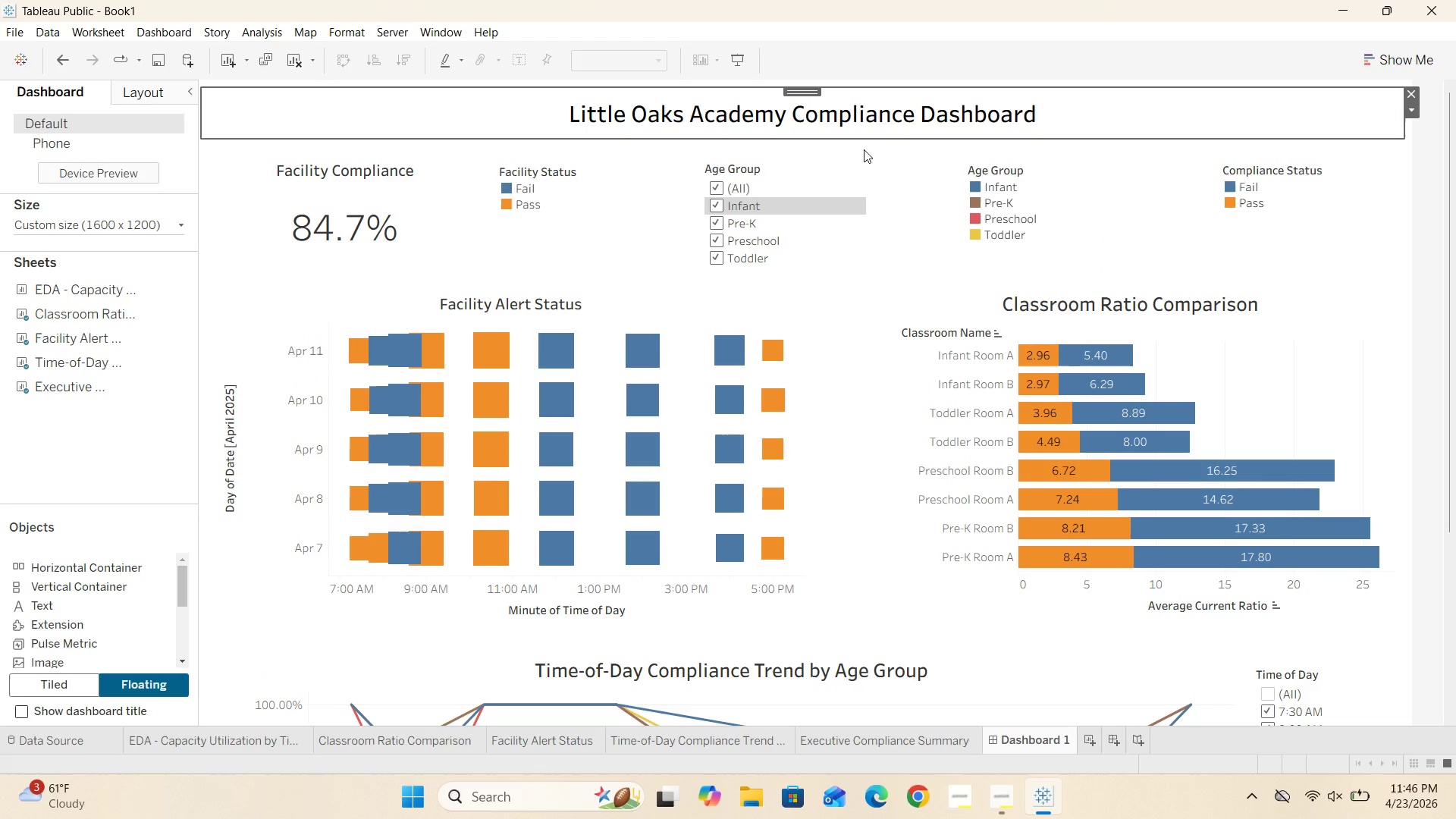 
left_click([882, 157])
 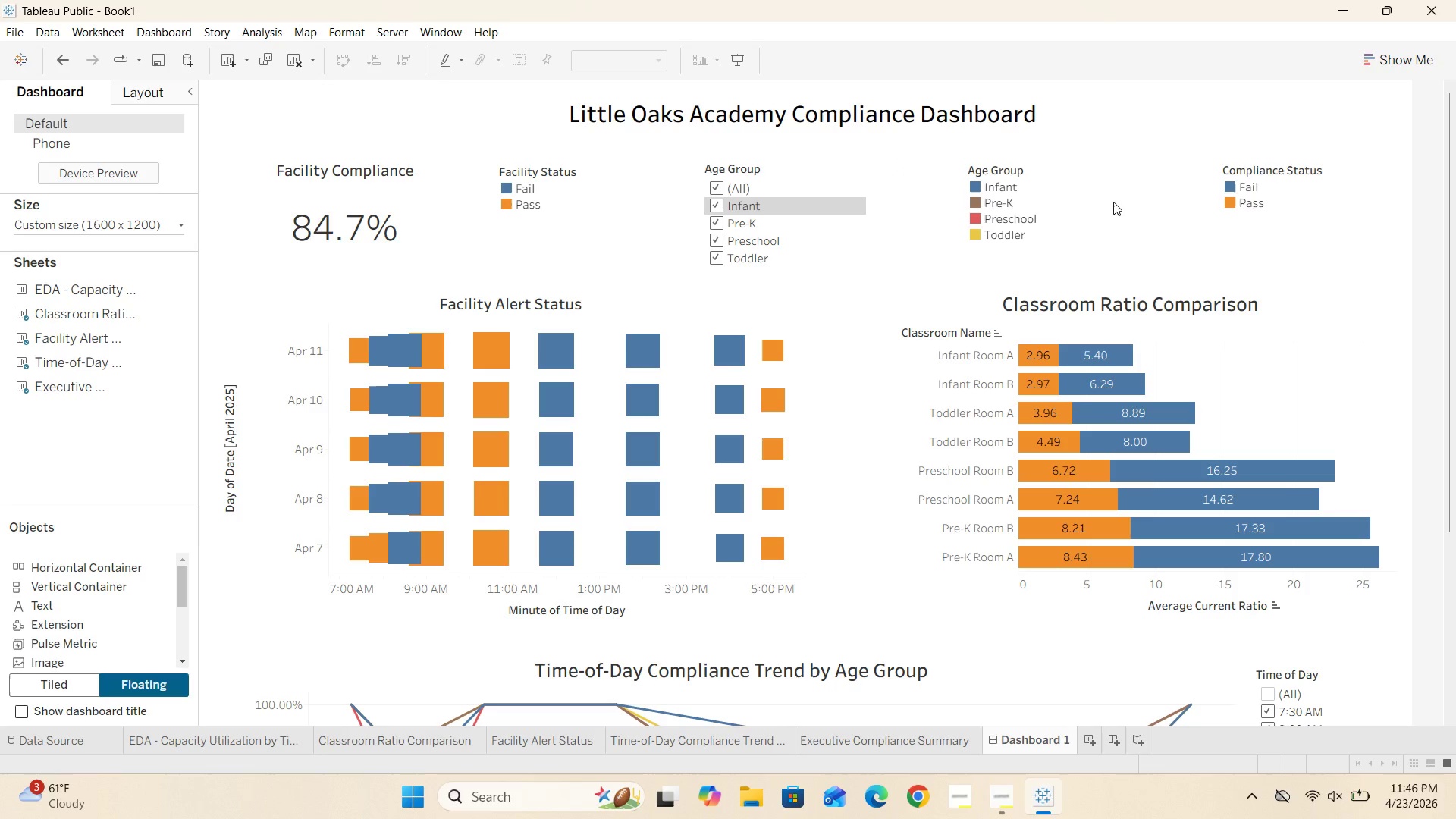 
left_click([1320, 215])
 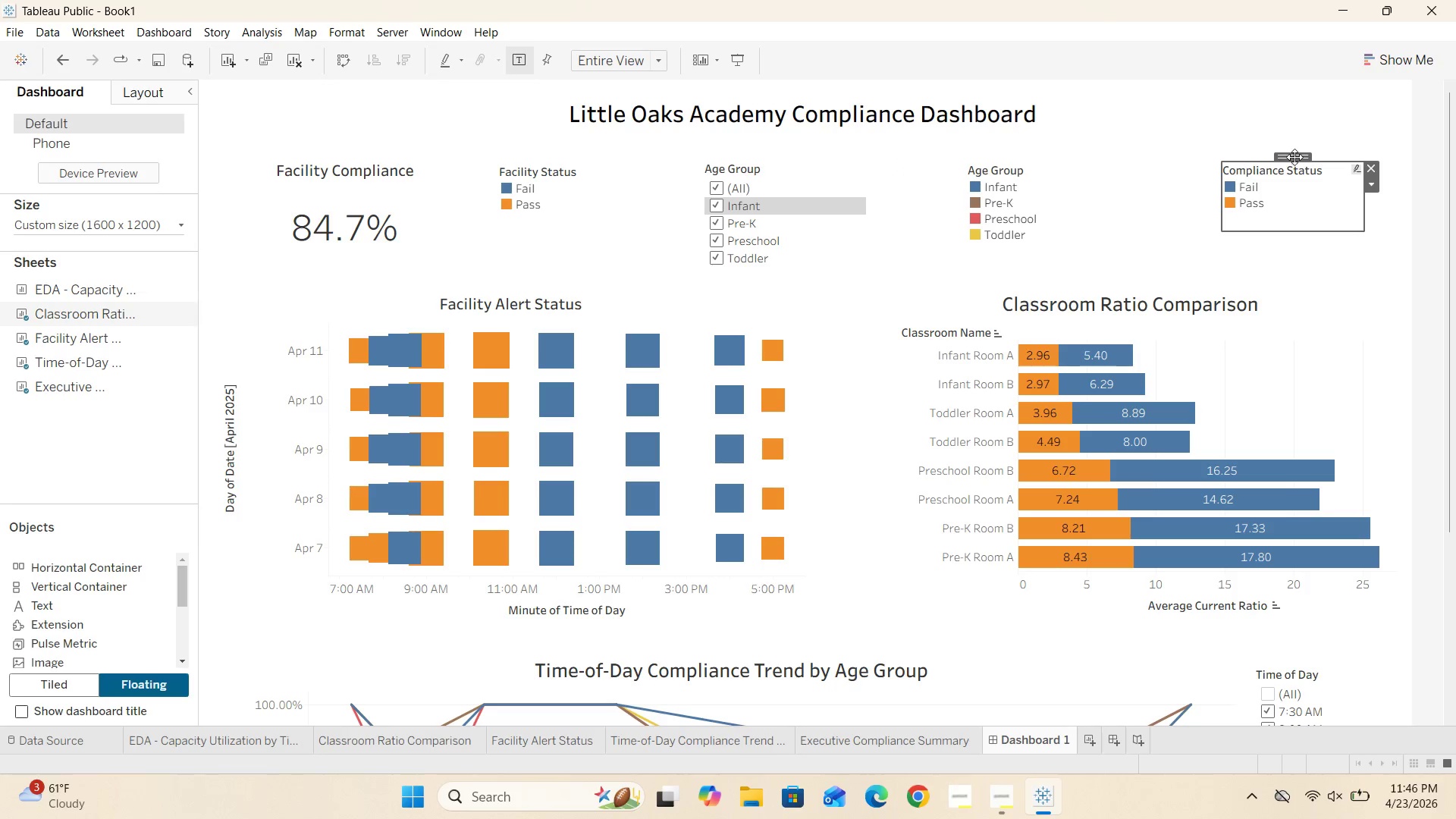 
left_click_drag(start_coordinate=[1297, 155], to_coordinate=[1288, 162])
 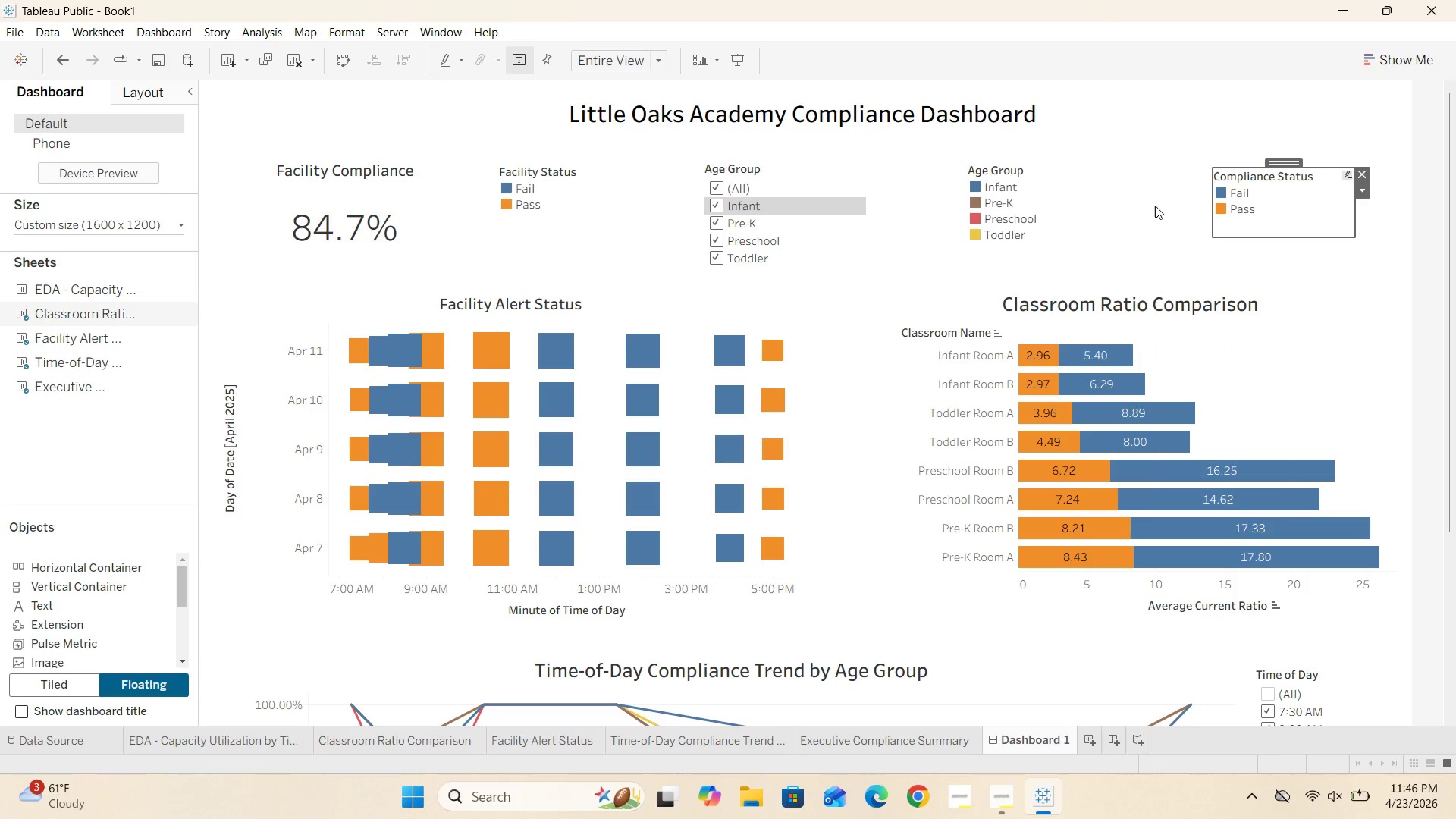 
left_click([1152, 208])
 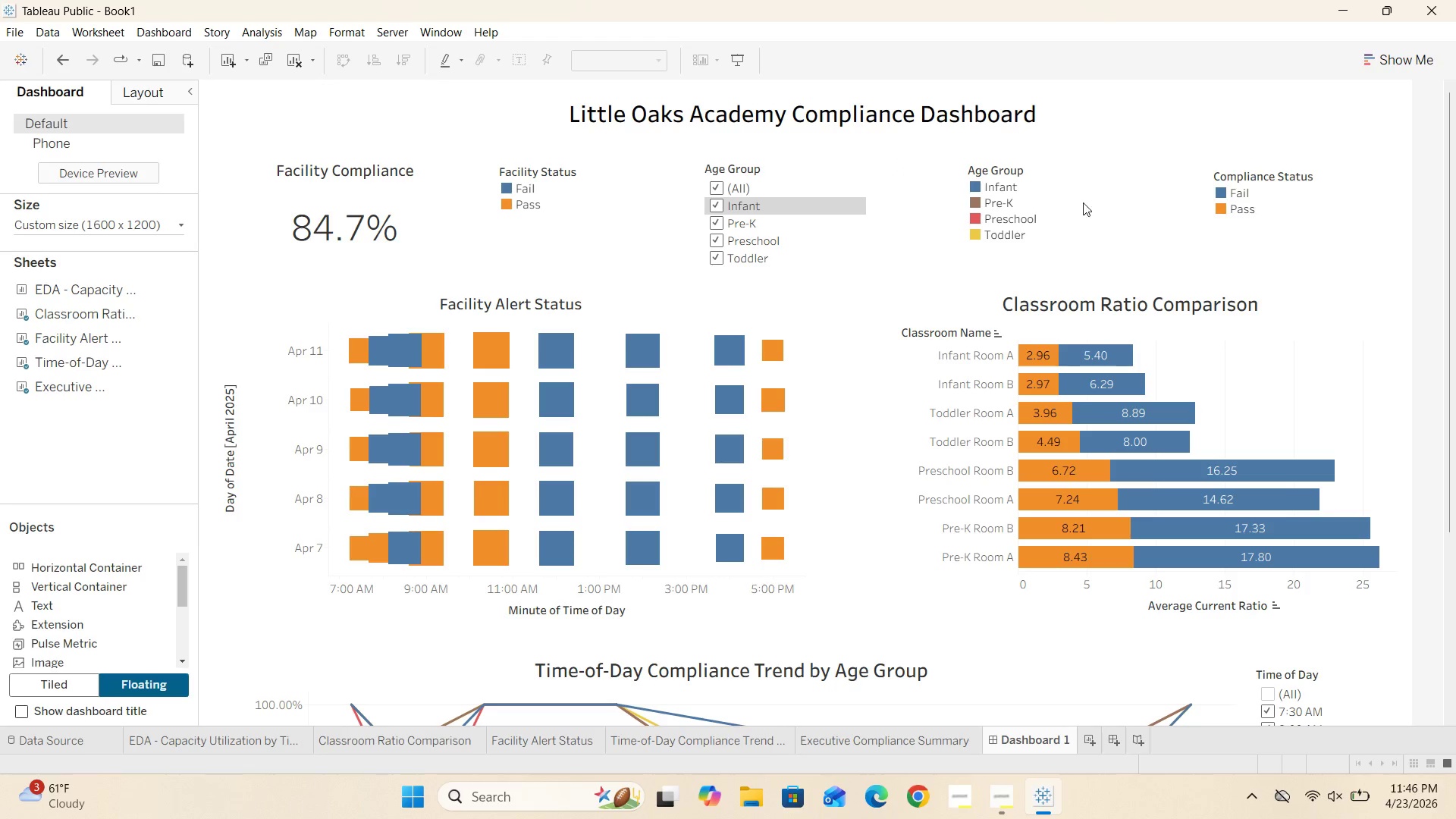 
left_click([1072, 199])
 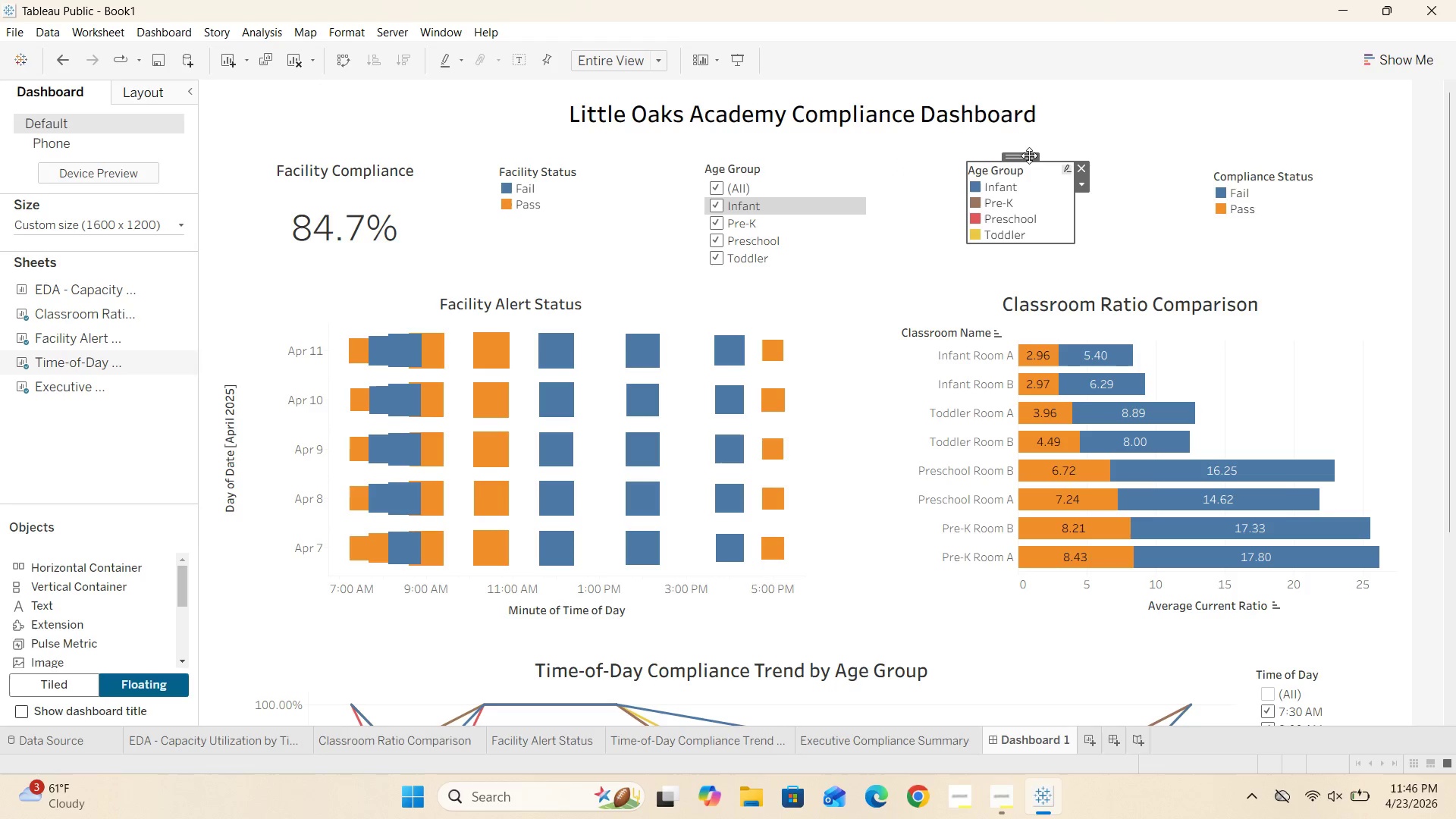 
left_click_drag(start_coordinate=[1029, 155], to_coordinate=[1046, 158])
 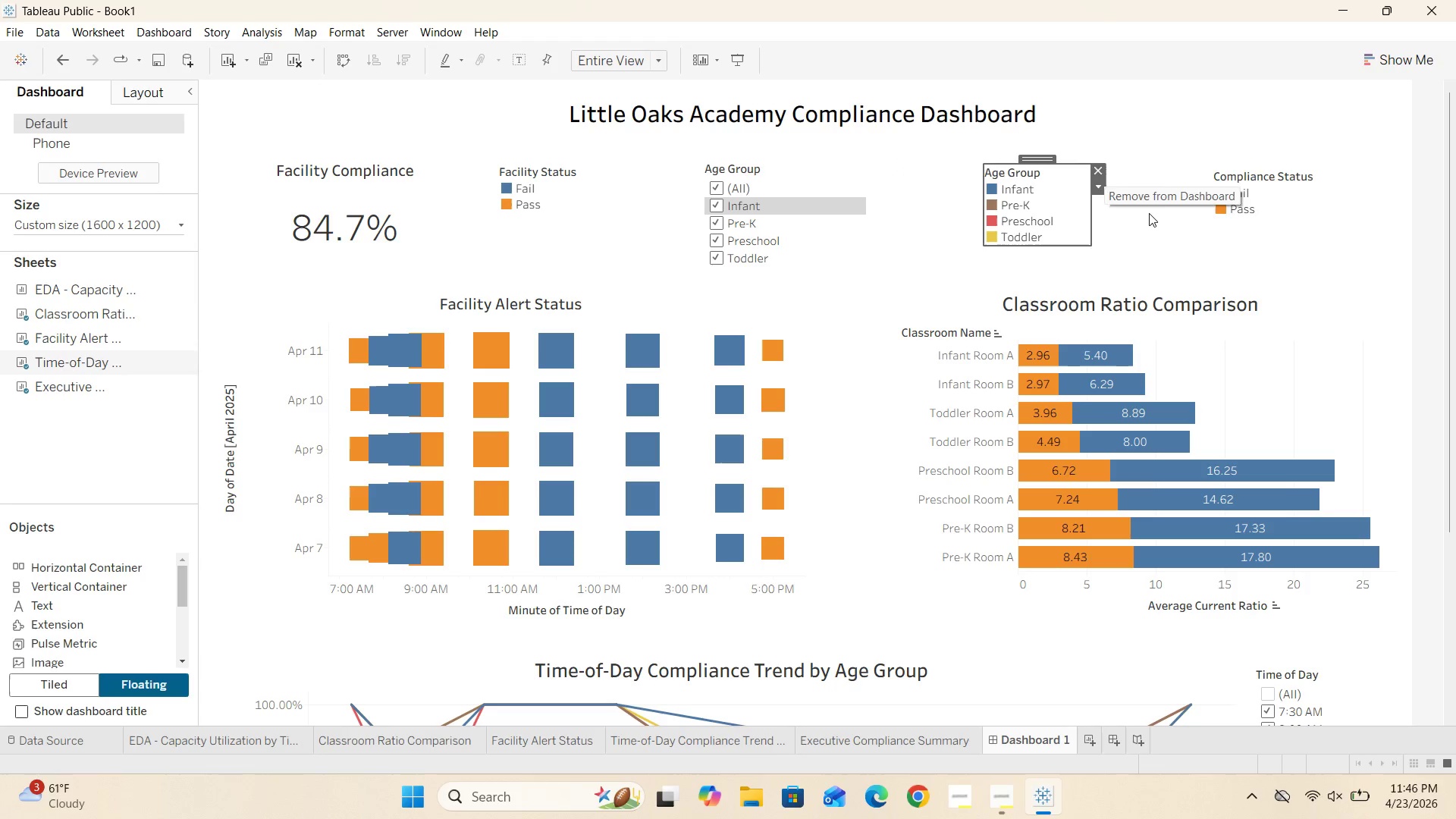 
left_click([1149, 213])
 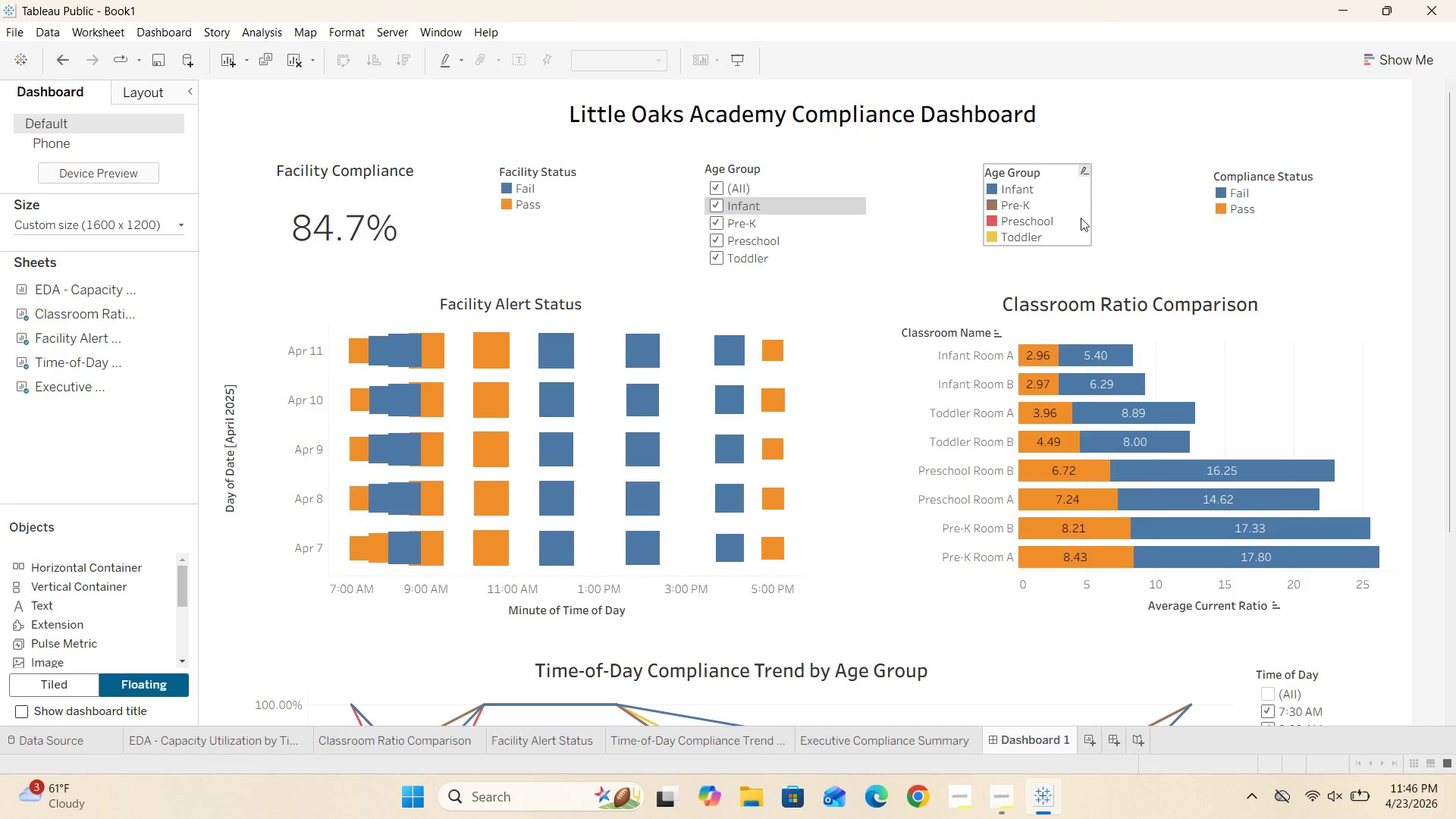 
left_click([582, 176])
 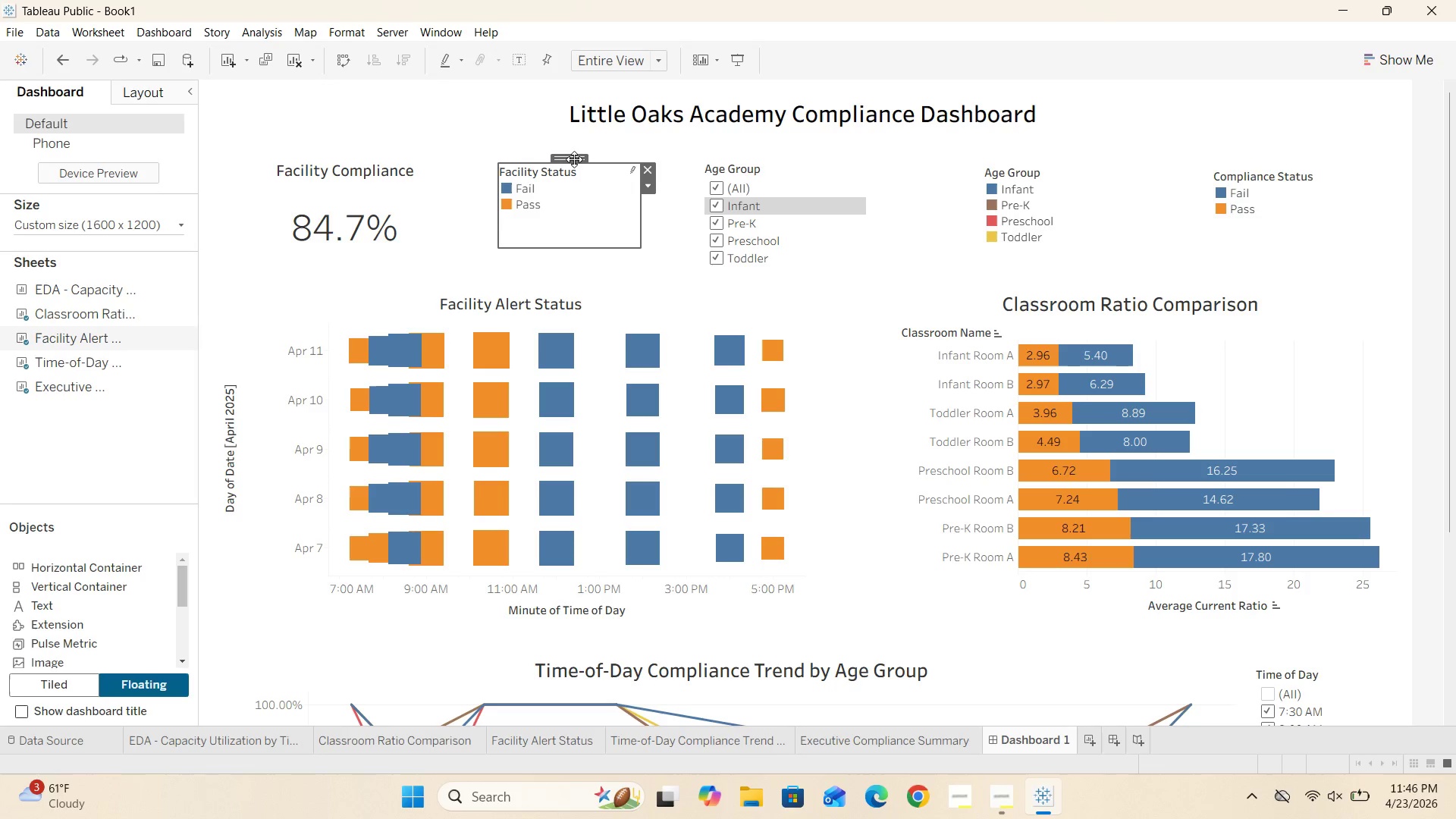 
left_click_drag(start_coordinate=[571, 158], to_coordinate=[584, 158])
 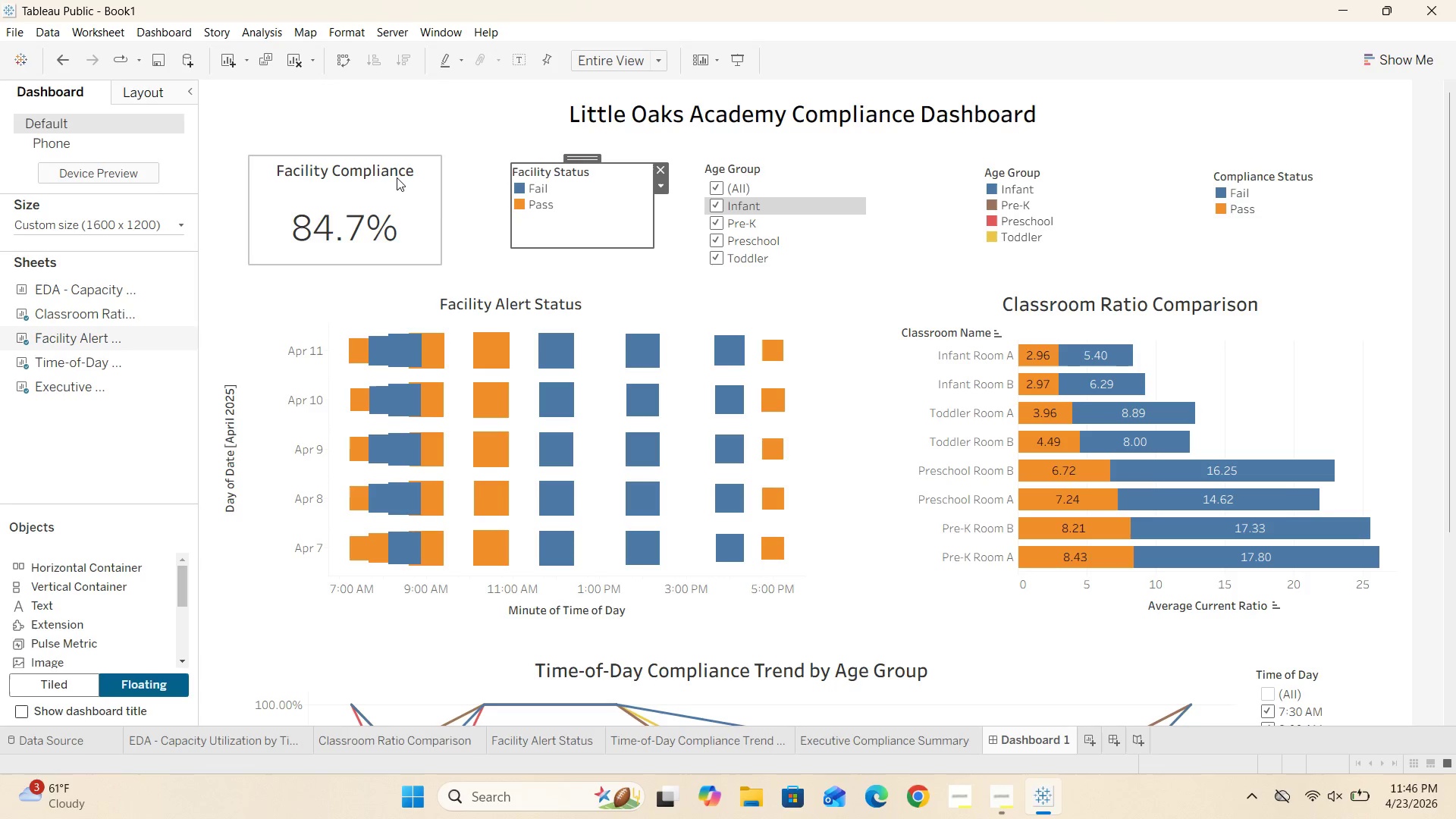 
double_click([396, 174])
 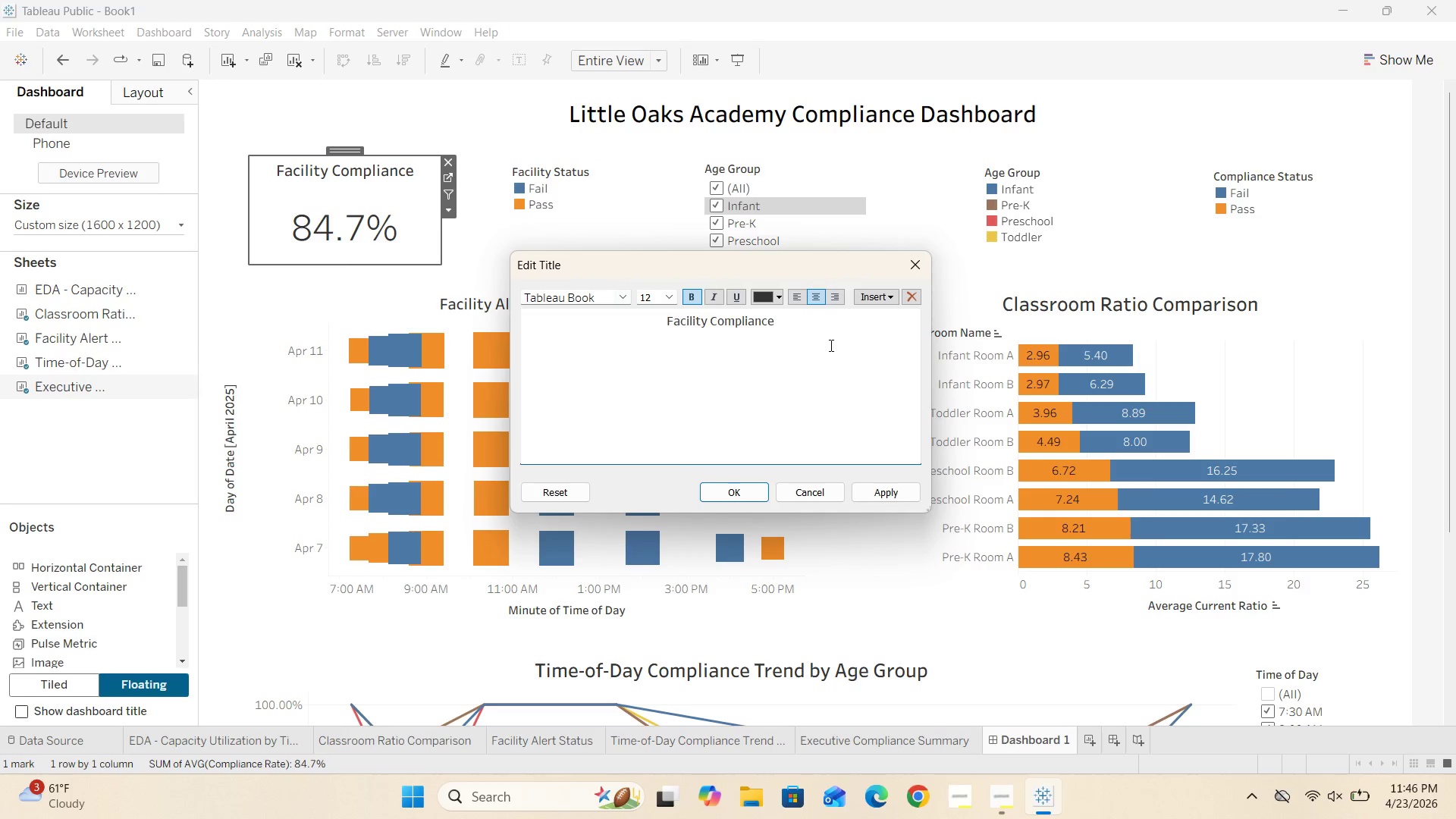 
left_click_drag(start_coordinate=[809, 330], to_coordinate=[647, 325])
 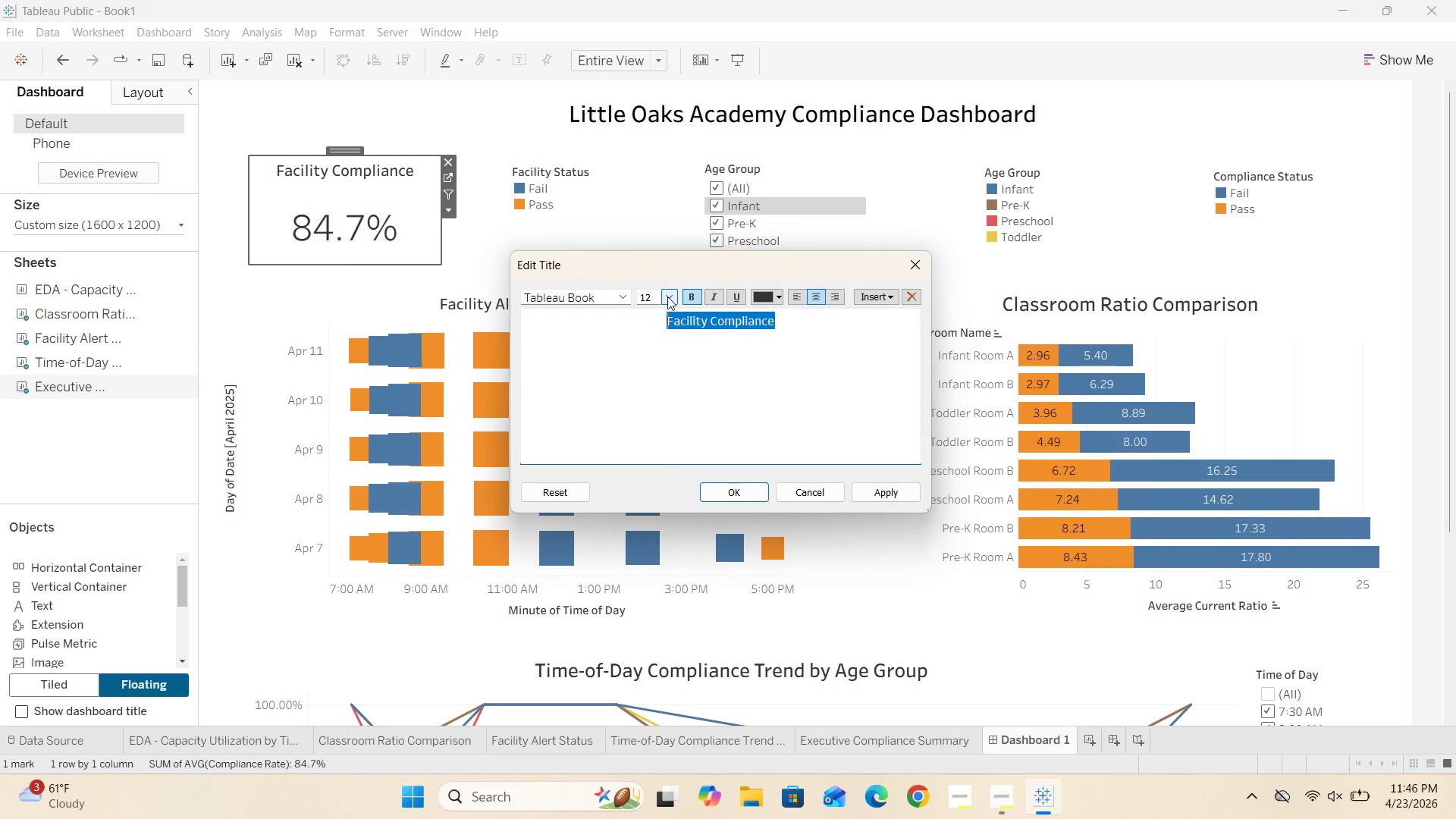 
left_click([667, 296])
 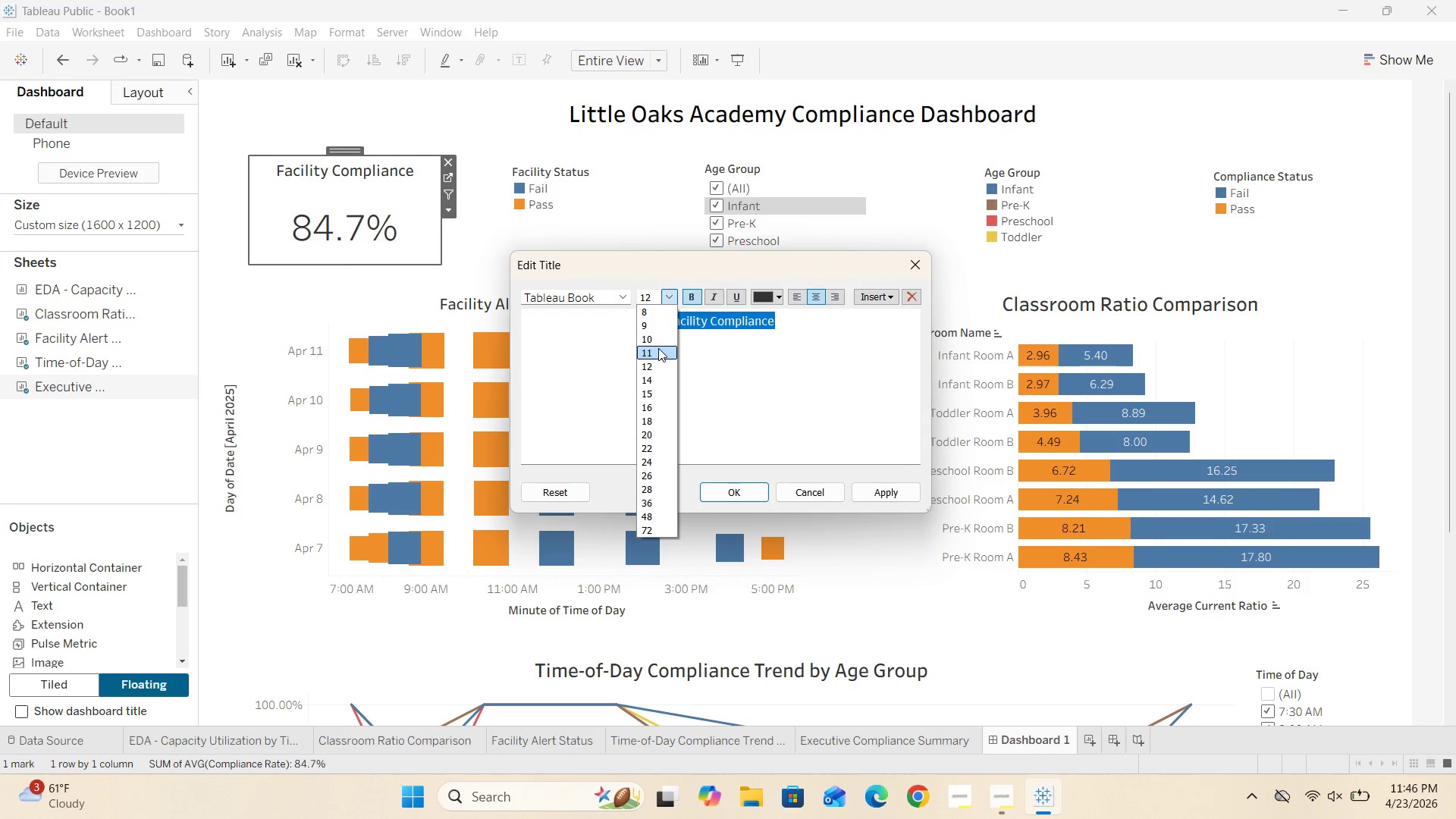 
left_click([656, 342])
 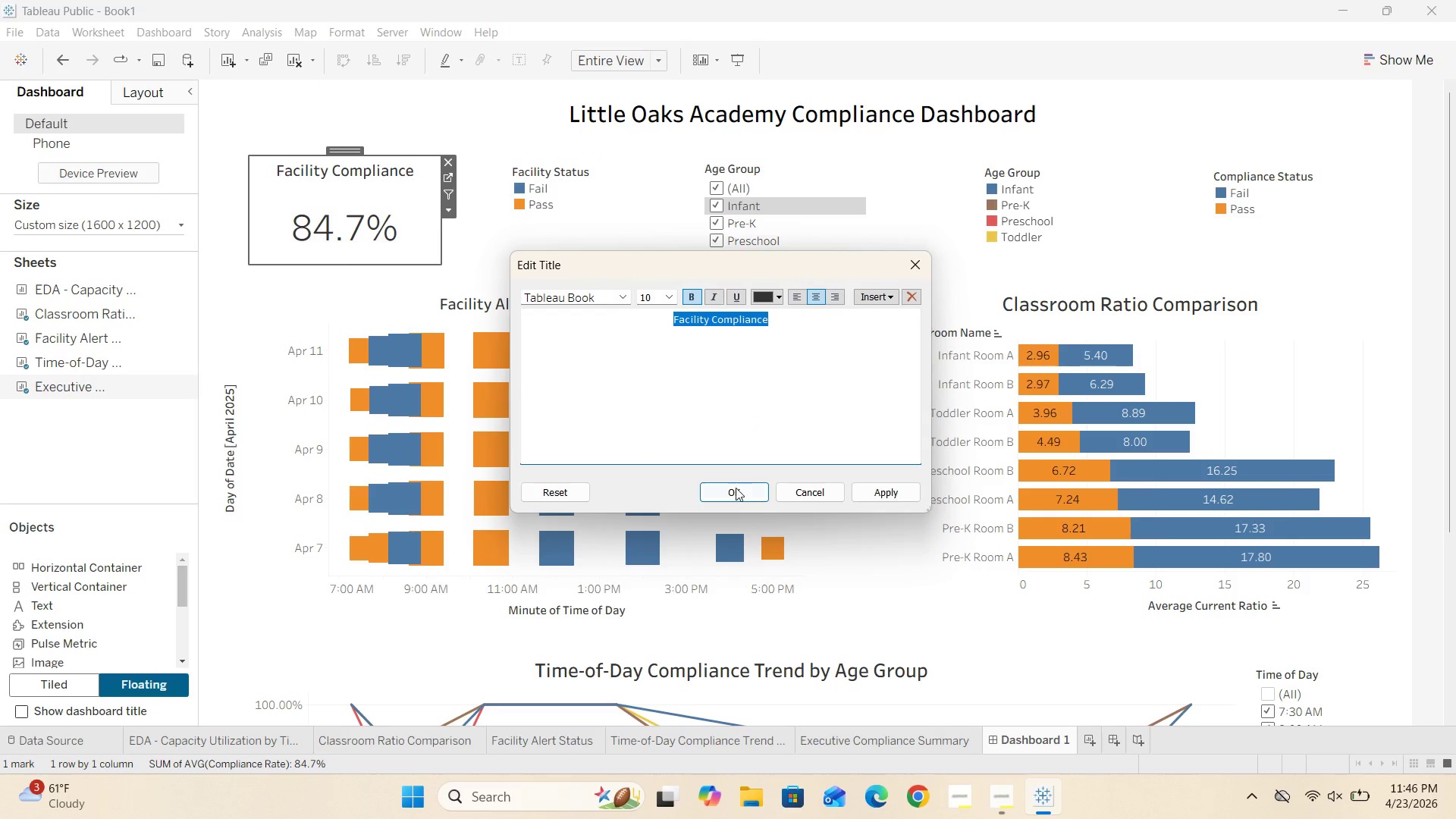 
left_click([734, 491])
 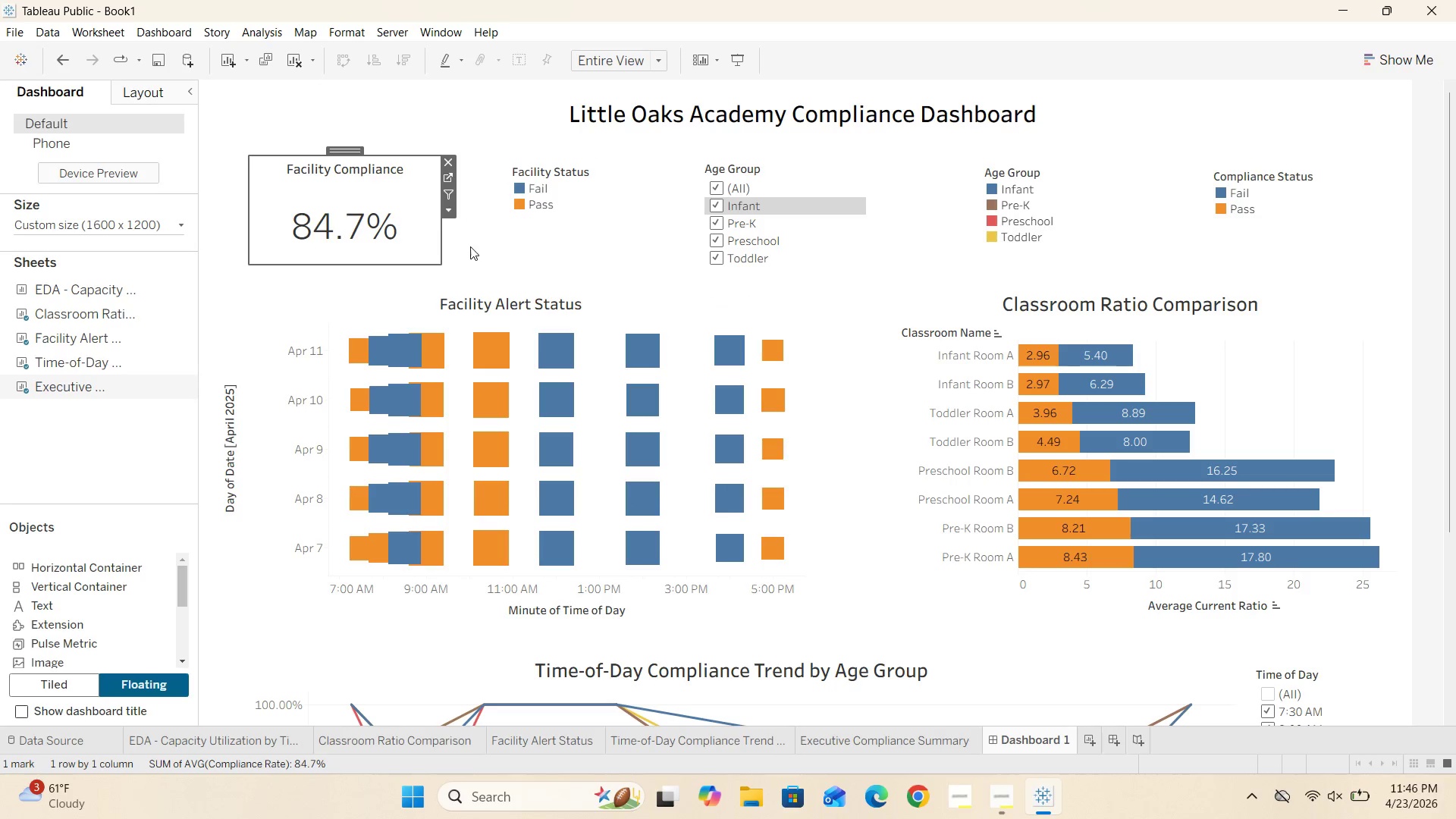 
left_click([480, 240])
 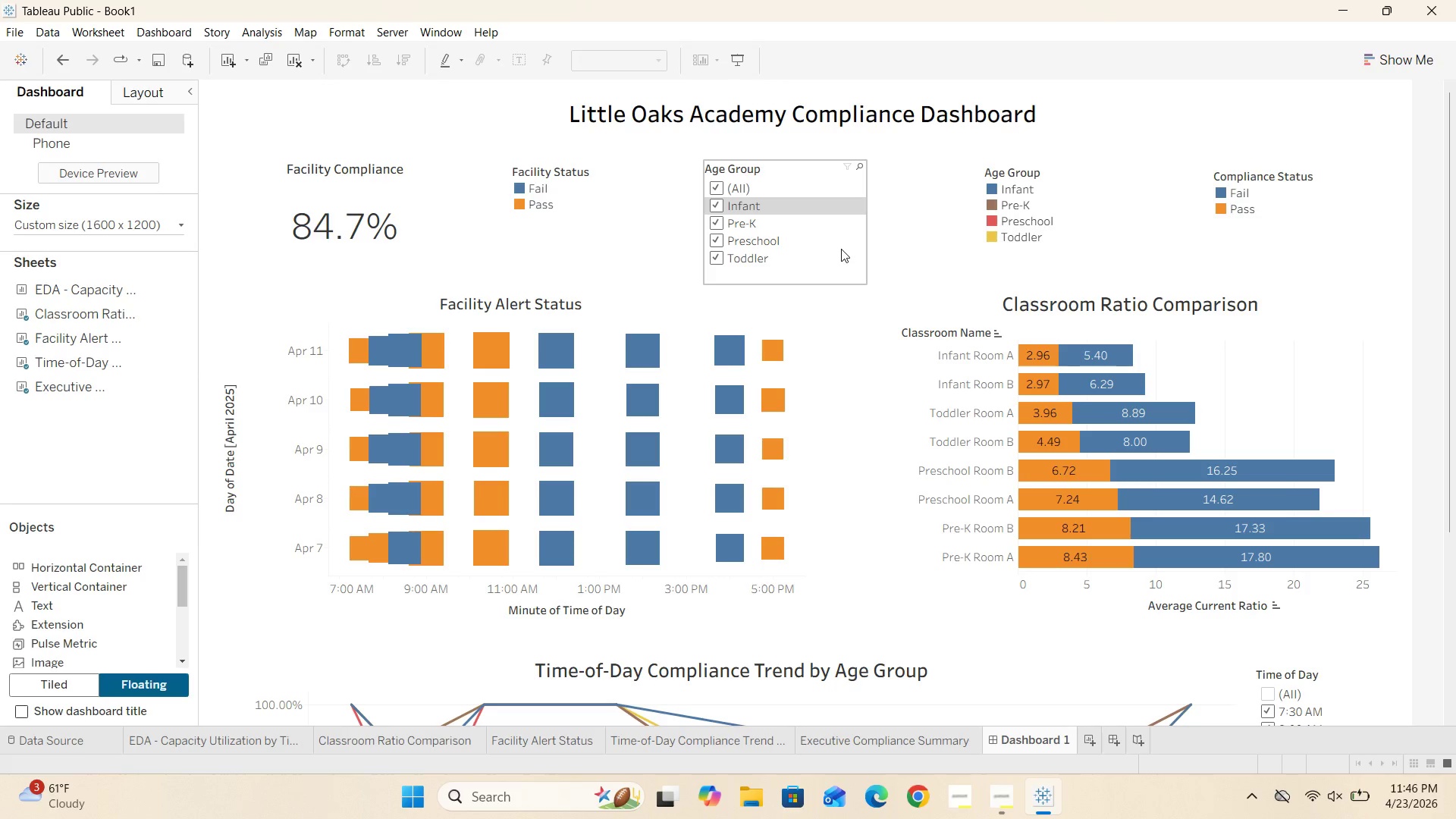 
left_click([721, 223])
 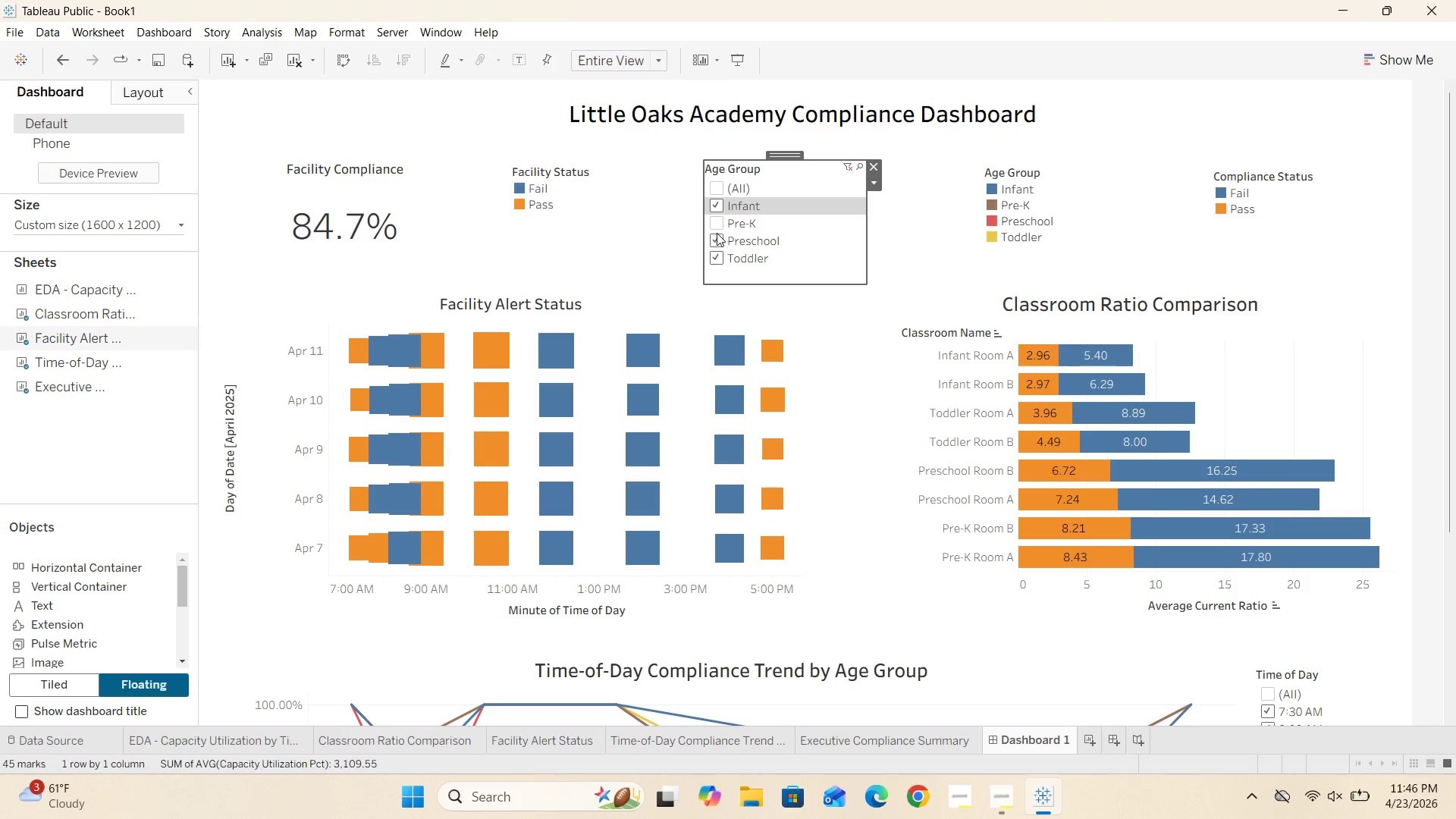 
left_click([715, 236])
 